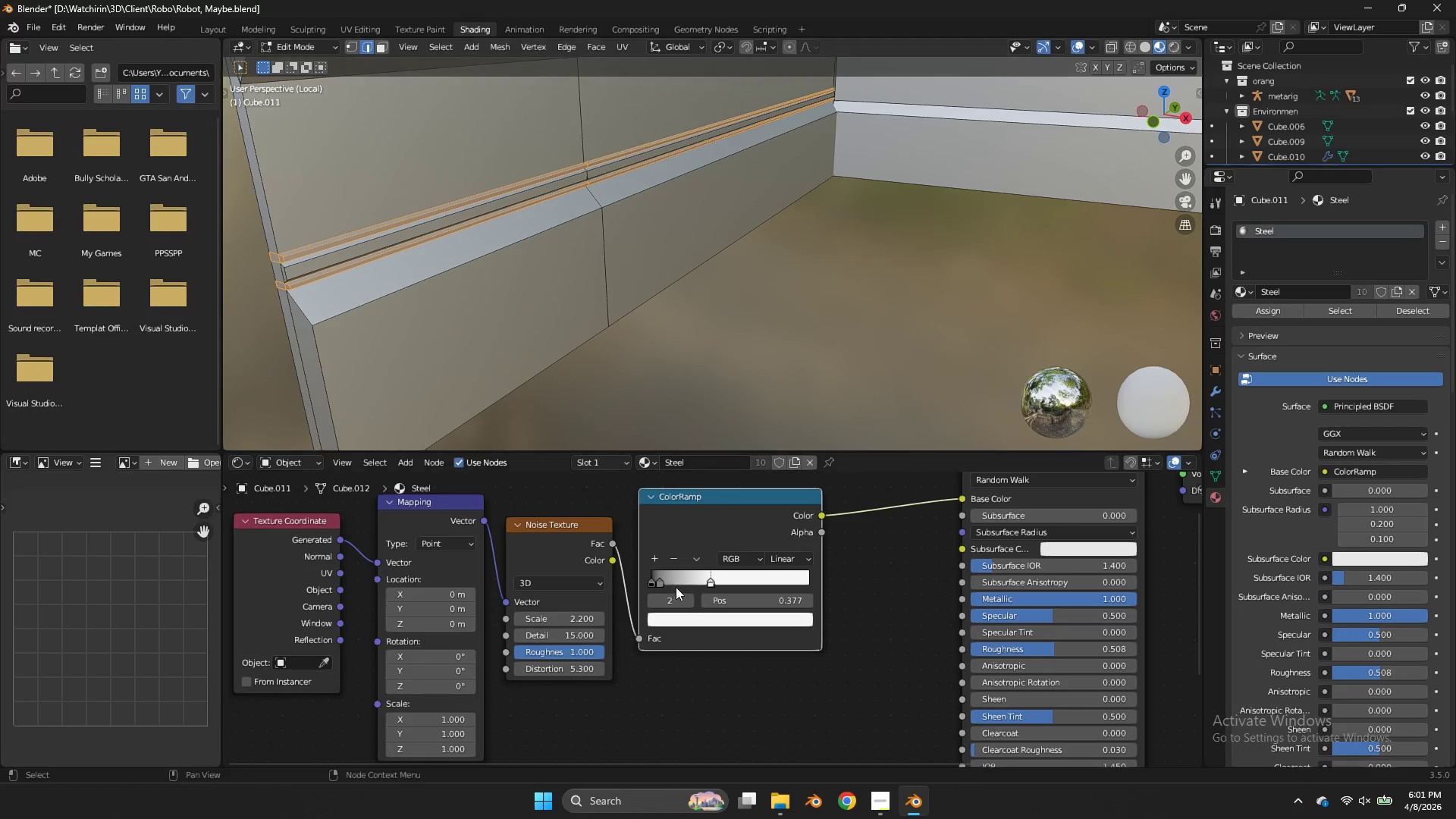 
left_click([792, 461])
 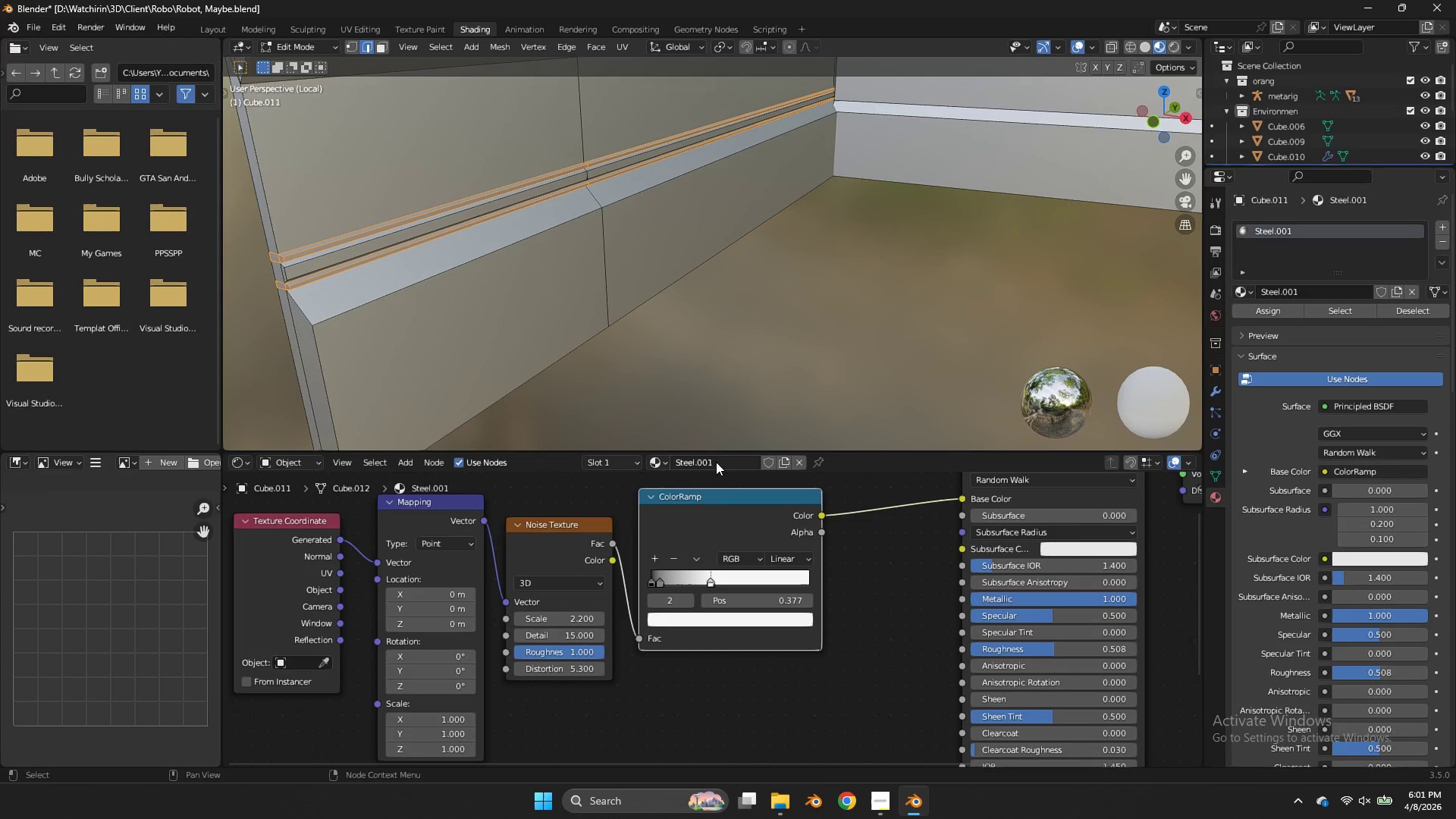 
left_click([717, 460])
 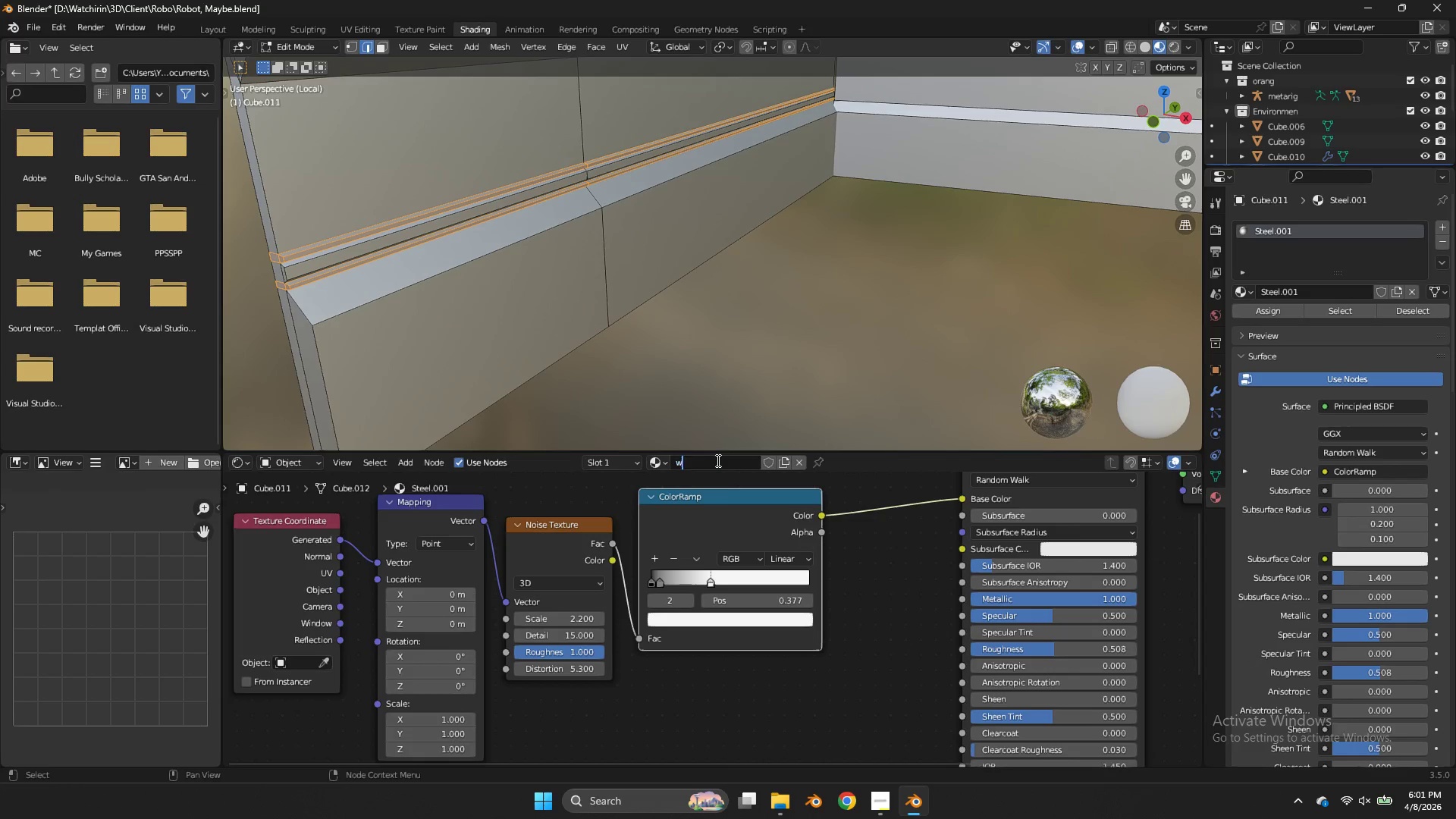 
type(wall)
 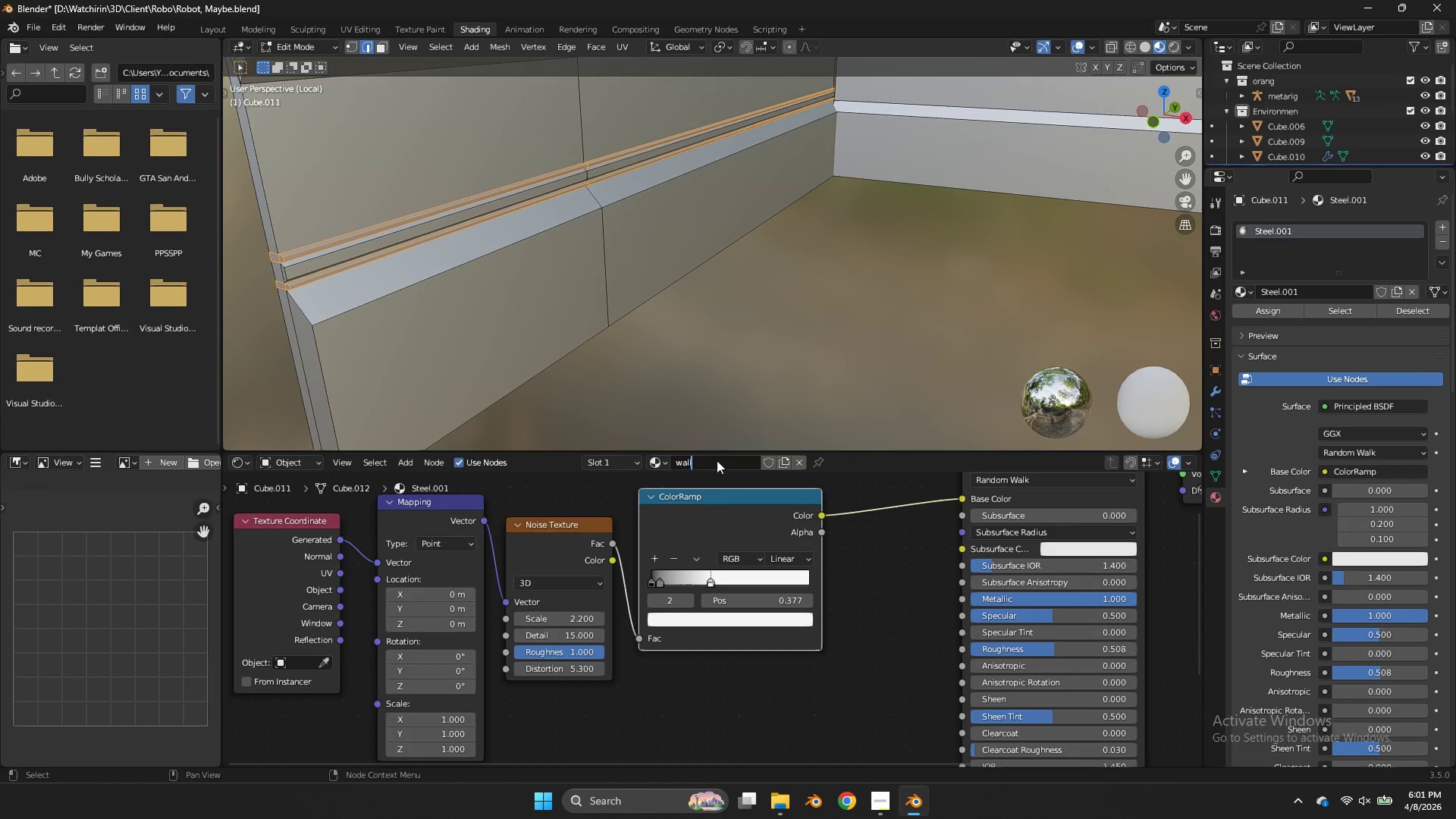 
key(Enter)
 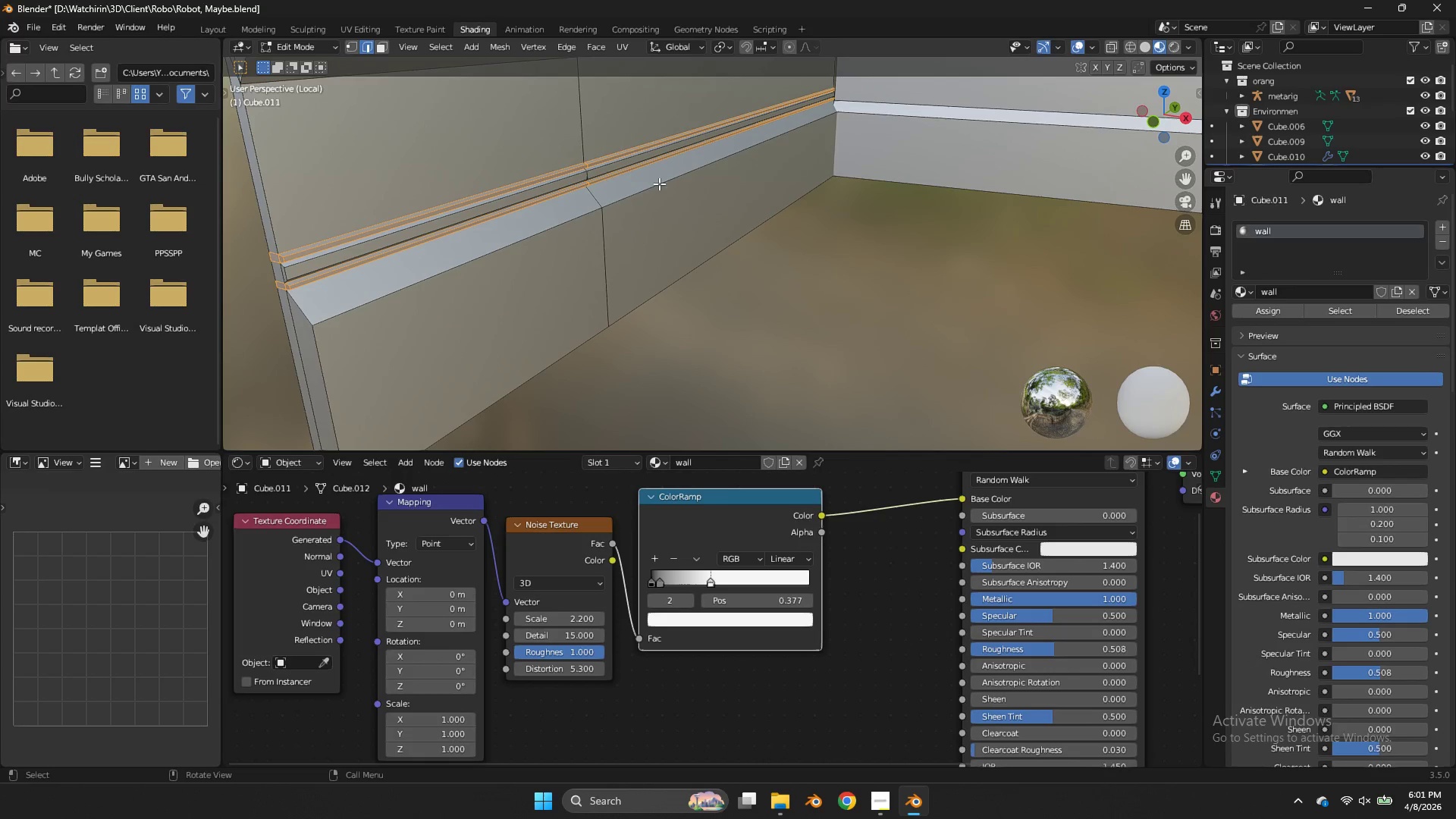 
type(zz)
 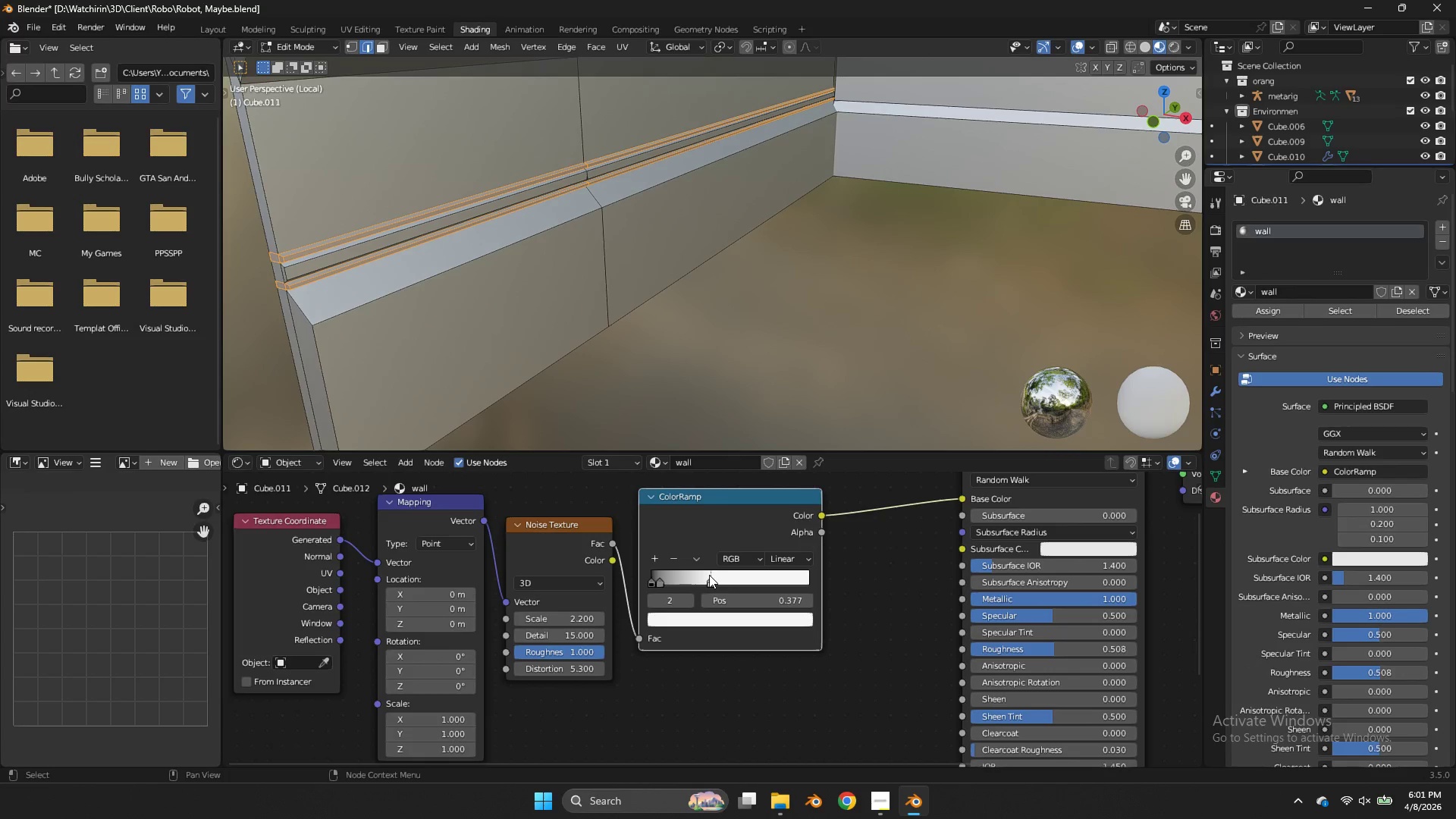 
left_click_drag(start_coordinate=[708, 577], to_coordinate=[726, 576])
 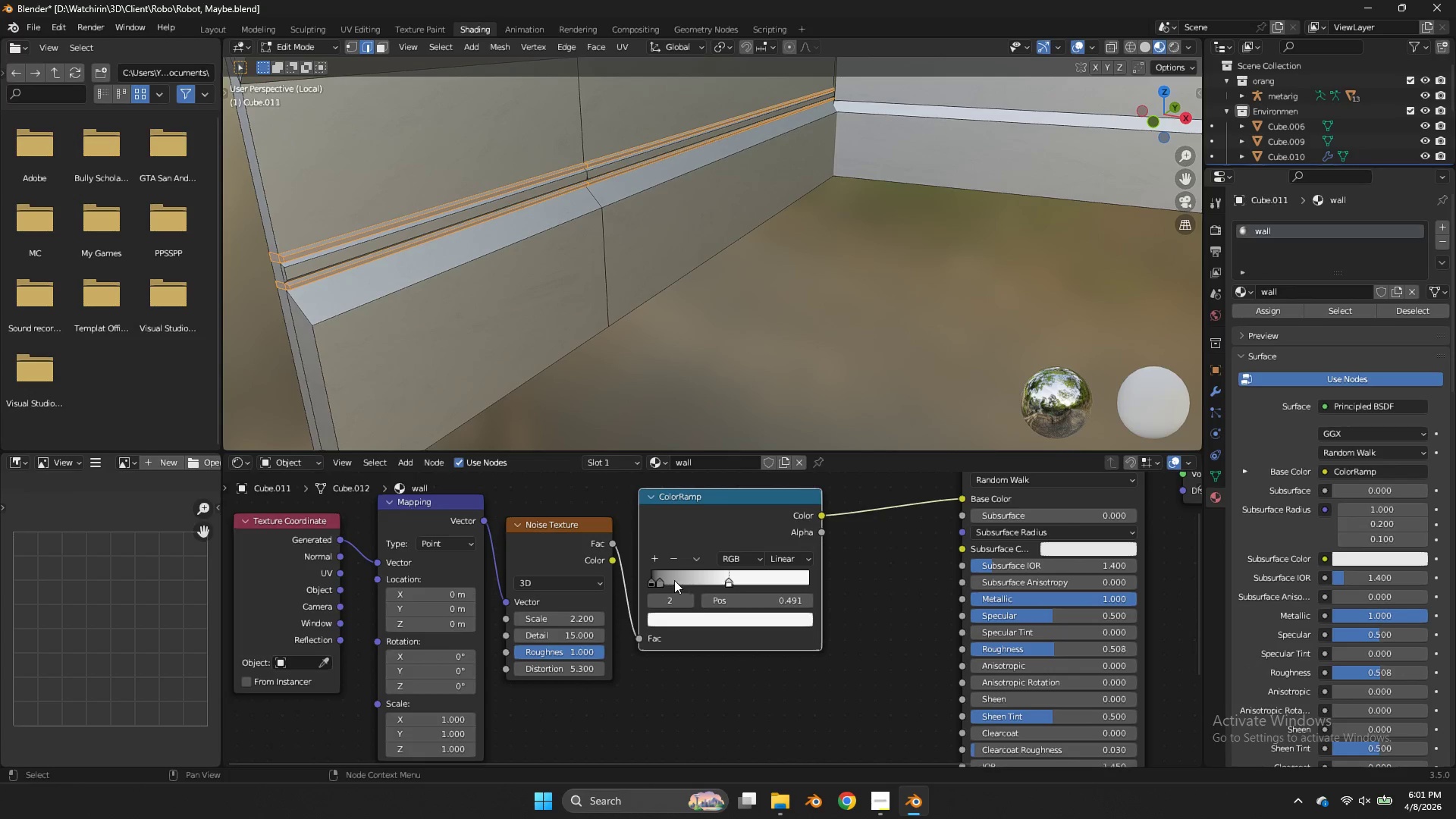 
left_click([670, 578])
 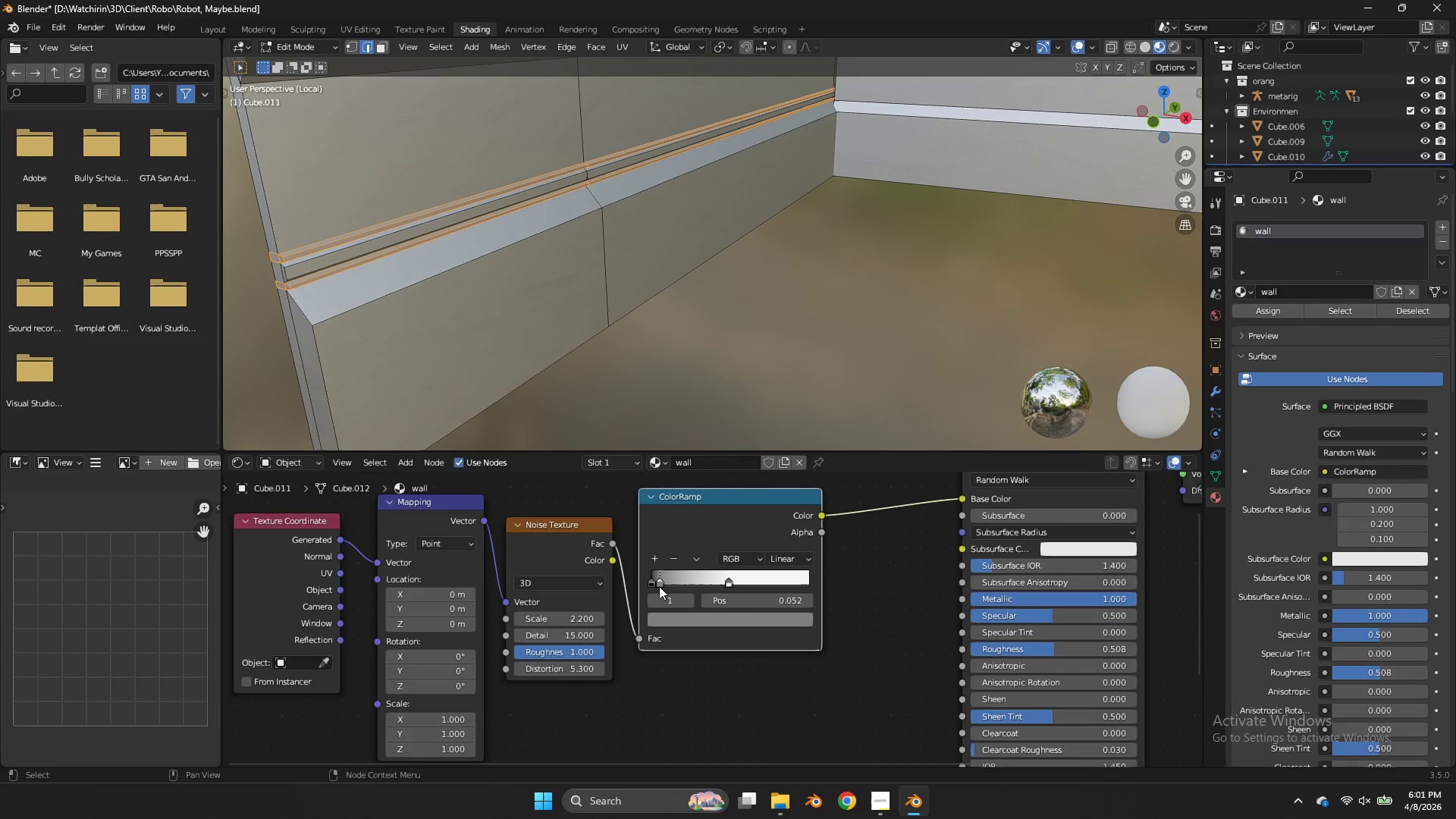 
left_click_drag(start_coordinate=[669, 574], to_coordinate=[679, 577])
 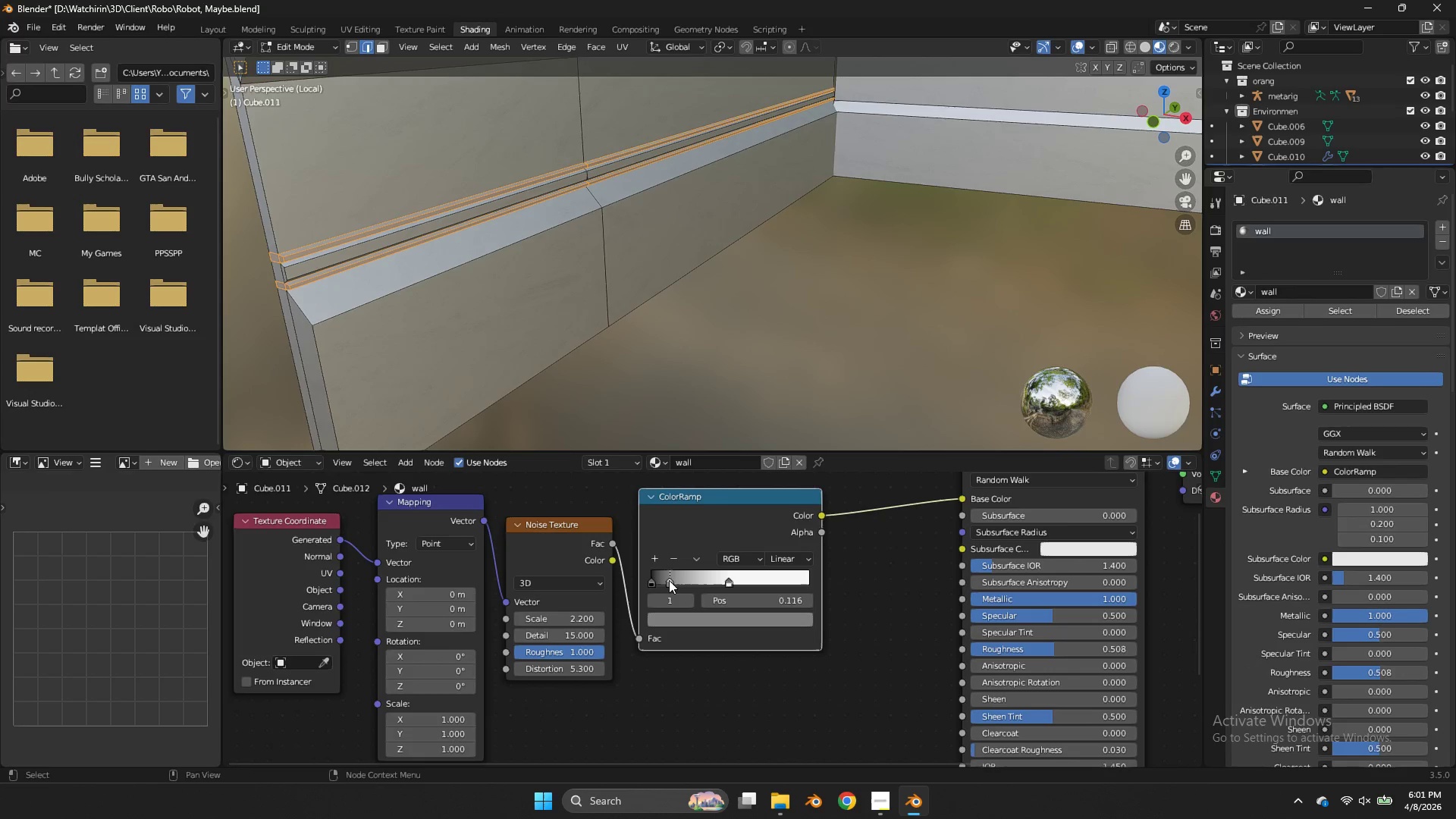 
left_click_drag(start_coordinate=[673, 580], to_coordinate=[717, 588])
 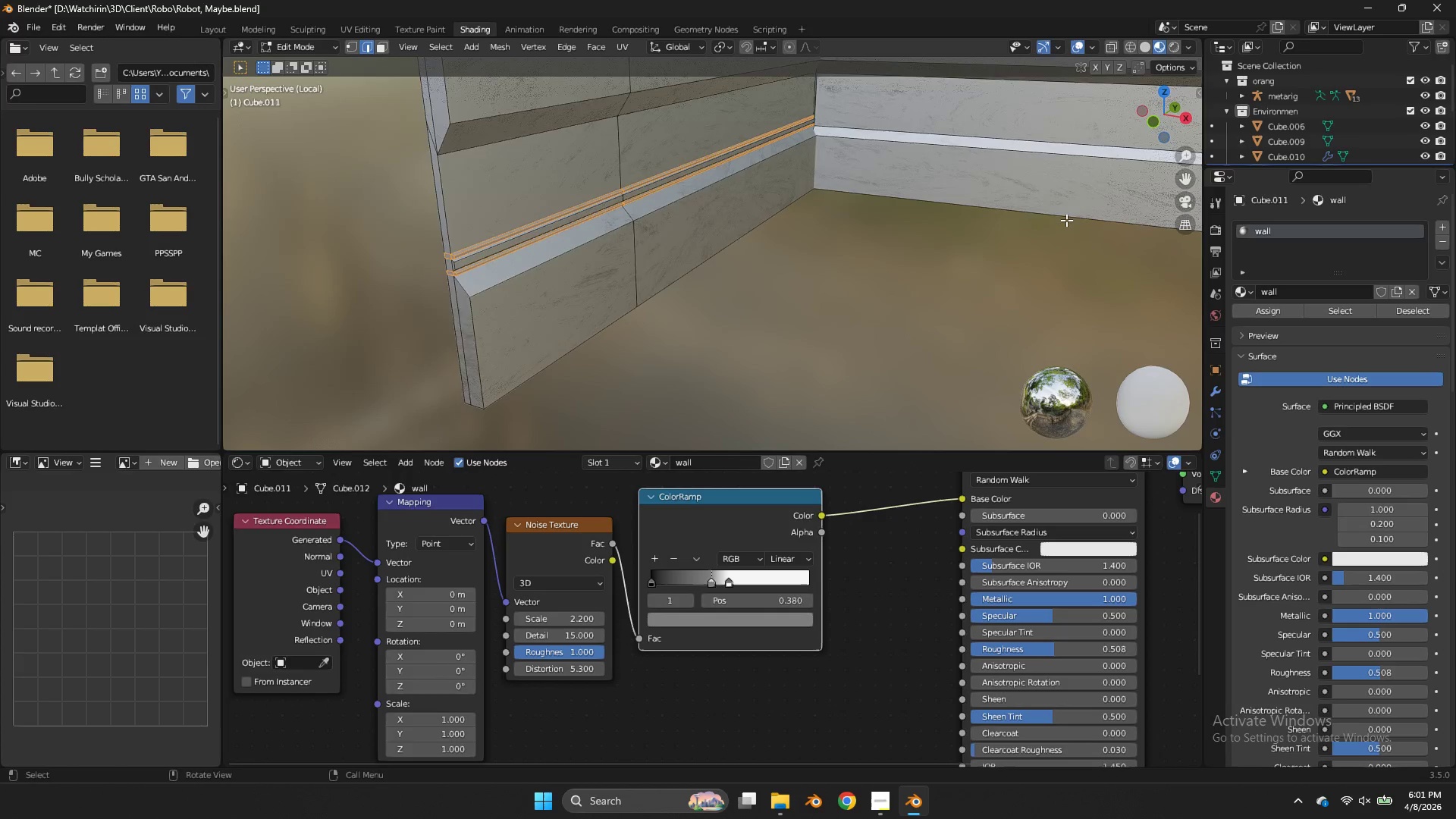 
scroll: coordinate [1066, 220], scroll_direction: down, amount: 7.0
 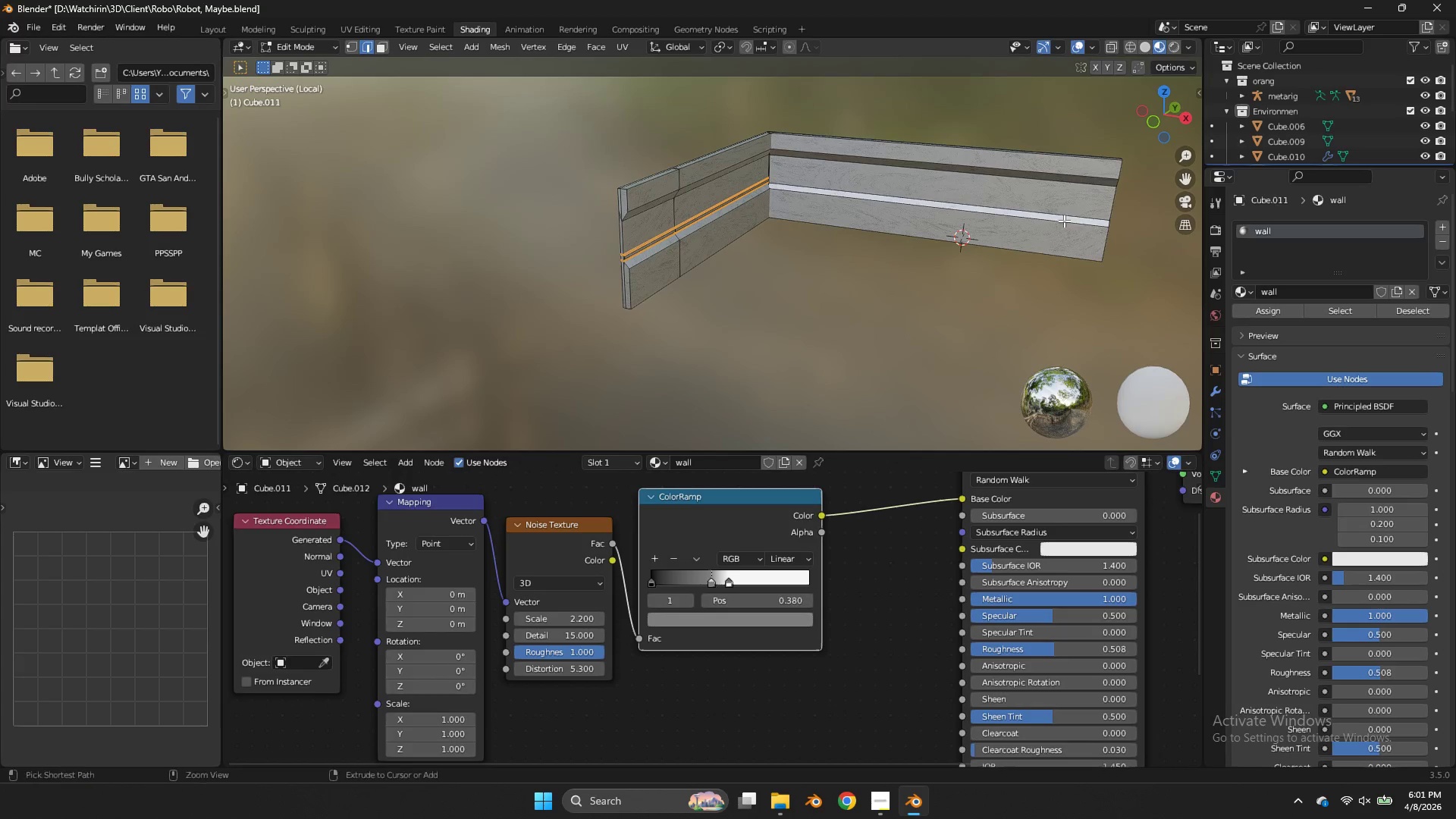 
key(Control+Tab)
 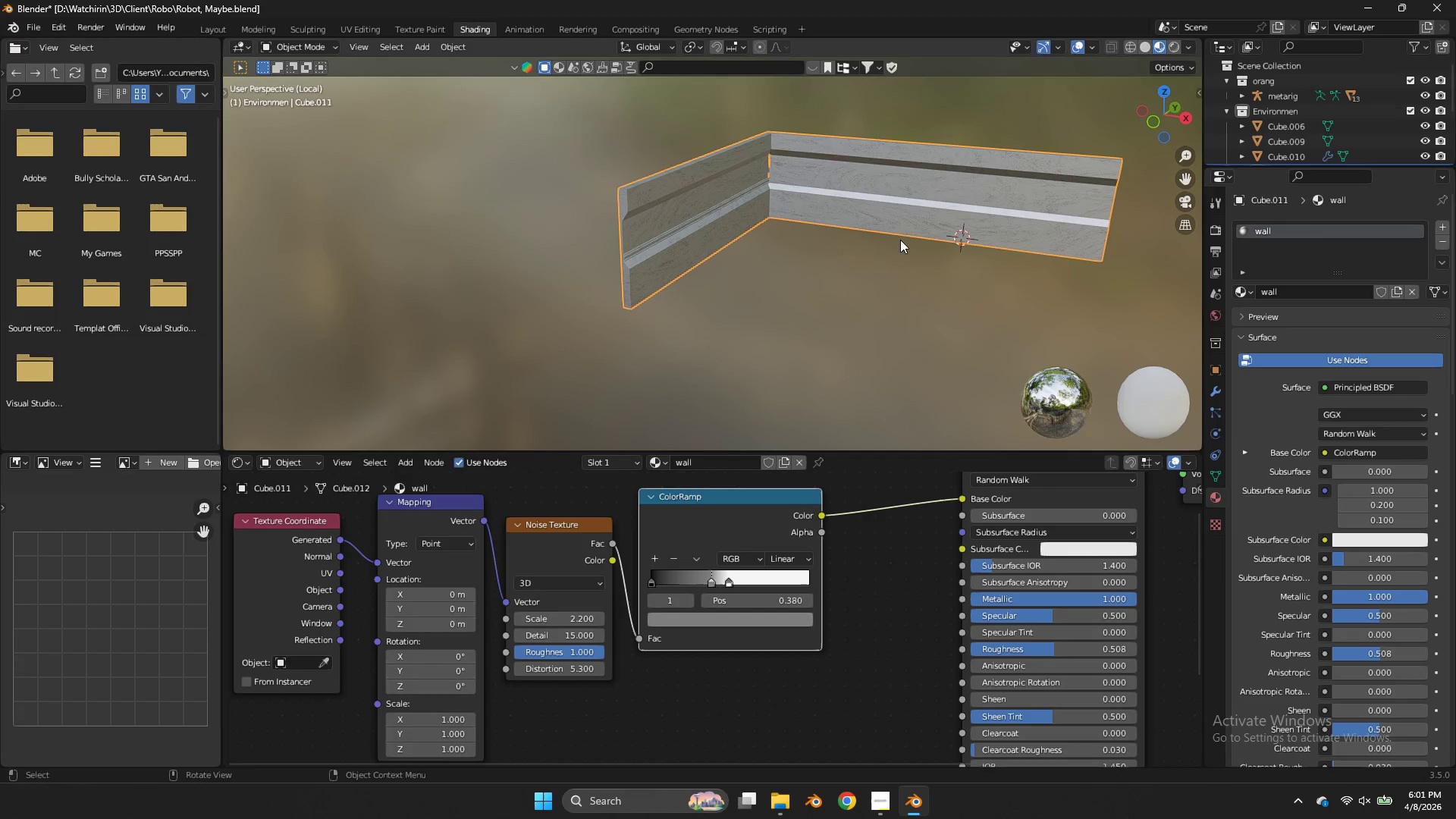 
key(NumpadDivide)
 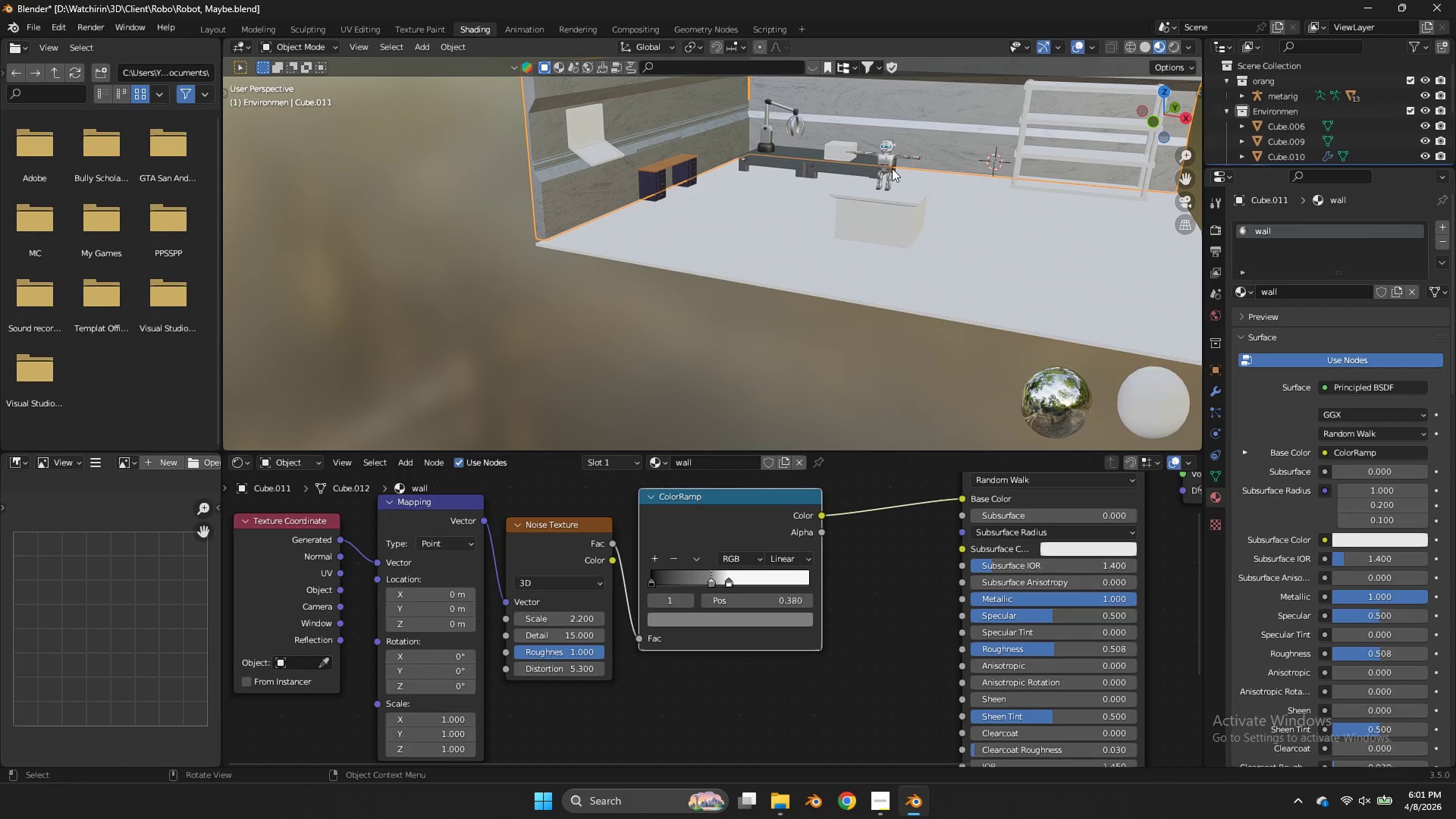 
left_click([891, 165])
 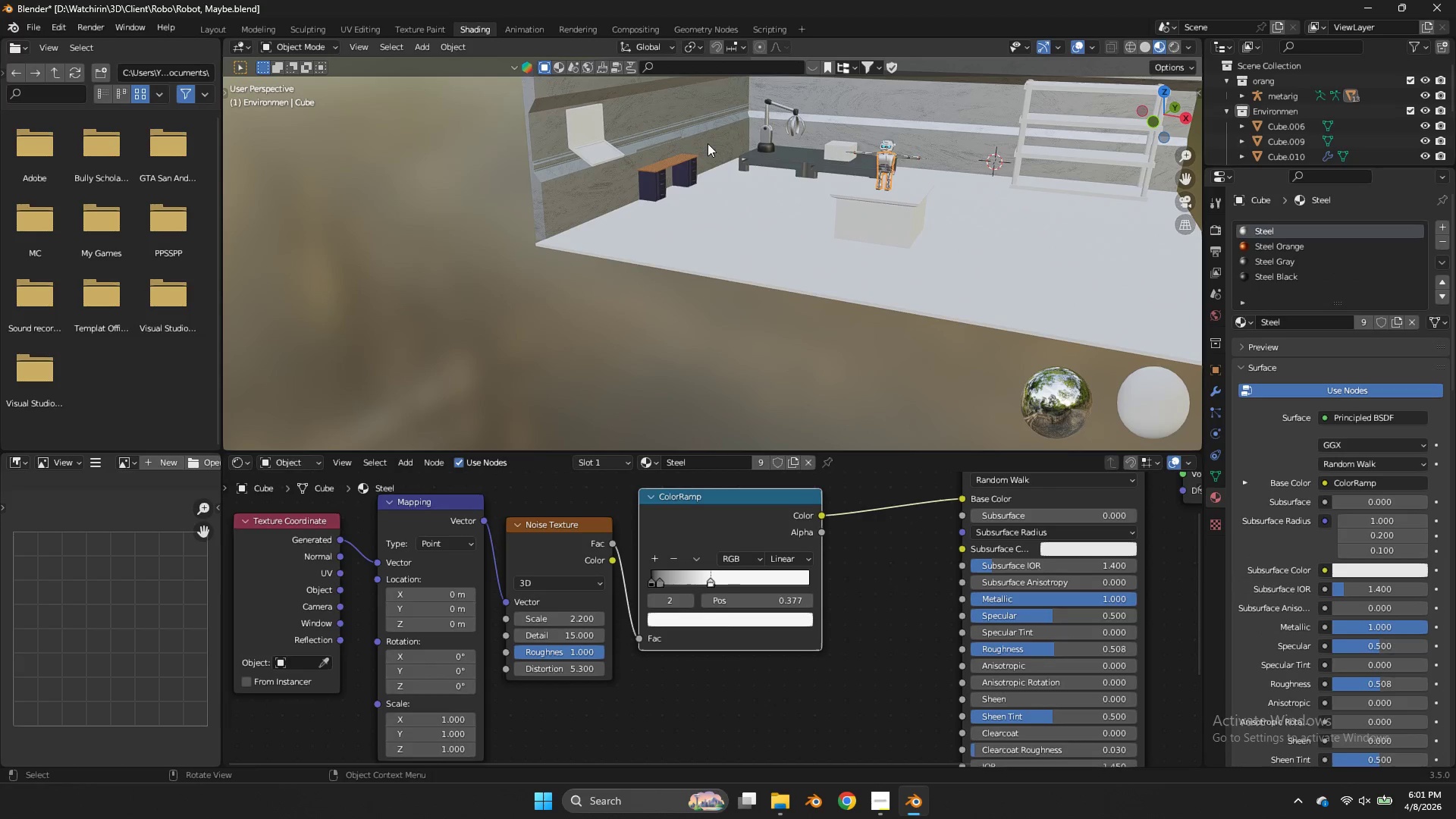 
left_click([660, 143])
 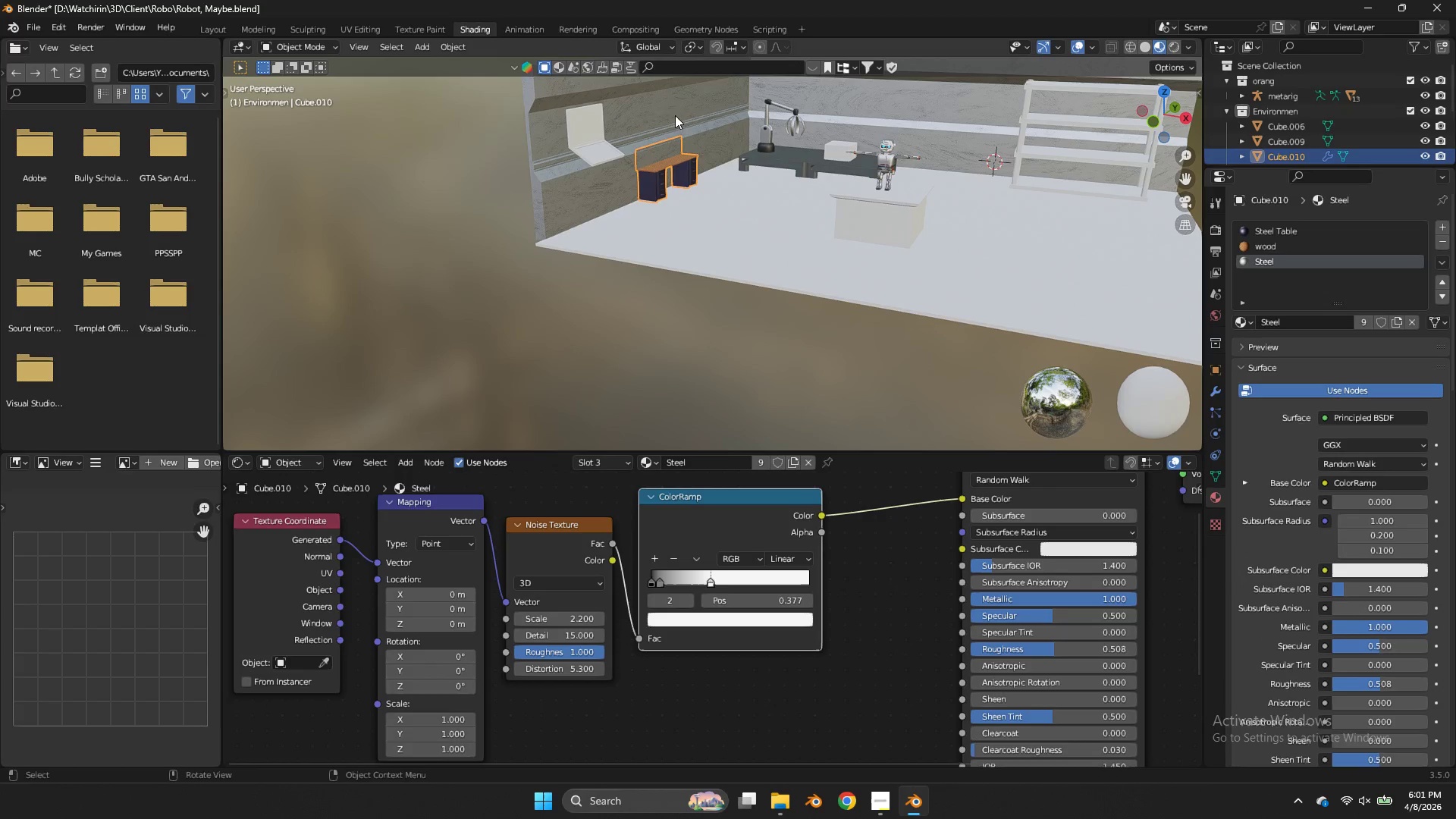 
left_click([676, 115])
 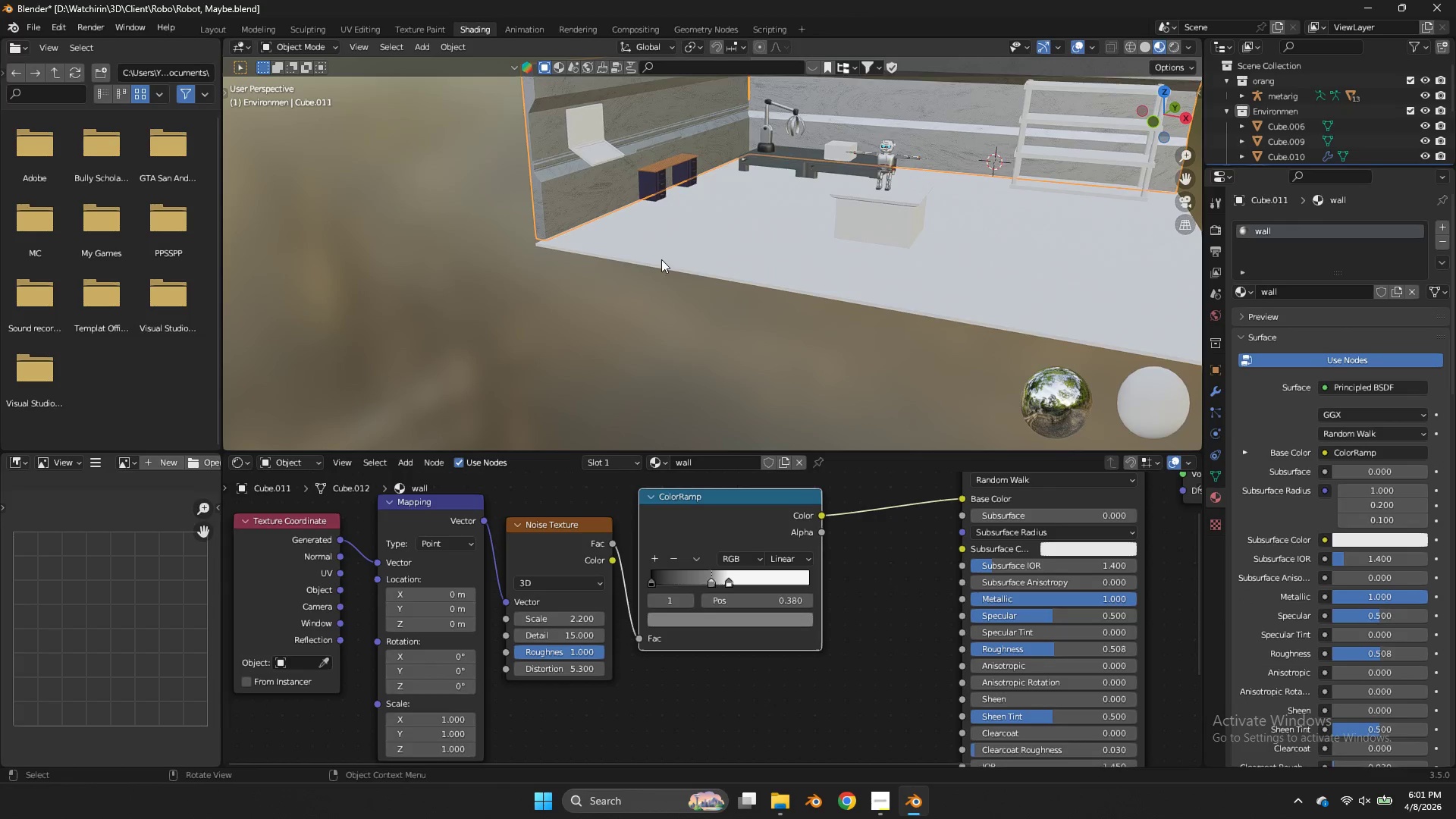 
key(Control+ControlLeft)
 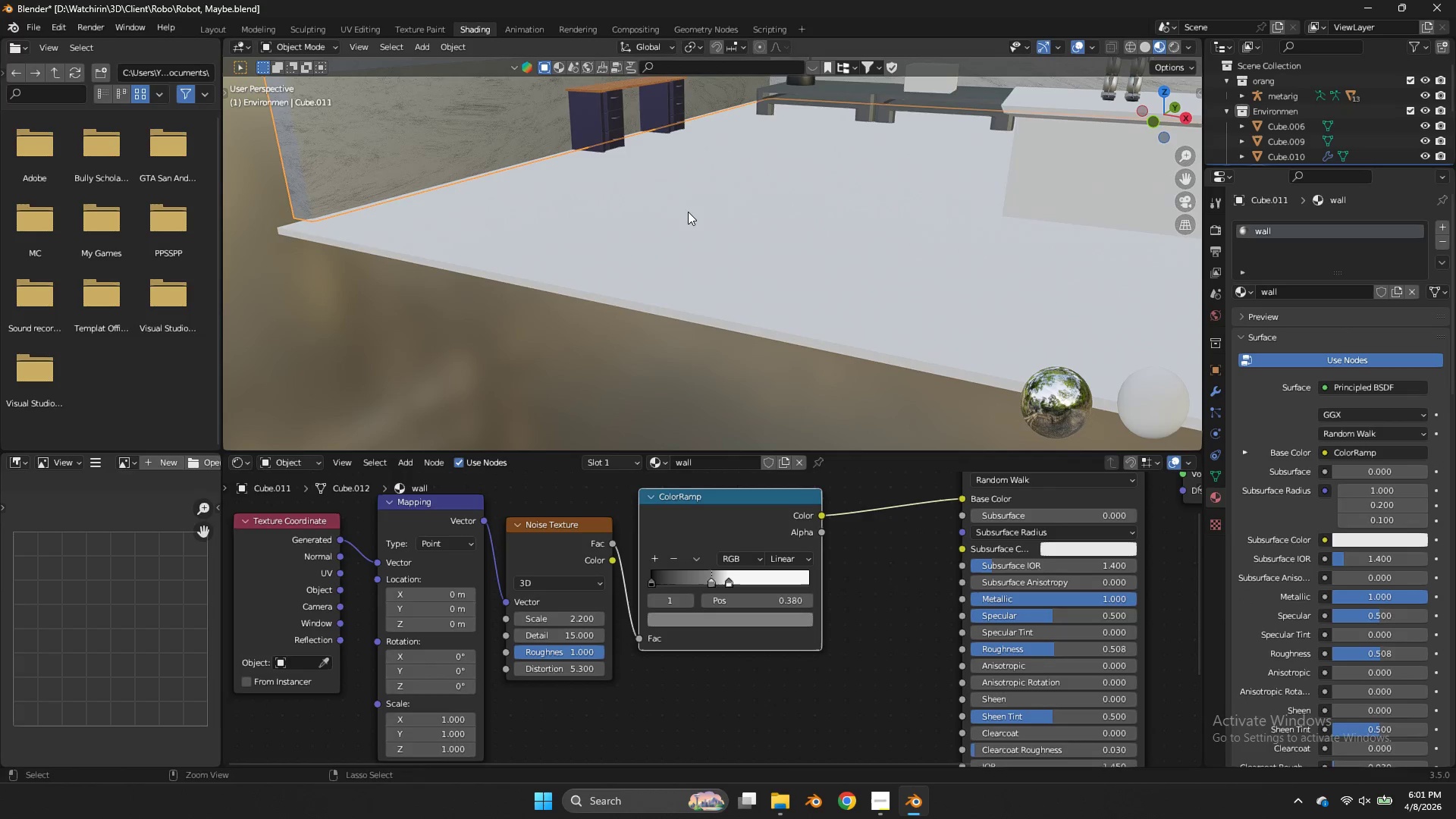 
key(Control+S)
 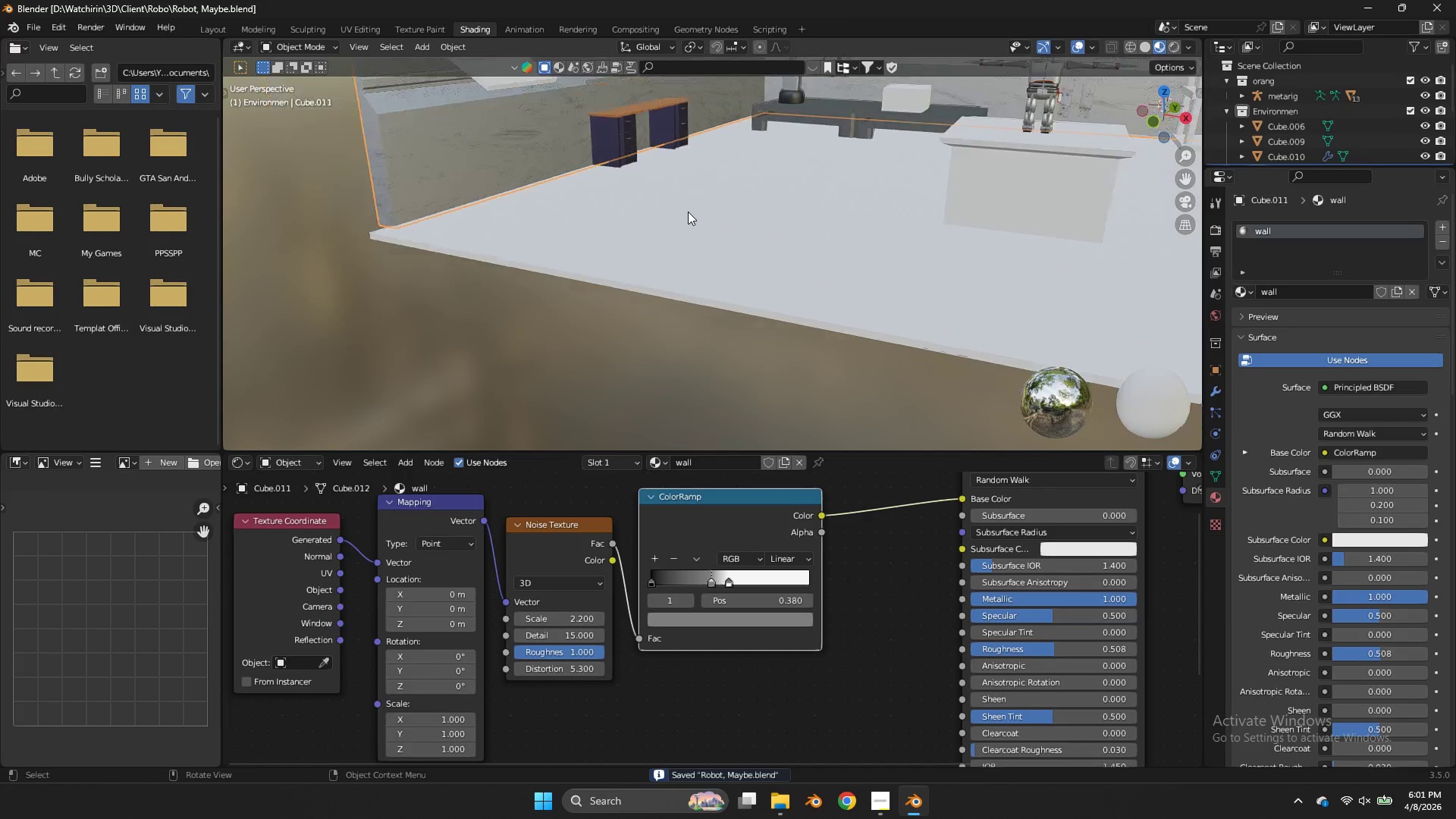 
scroll: coordinate [661, 259], scroll_direction: up, amount: 4.0
 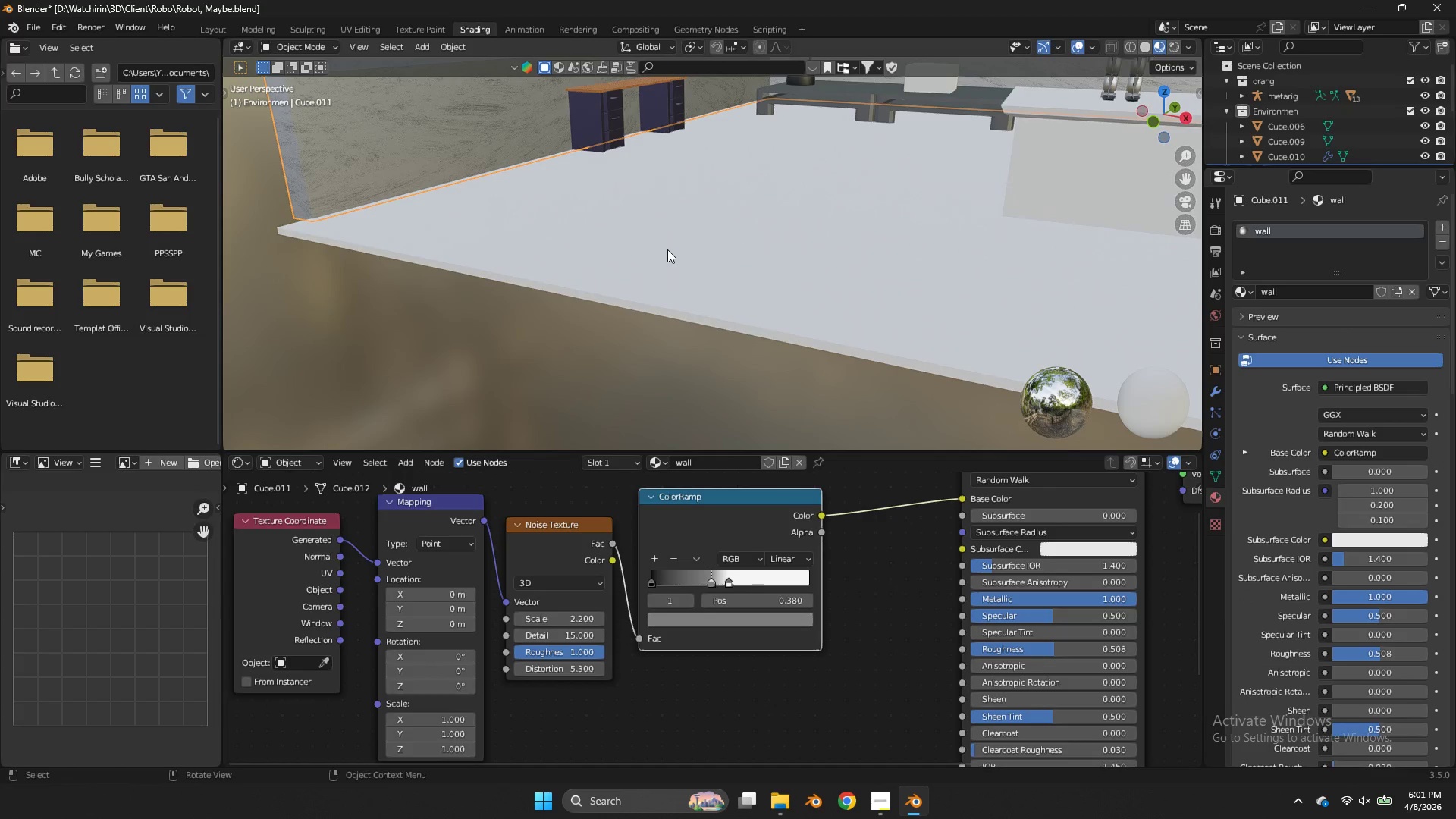 
scroll: coordinate [688, 212], scroll_direction: down, amount: 3.0
 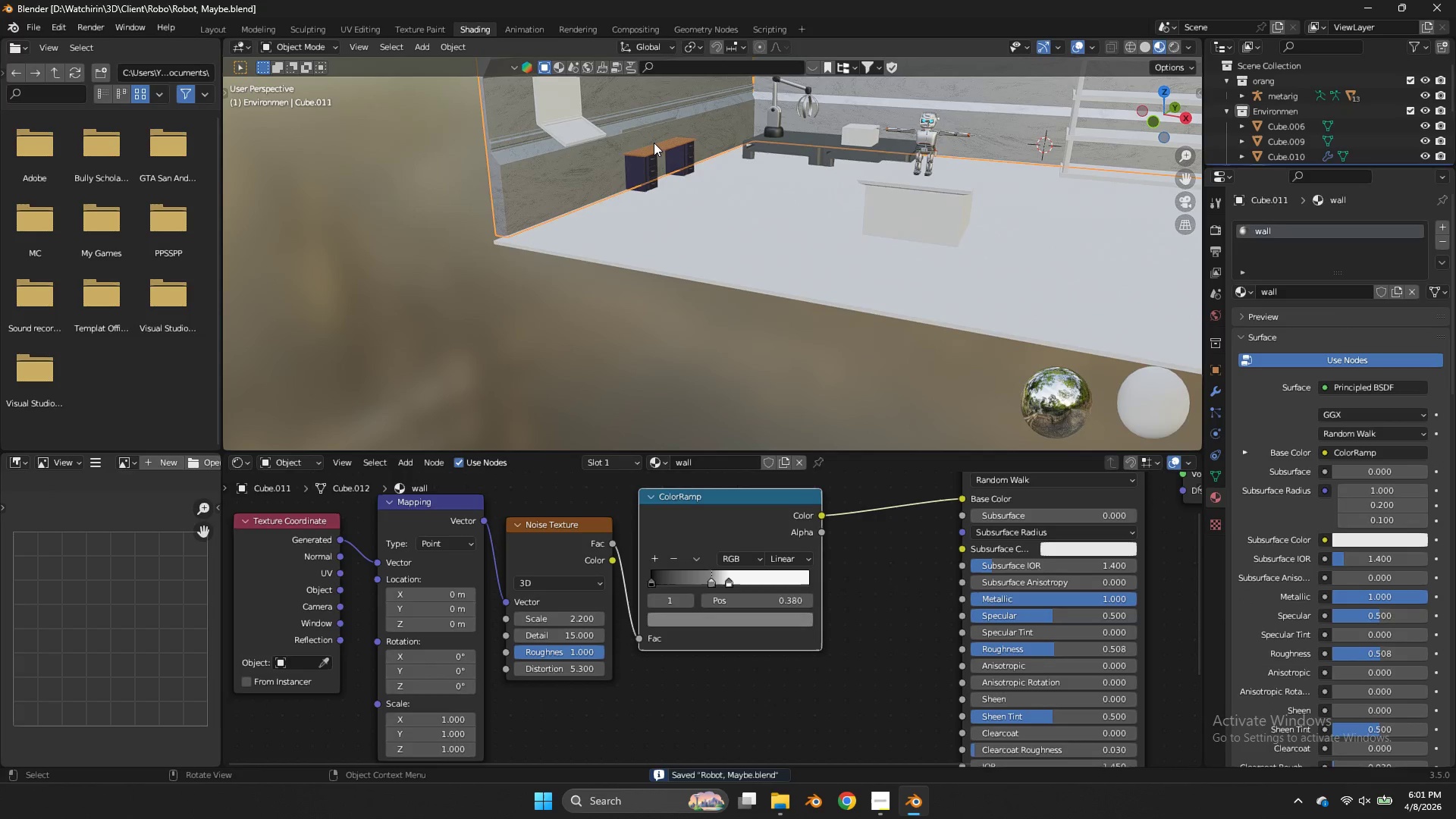 
left_click([653, 143])
 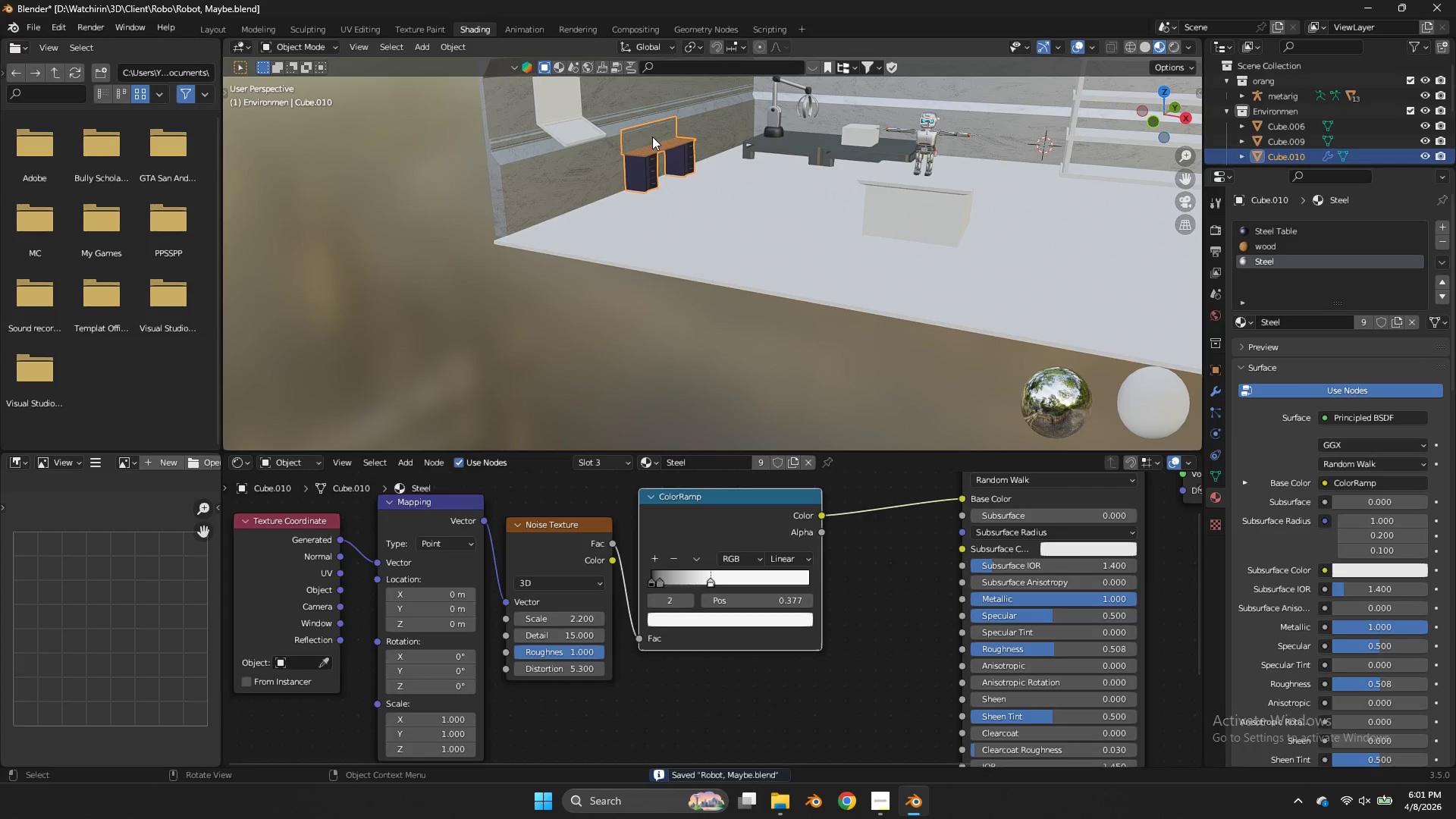 
left_click([639, 101])
 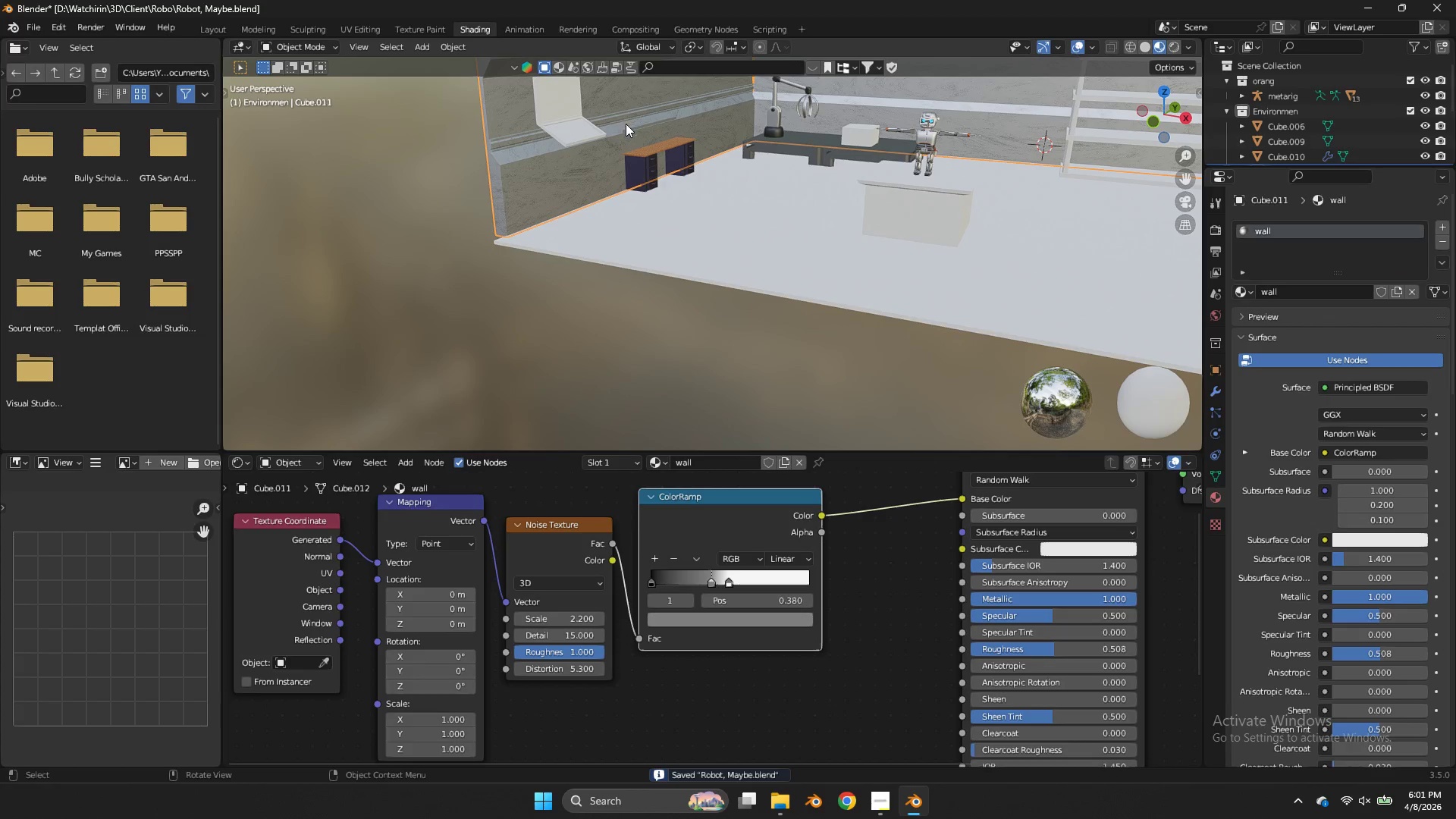 
left_click([628, 125])
 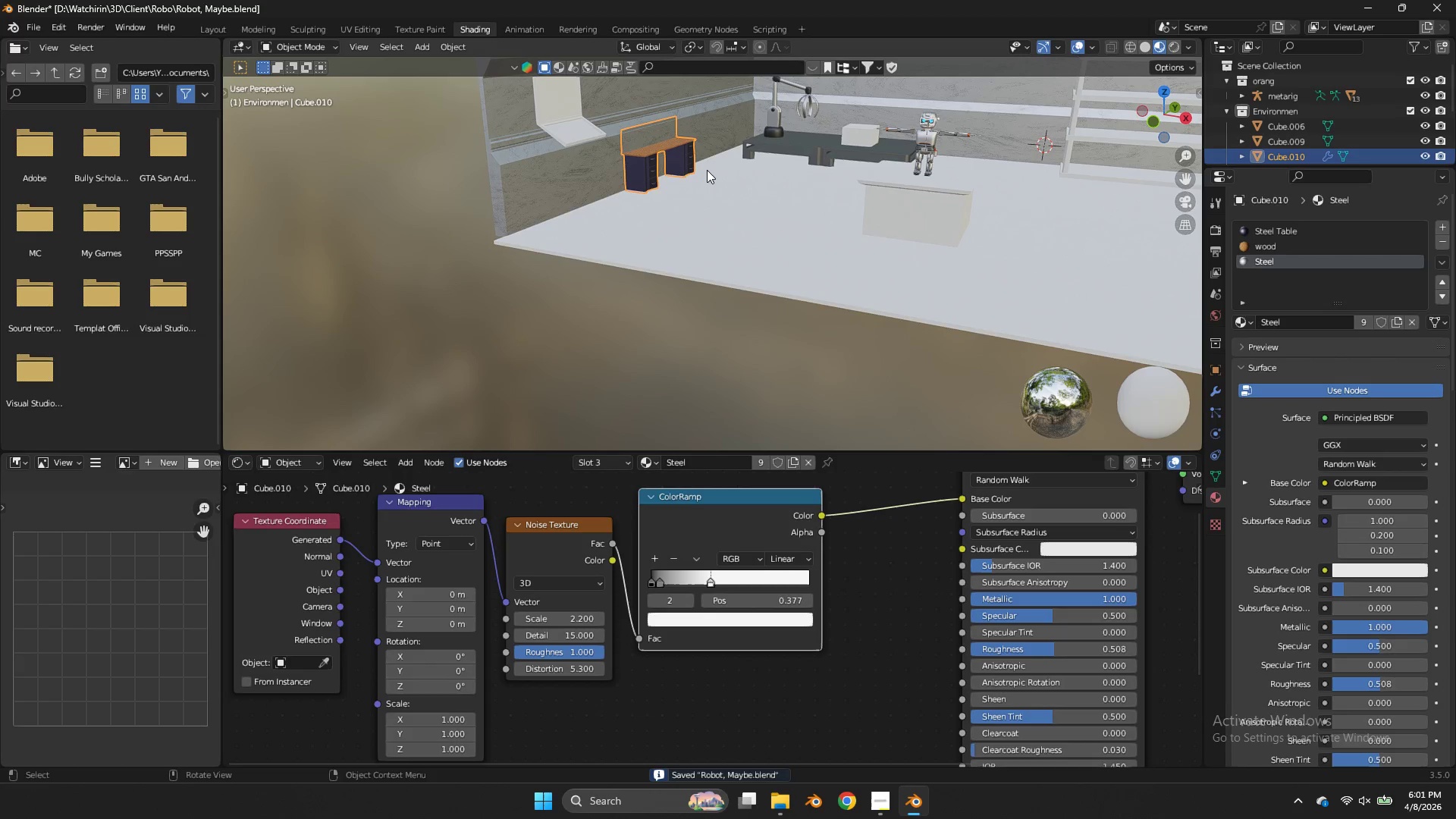 
type(gc)
 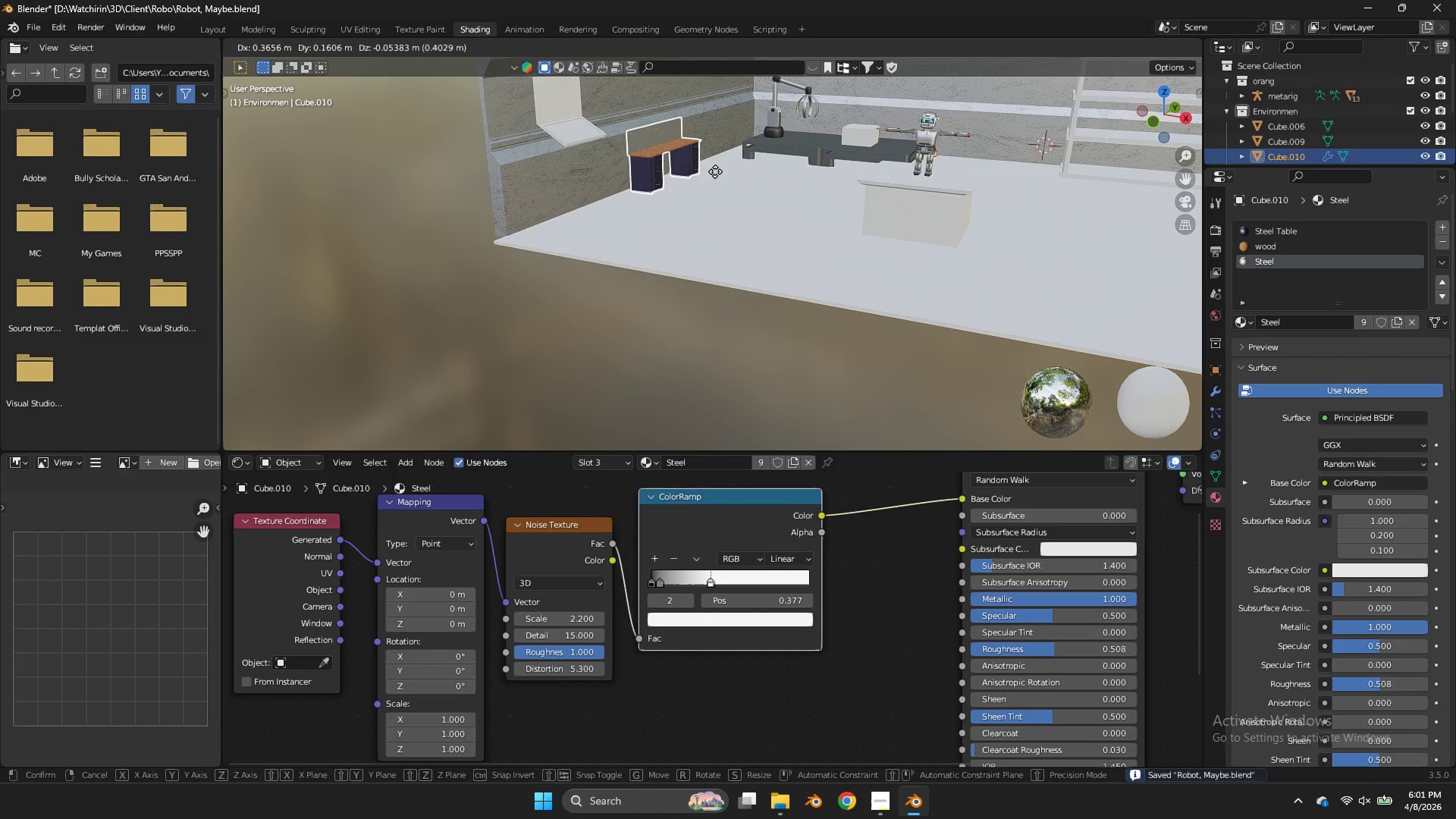 
hold_key(key=ShiftLeft, duration=0.69)
 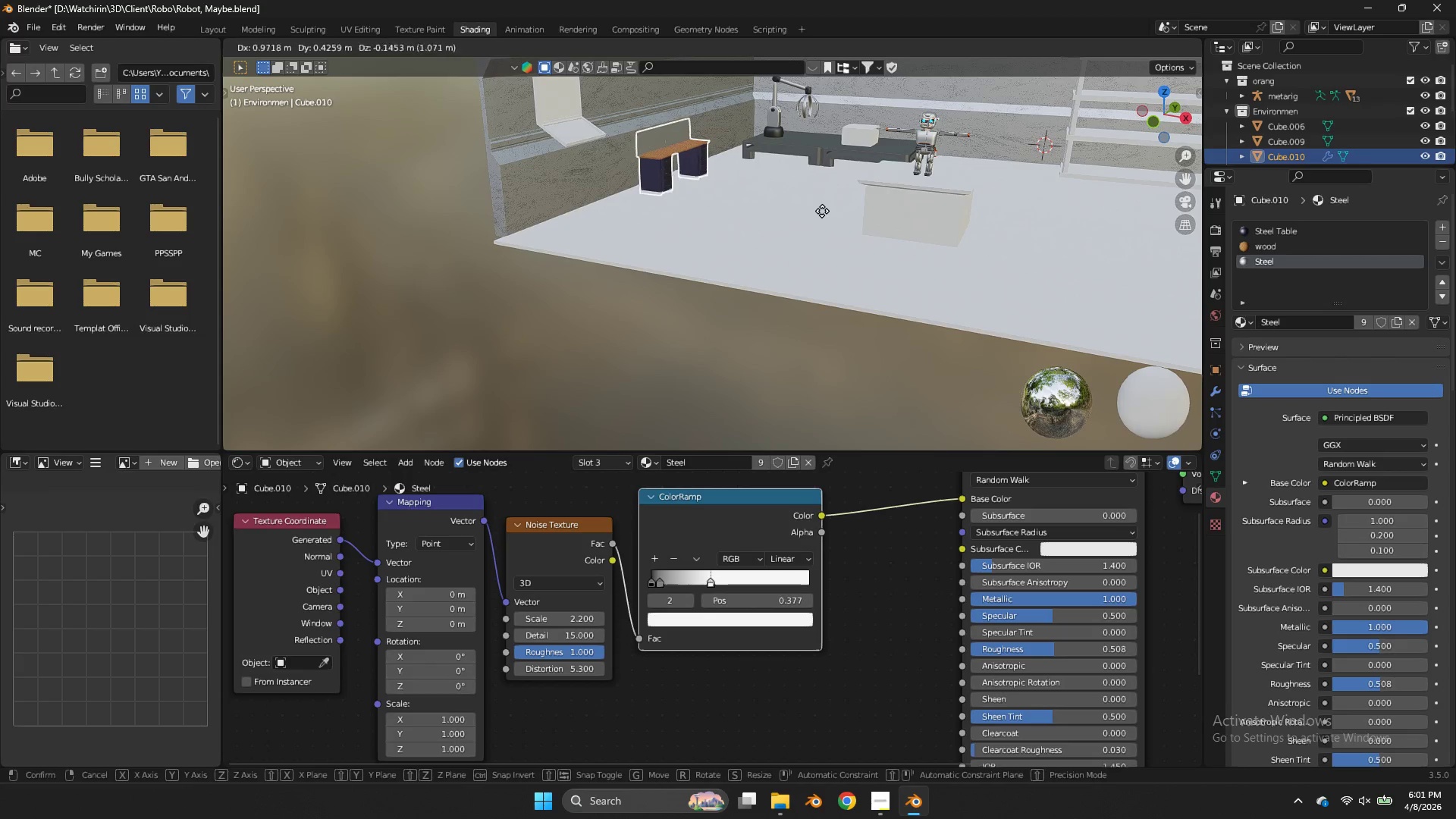 
right_click([822, 211])
 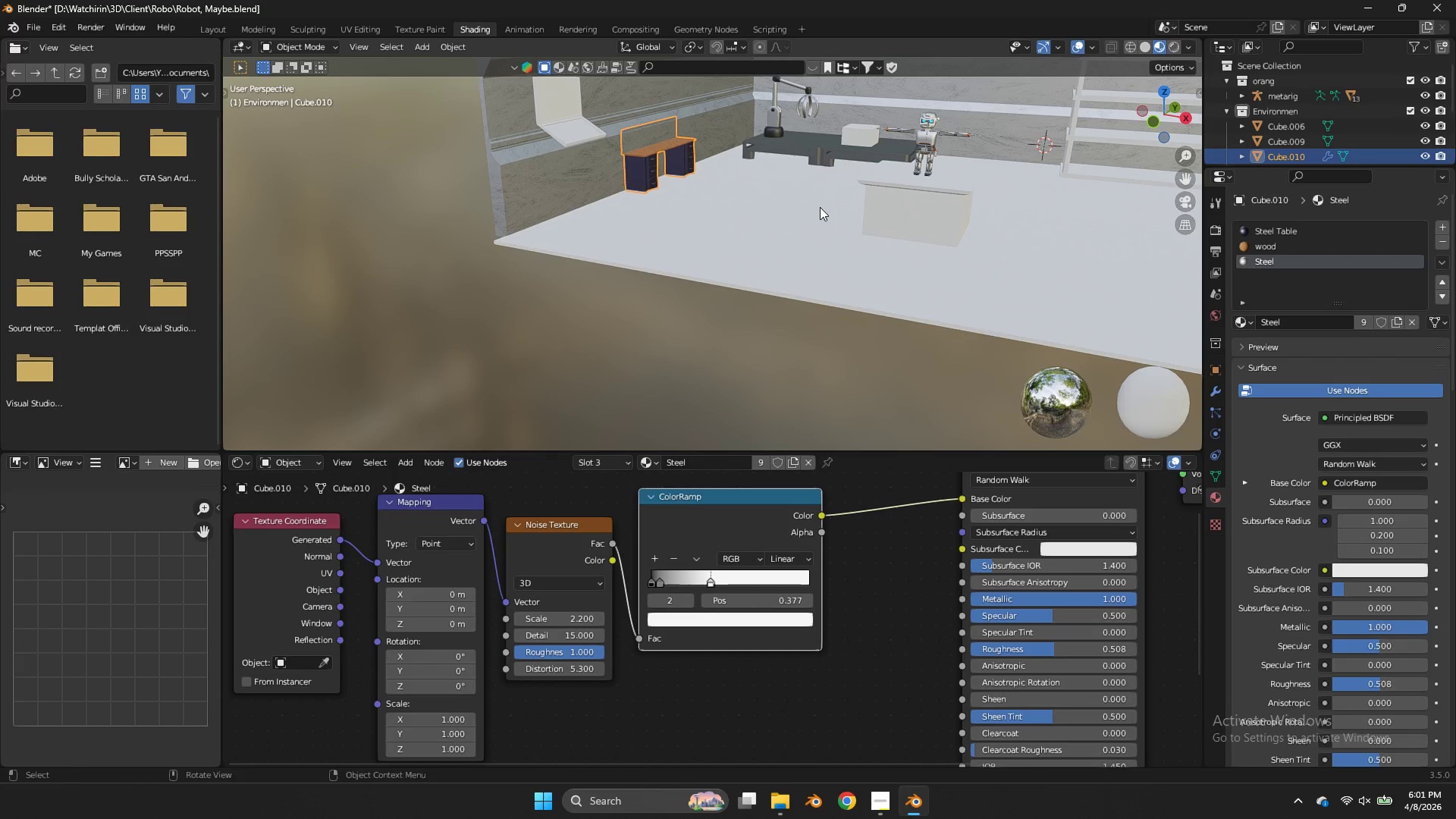 
type(gx)
 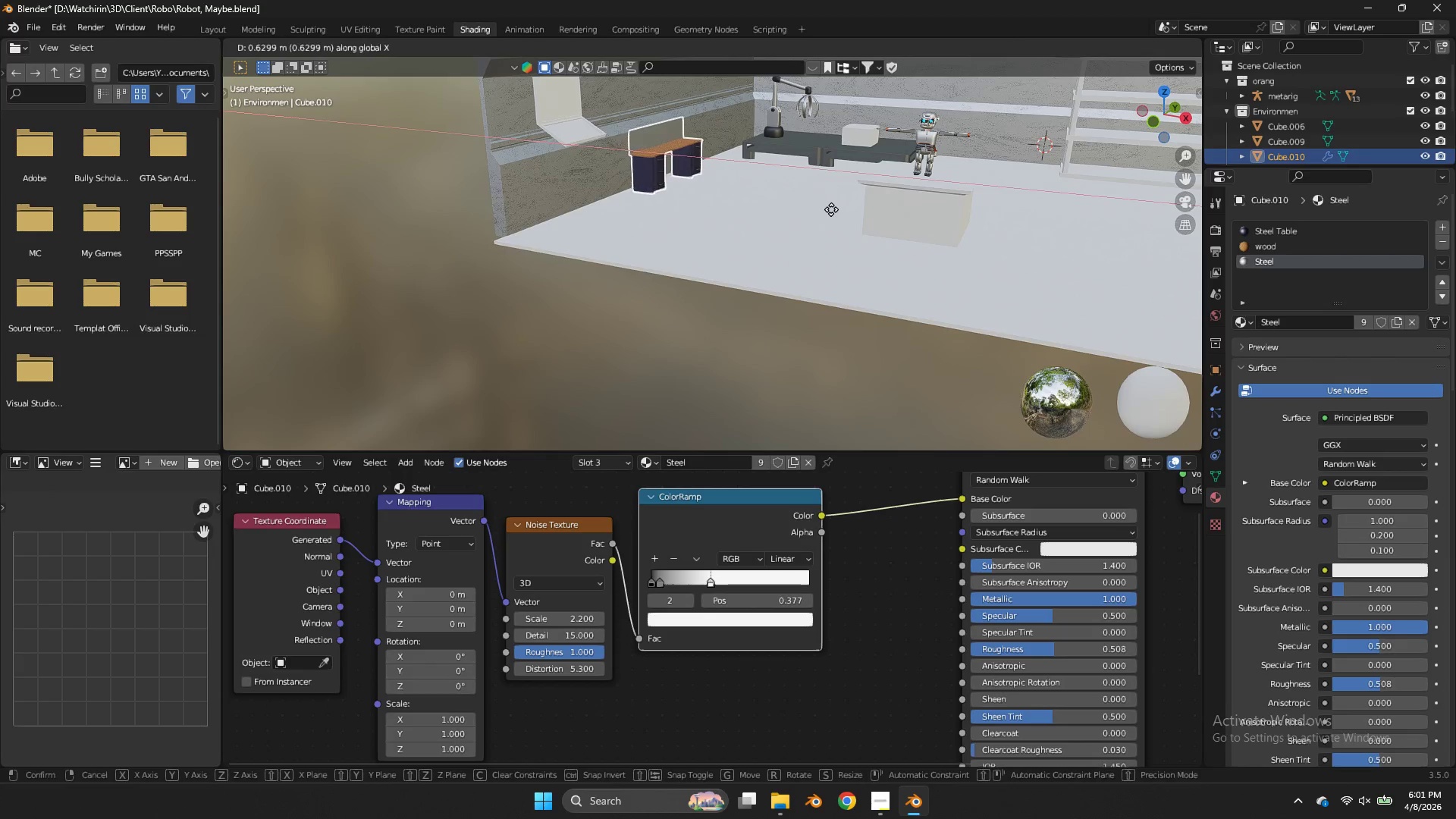 
hold_key(key=ShiftLeft, duration=3.27)
left_click([775, 201])
 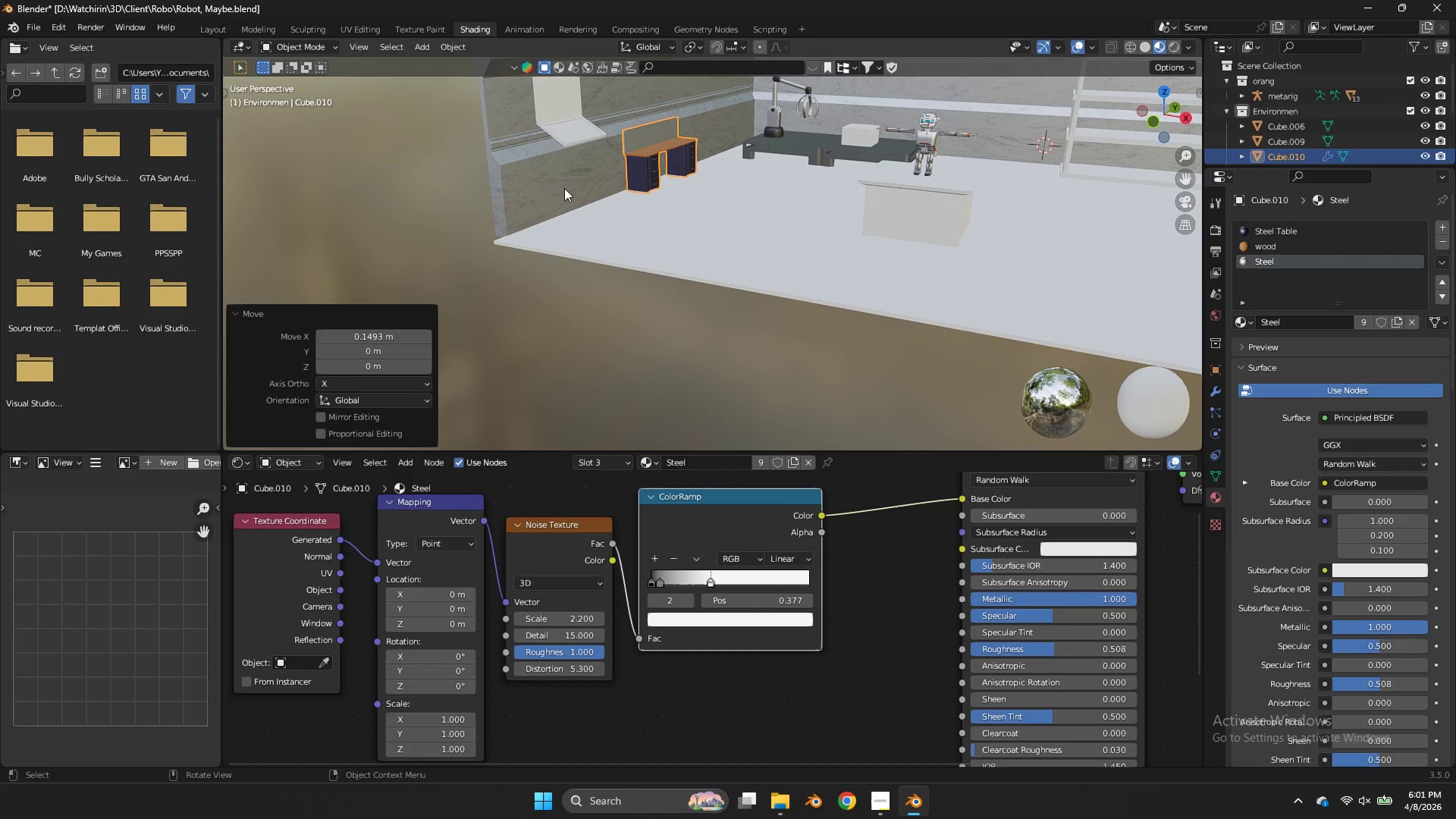 
double_click([563, 188])
 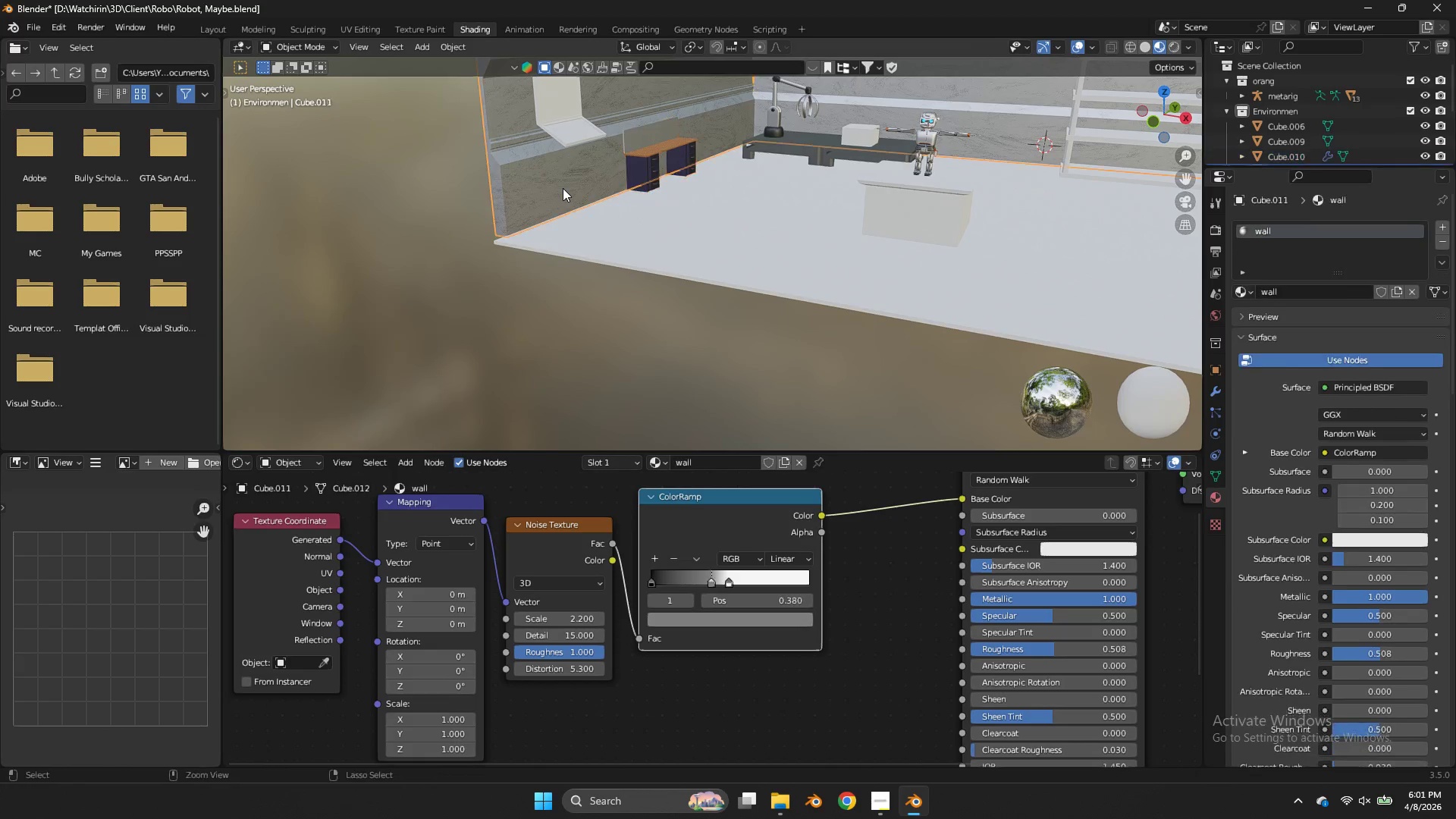 
key(Control+ControlLeft)
 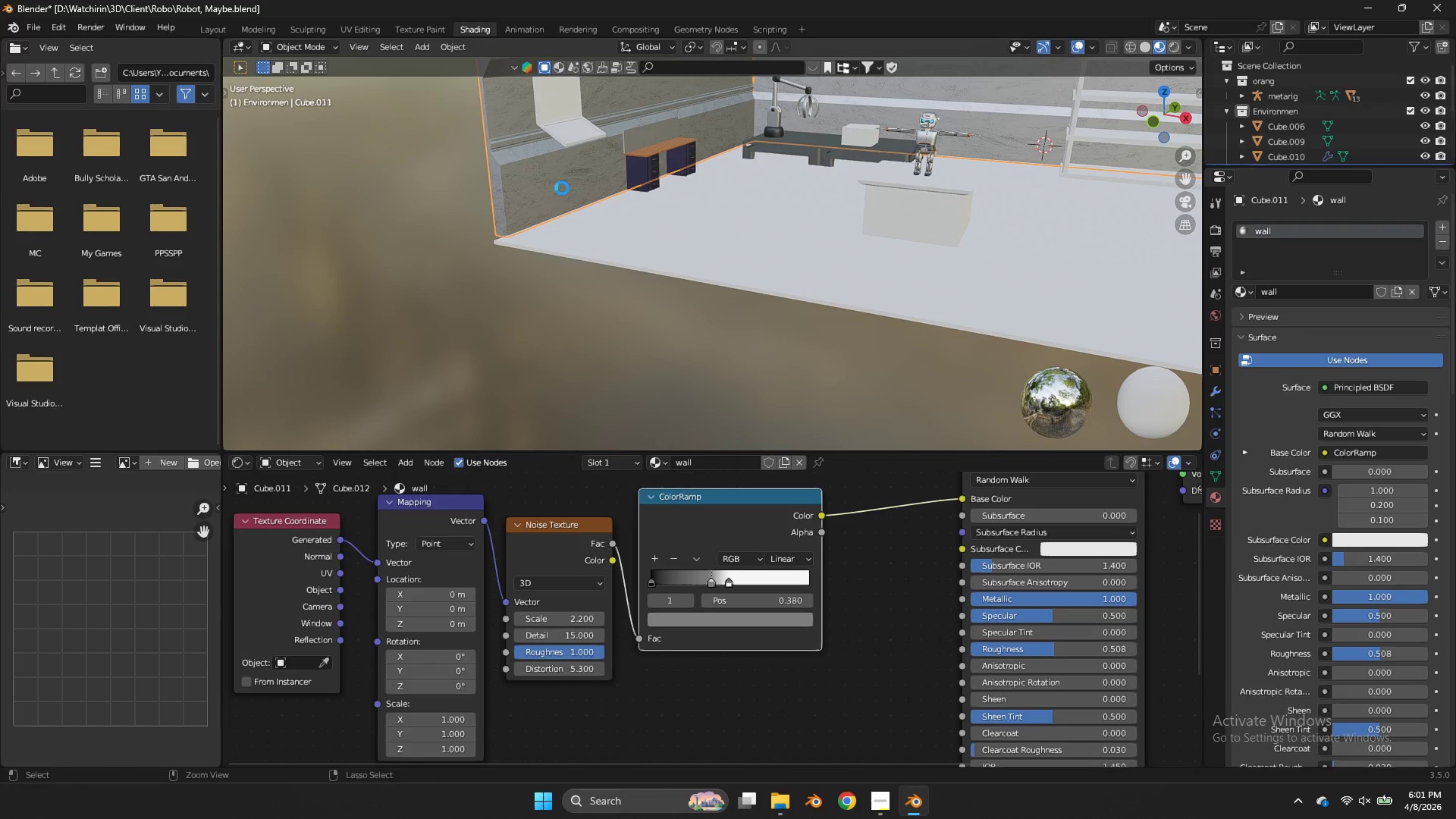 
key(Control+S)
 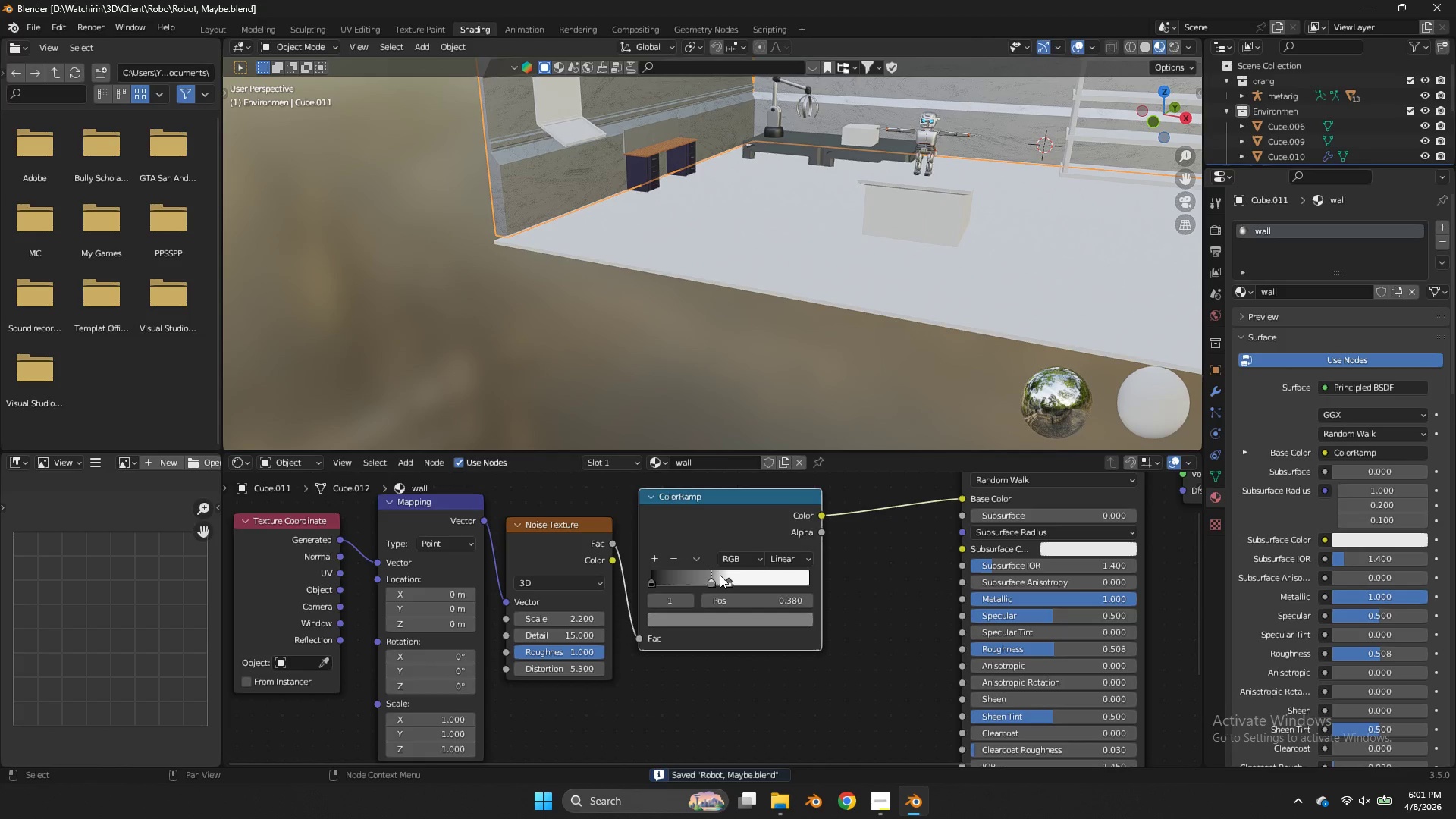 
left_click([706, 579])
 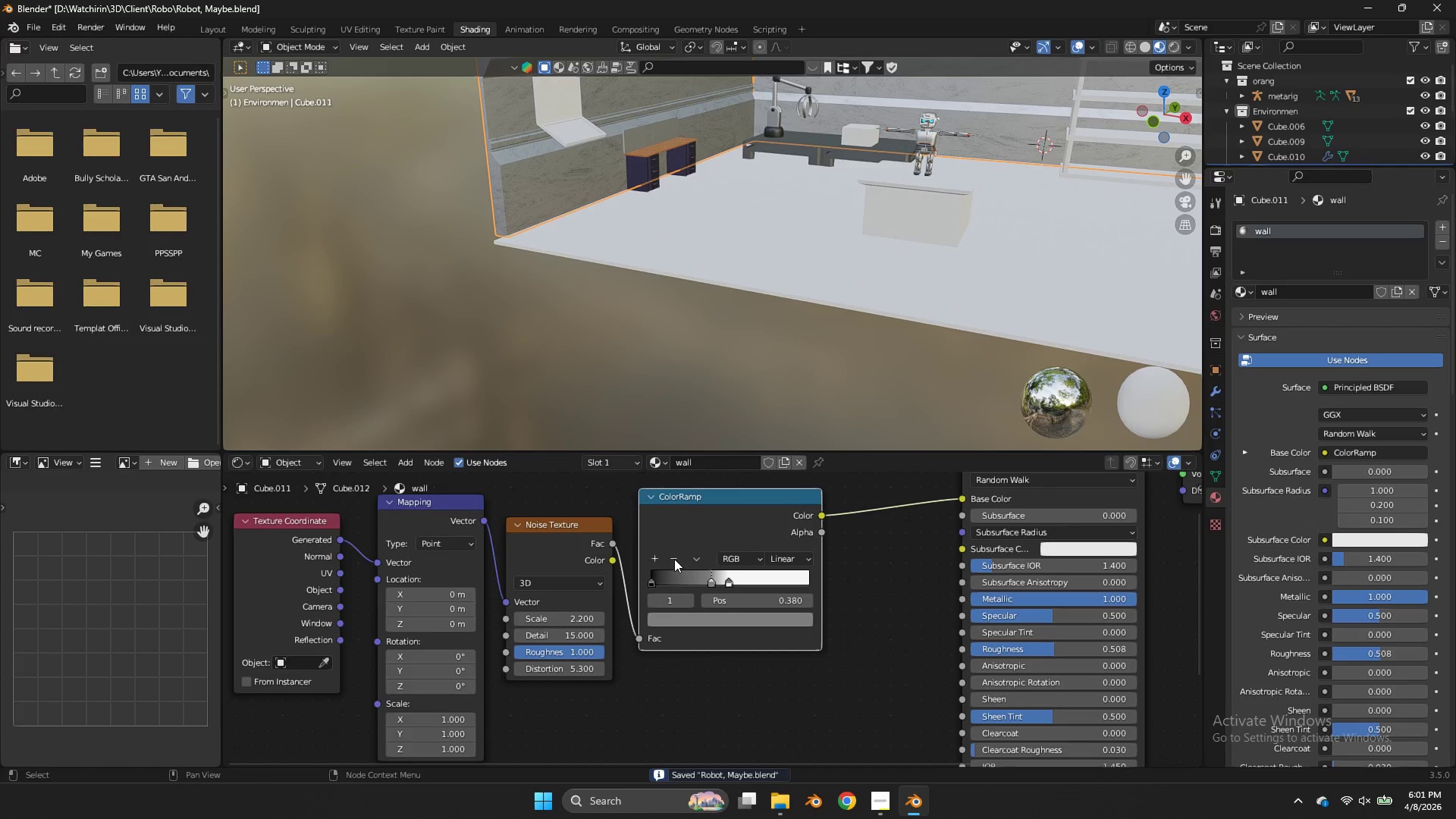 
left_click([674, 559])
 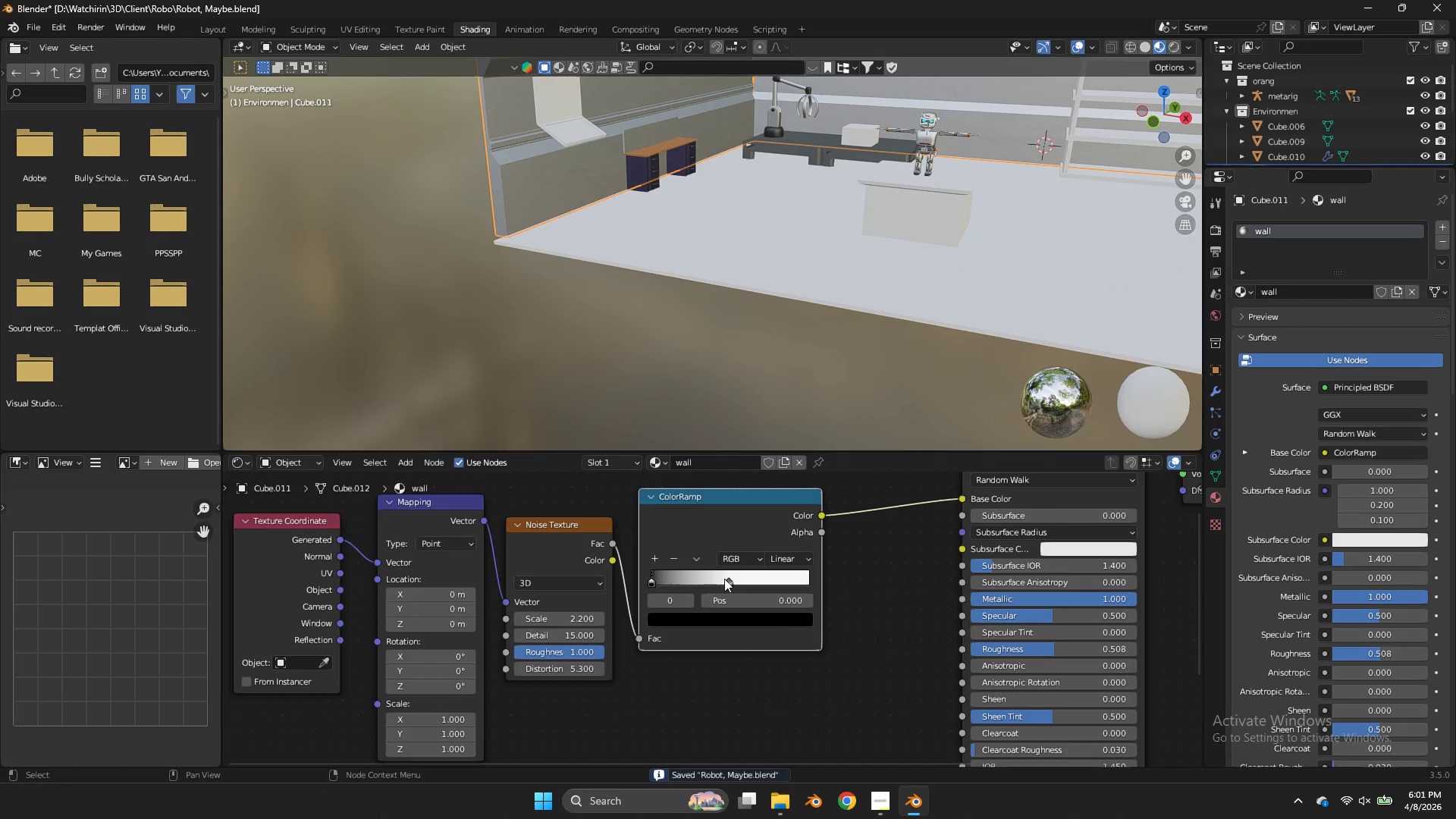 
left_click_drag(start_coordinate=[724, 579], to_coordinate=[714, 585])
 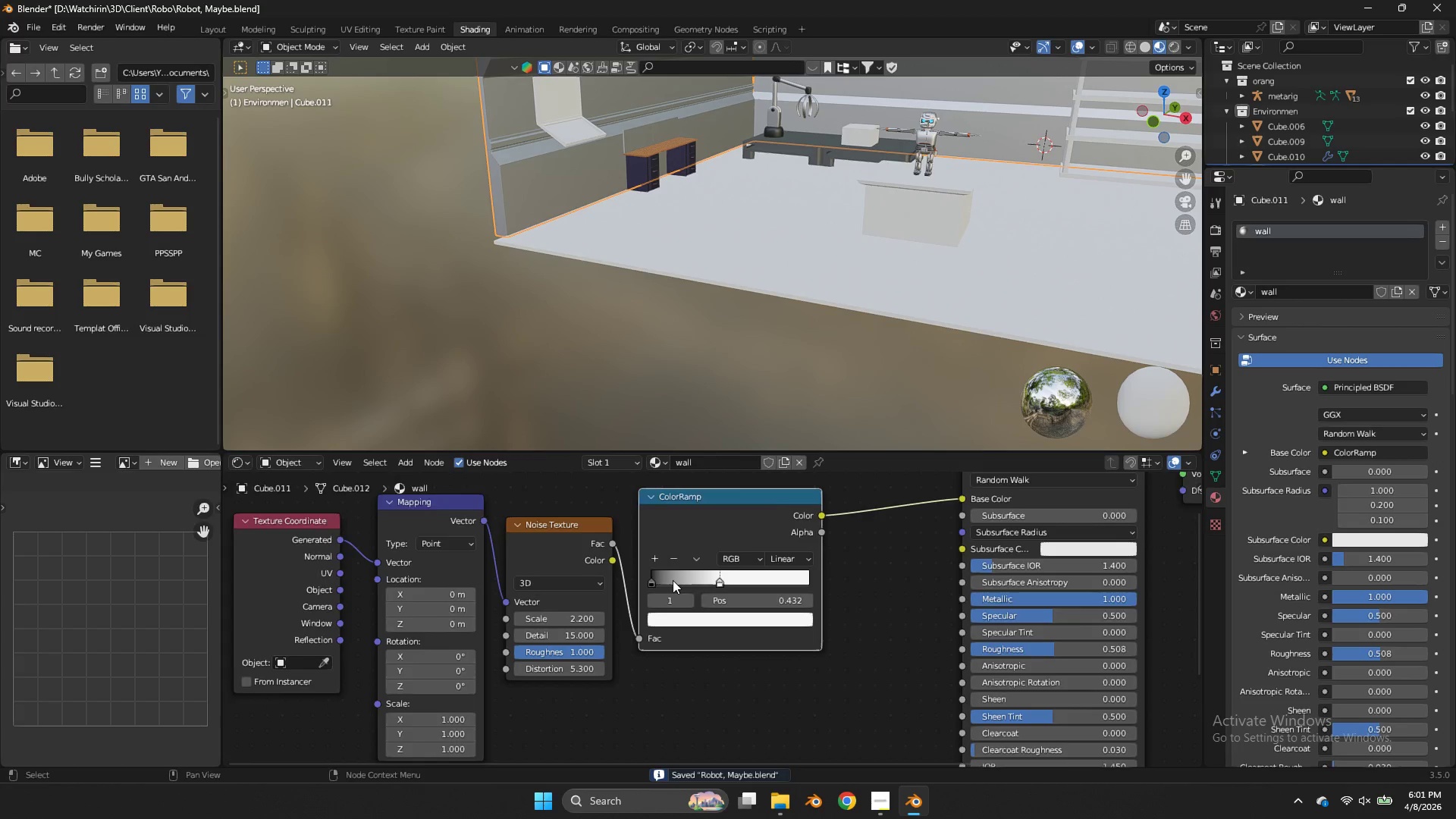 
scroll: coordinate [672, 580], scroll_direction: up, amount: 3.0
 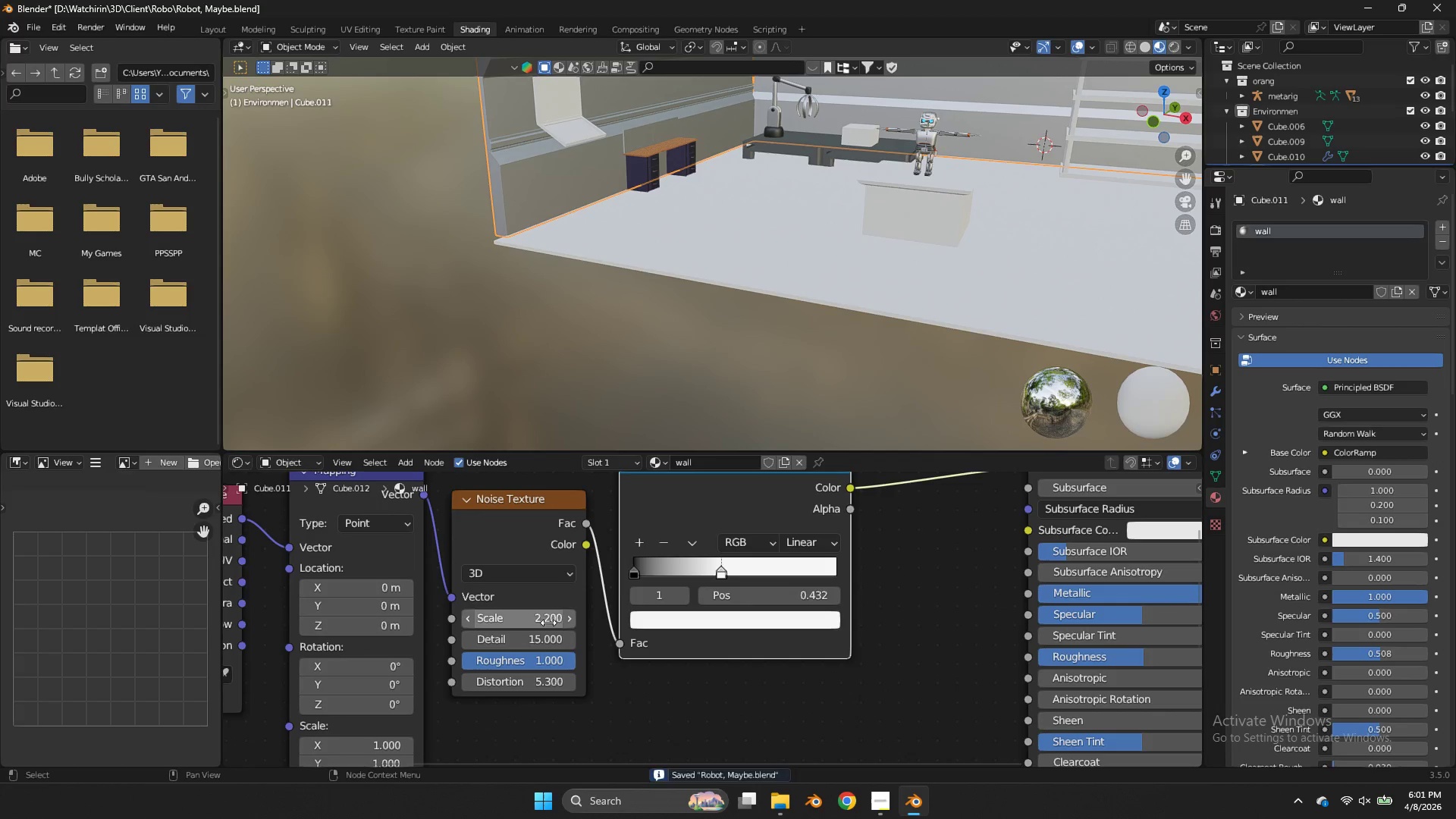 
left_click_drag(start_coordinate=[541, 613], to_coordinate=[884, 418])
 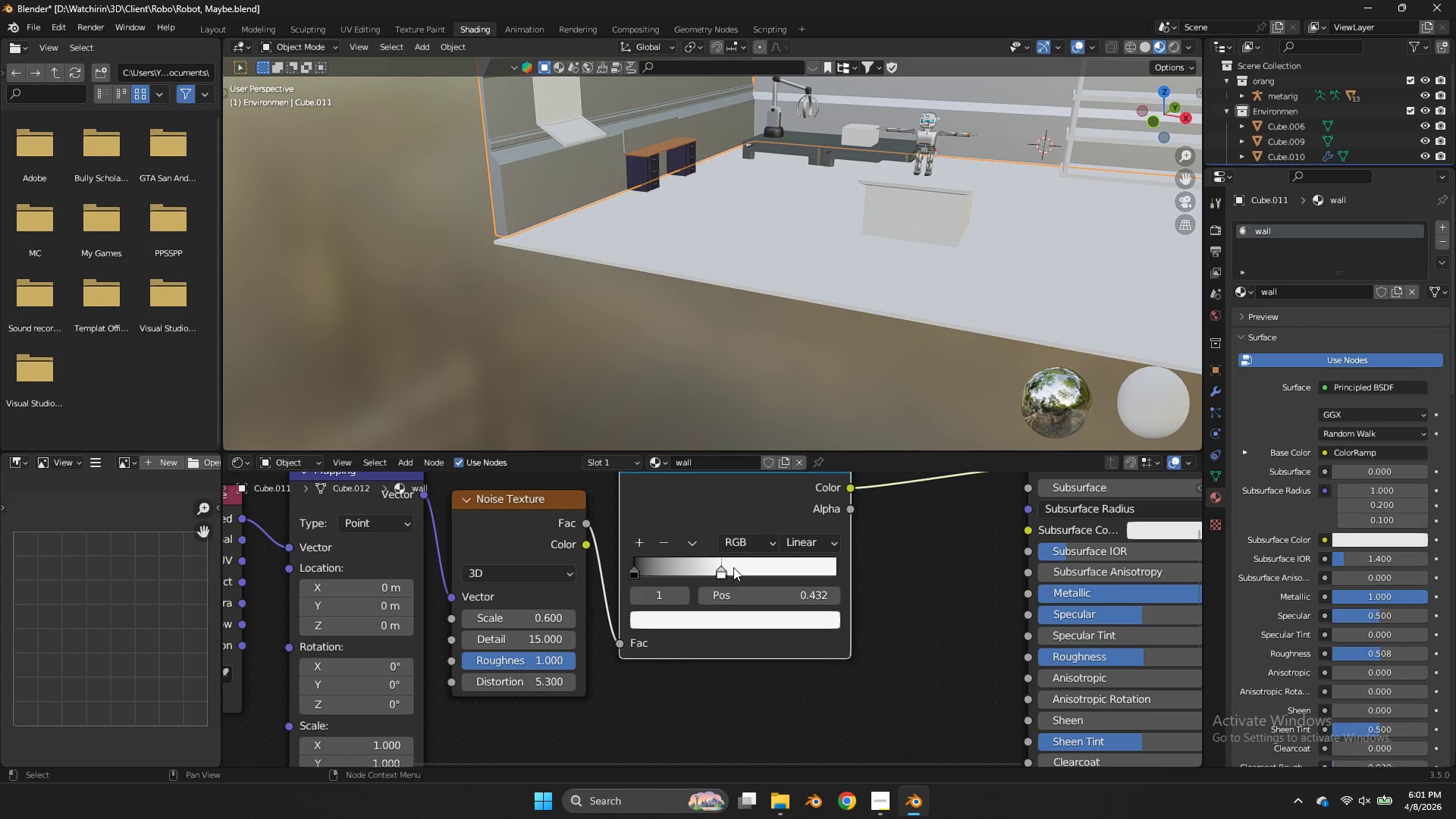 
left_click_drag(start_coordinate=[733, 567], to_coordinate=[678, 573])
 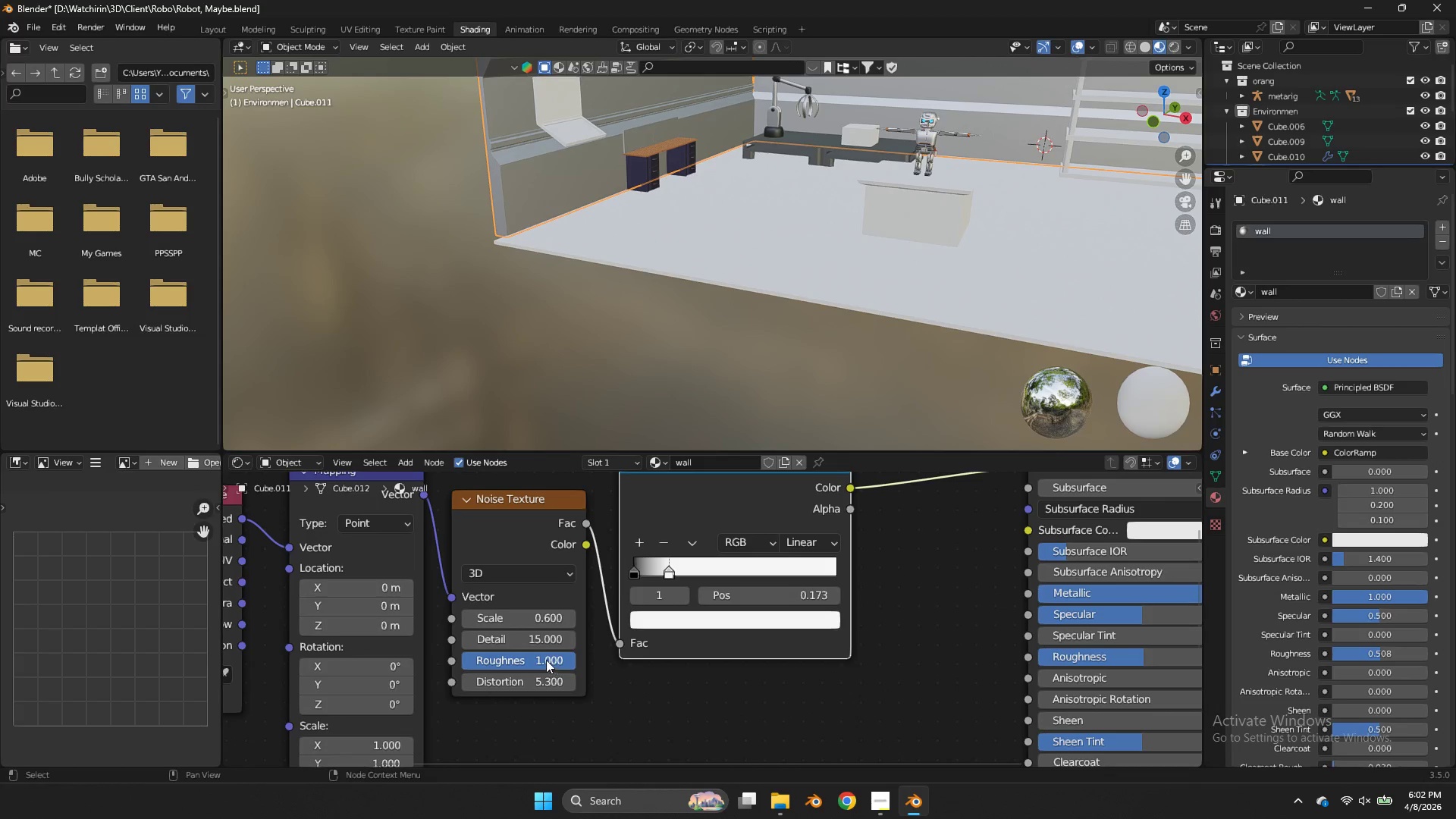 
left_click_drag(start_coordinate=[546, 660], to_coordinate=[862, 460])
 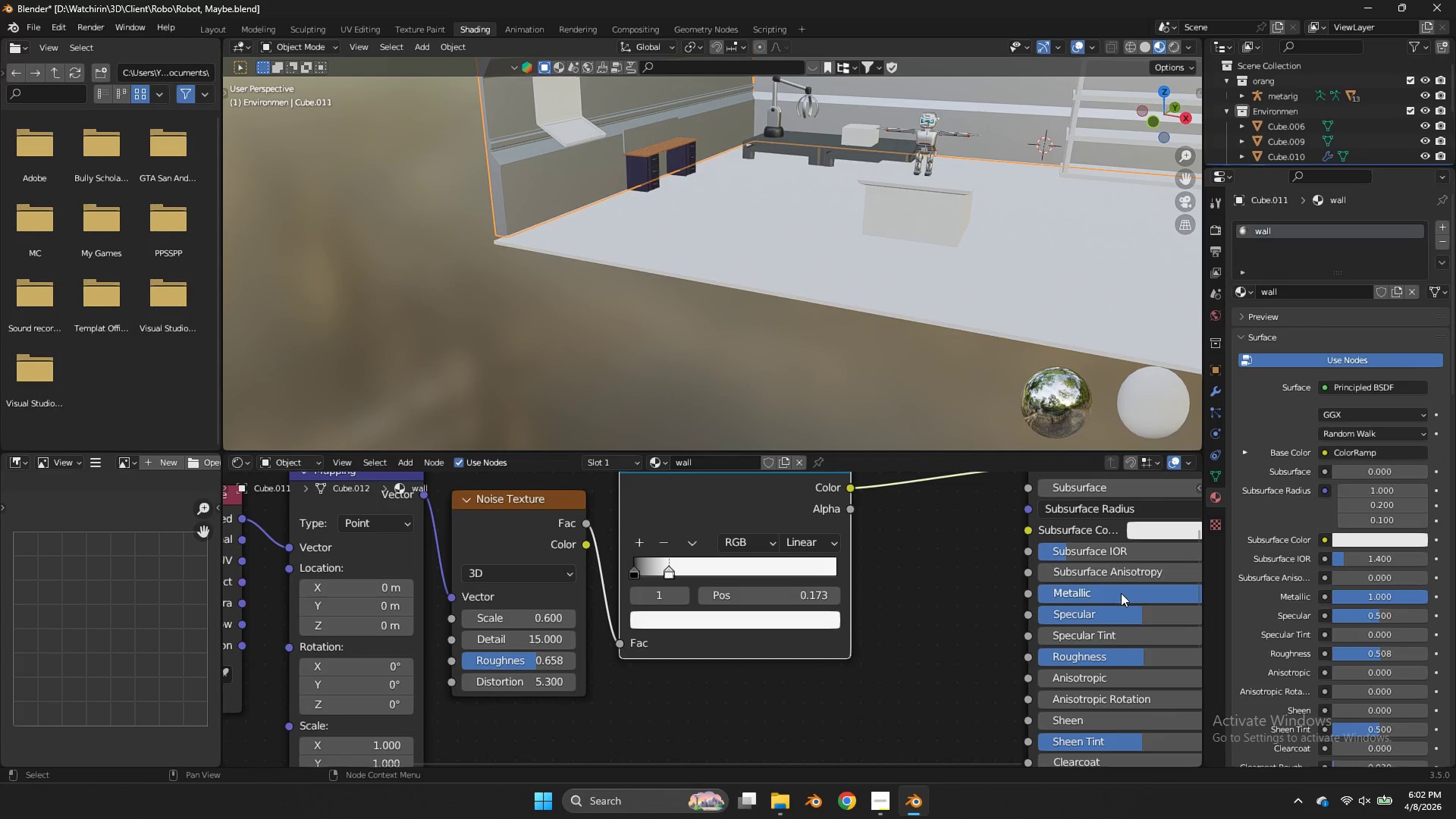 
left_click_drag(start_coordinate=[1121, 593], to_coordinate=[657, 407])
 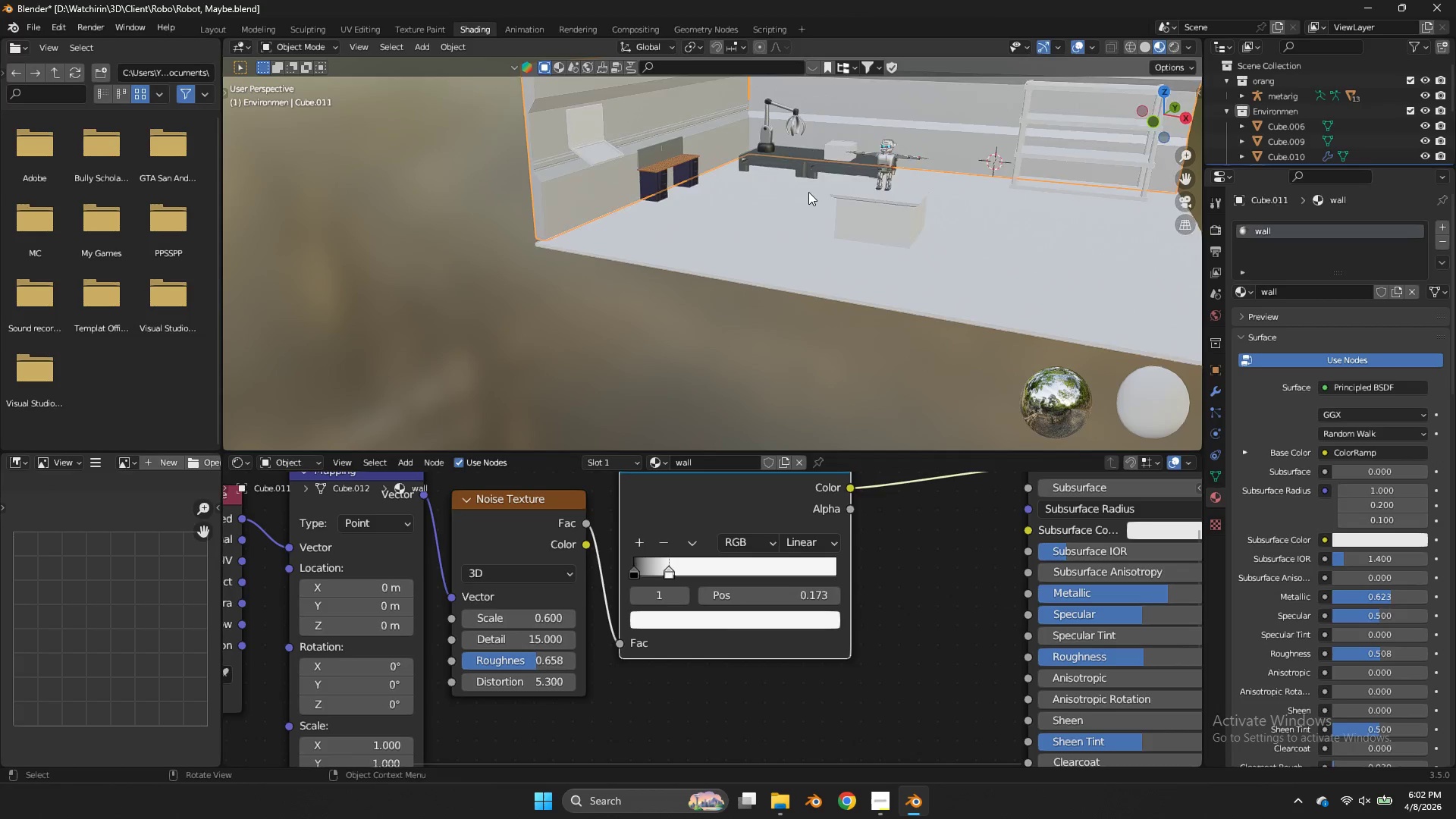 
key(Control+ControlLeft)
 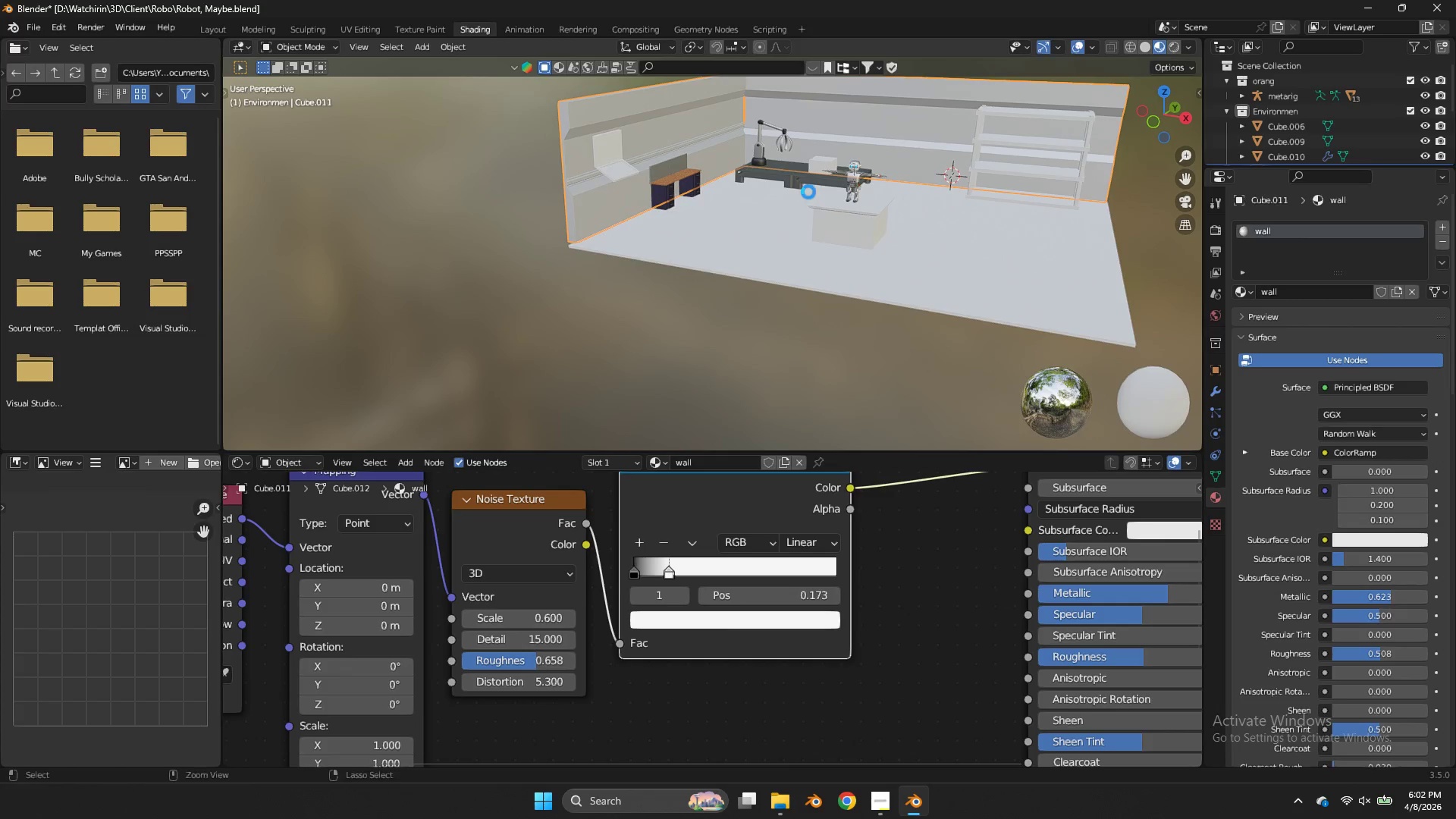 
key(Control+S)
 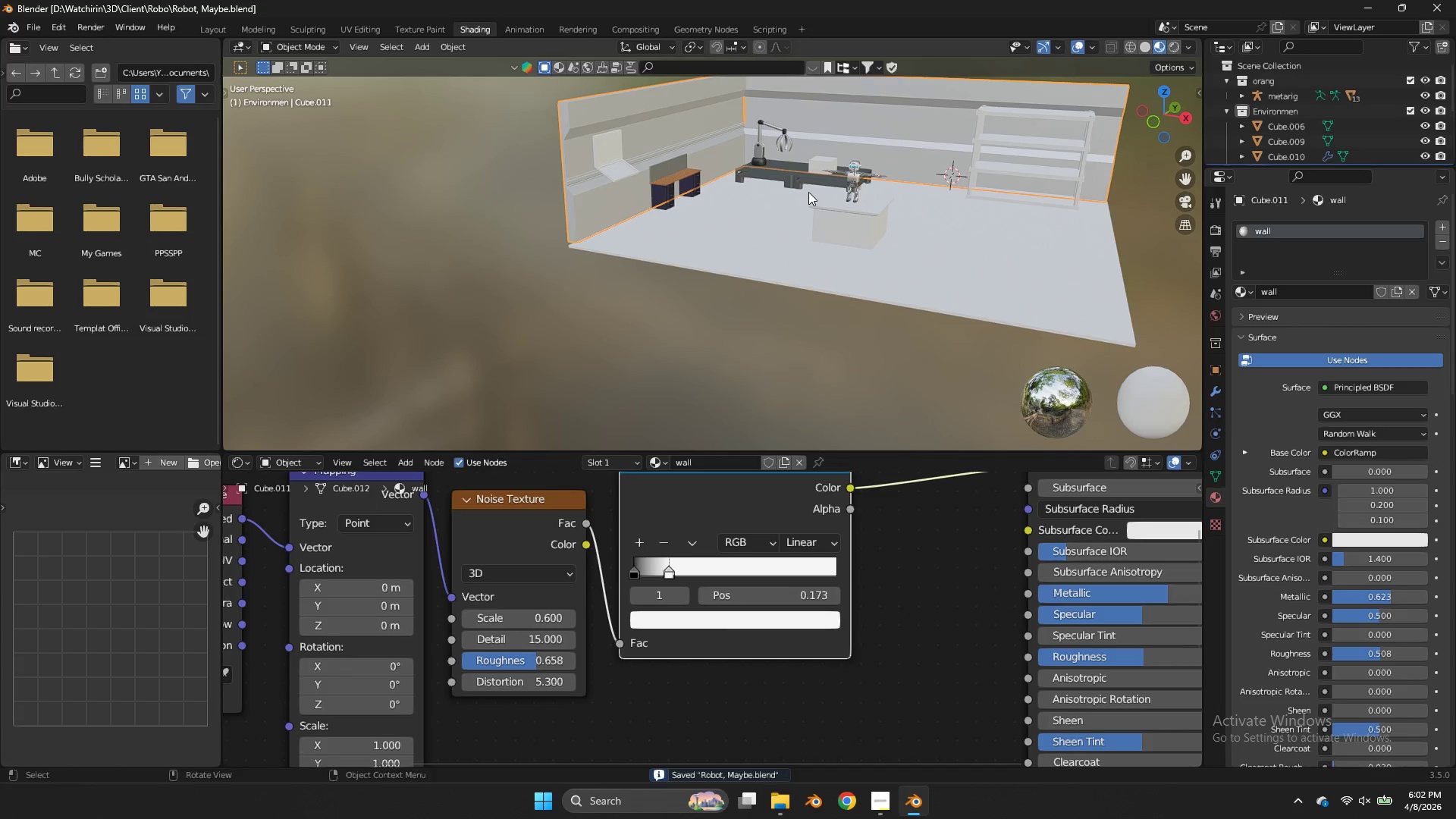 
scroll: coordinate [808, 192], scroll_direction: down, amount: 2.0
 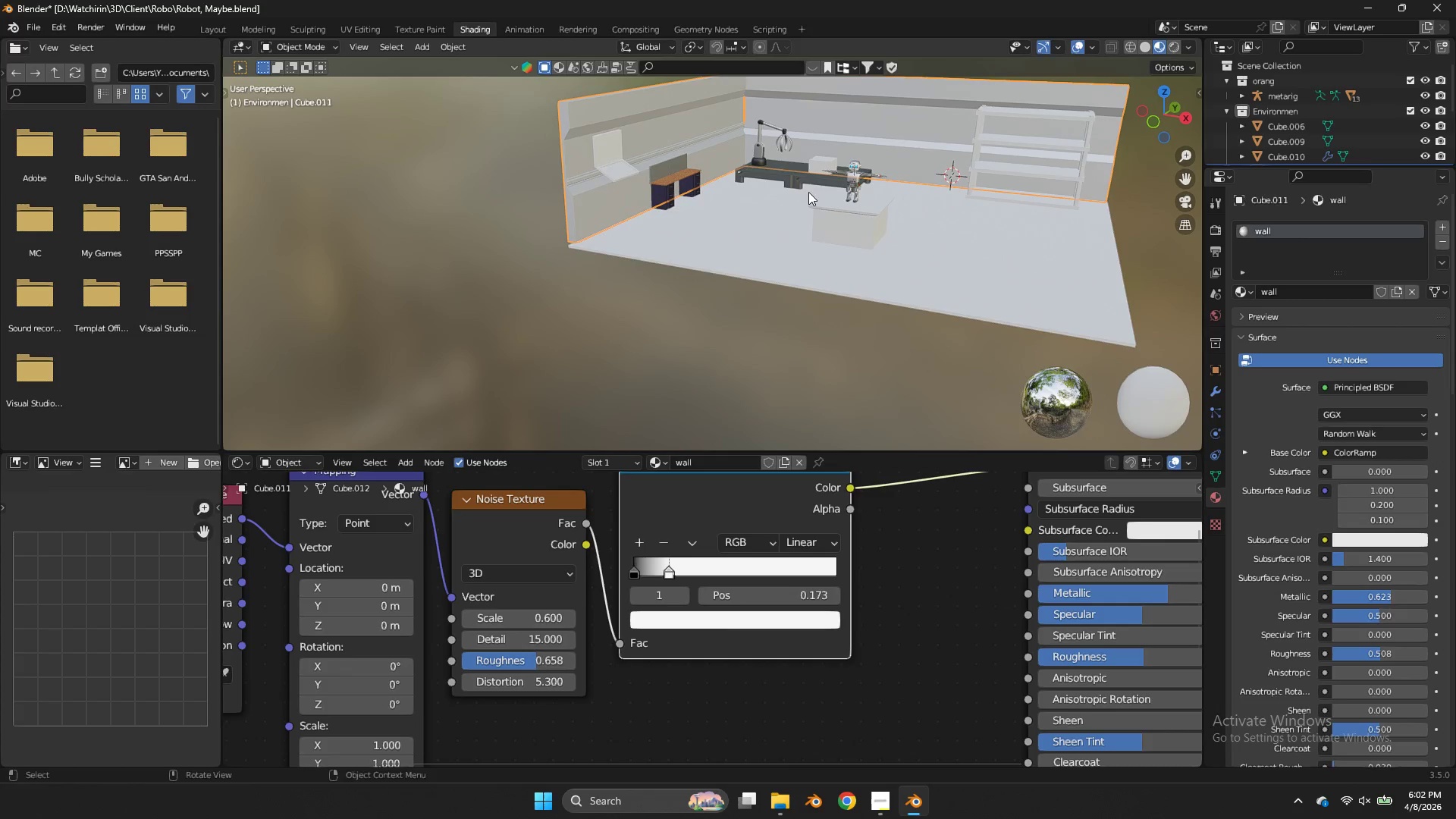 
key(NumpadDivide)
 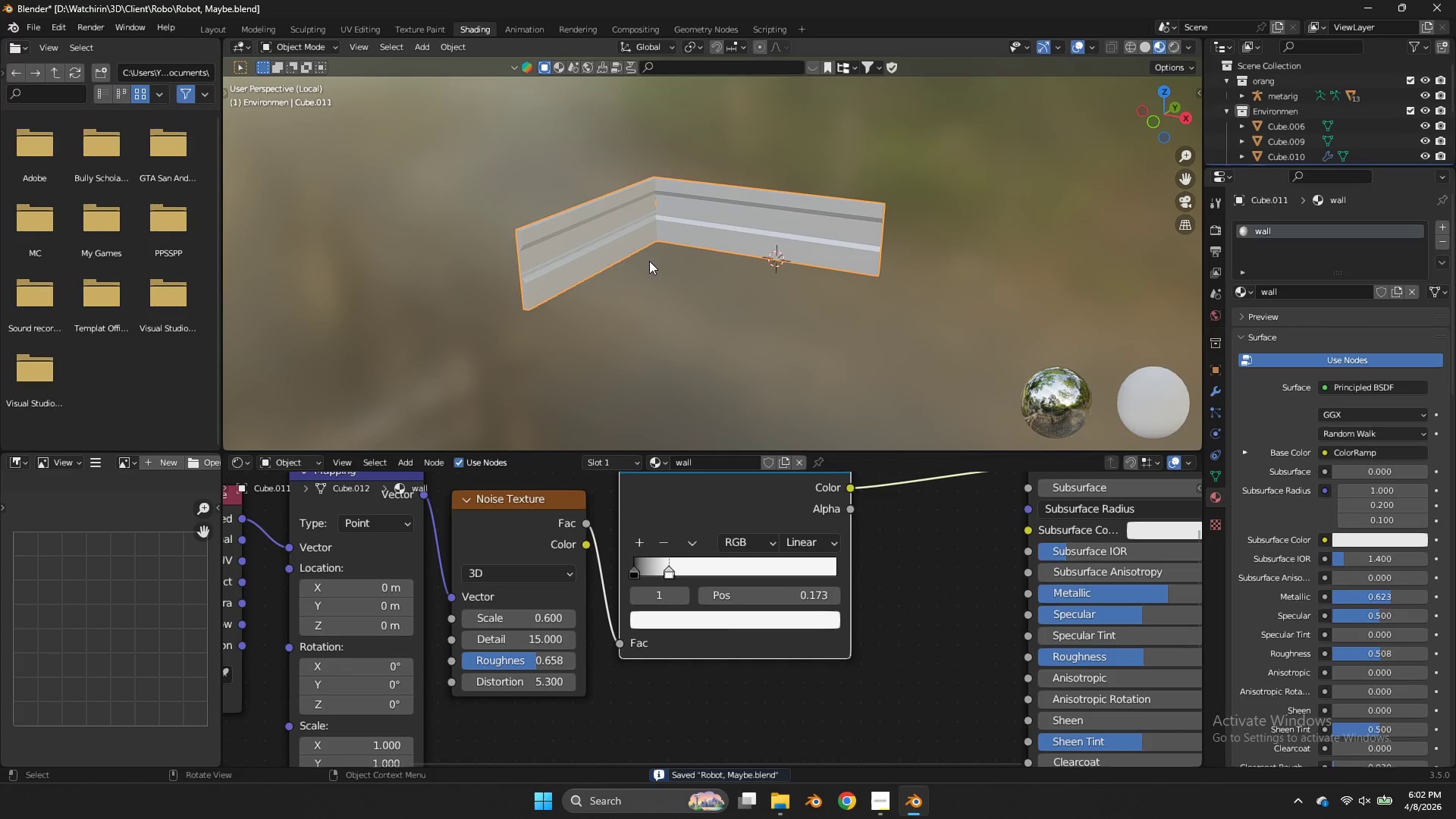 
left_click_drag(start_coordinate=[1182, 173], to_coordinate=[839, 121])
 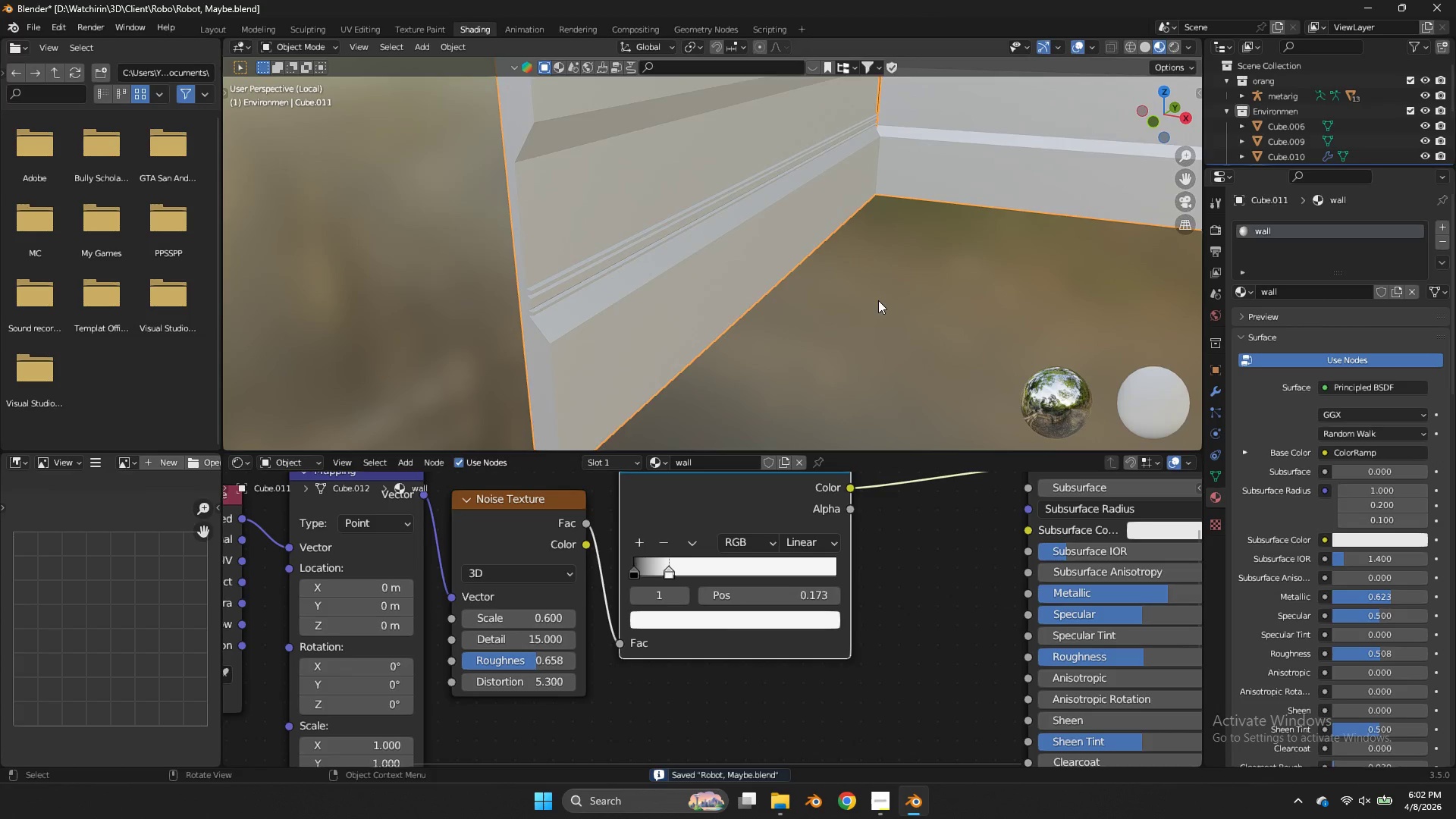 
scroll: coordinate [962, 333], scroll_direction: up, amount: 9.0
 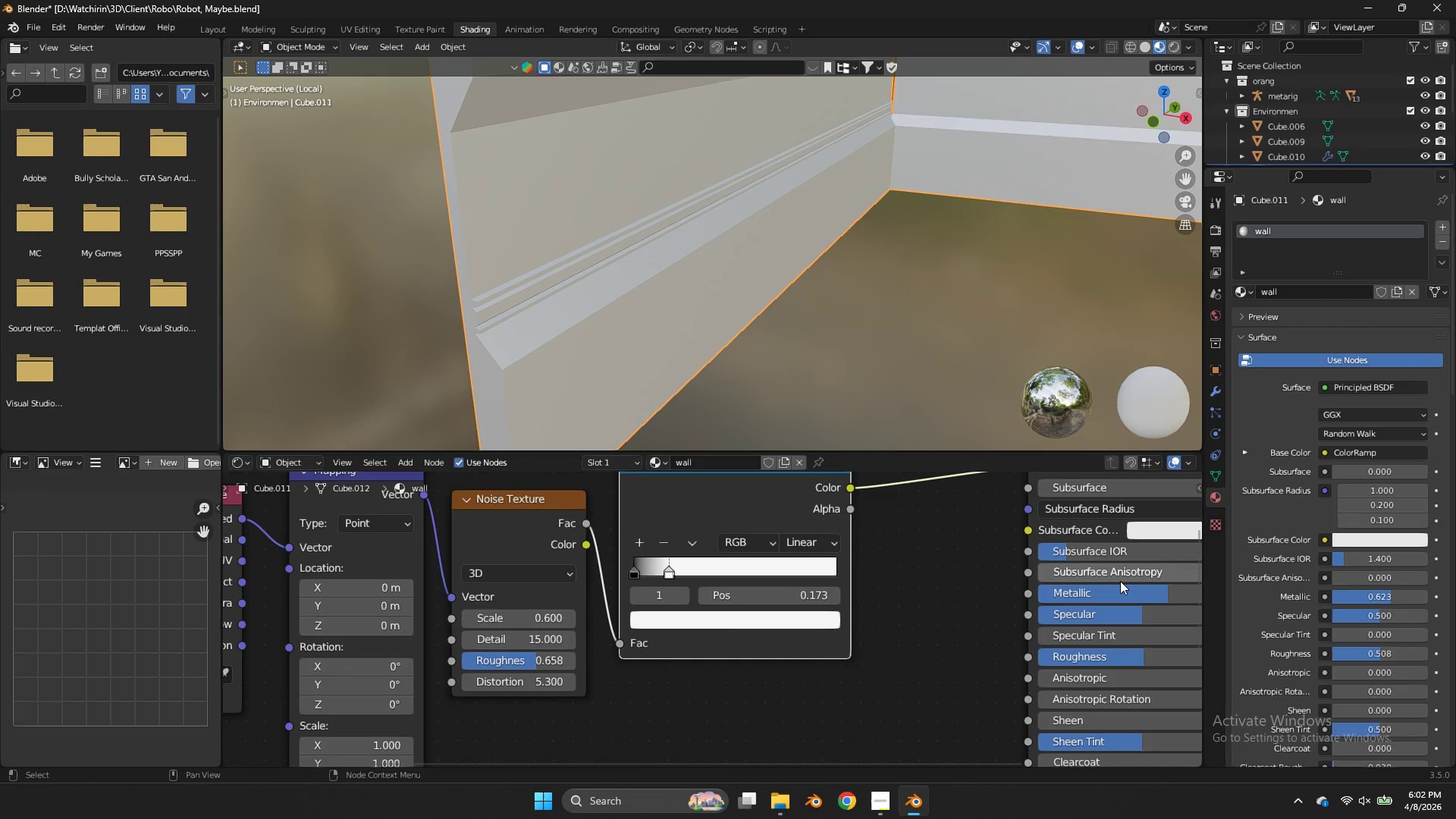 
left_click_drag(start_coordinate=[1121, 600], to_coordinate=[788, 403])
 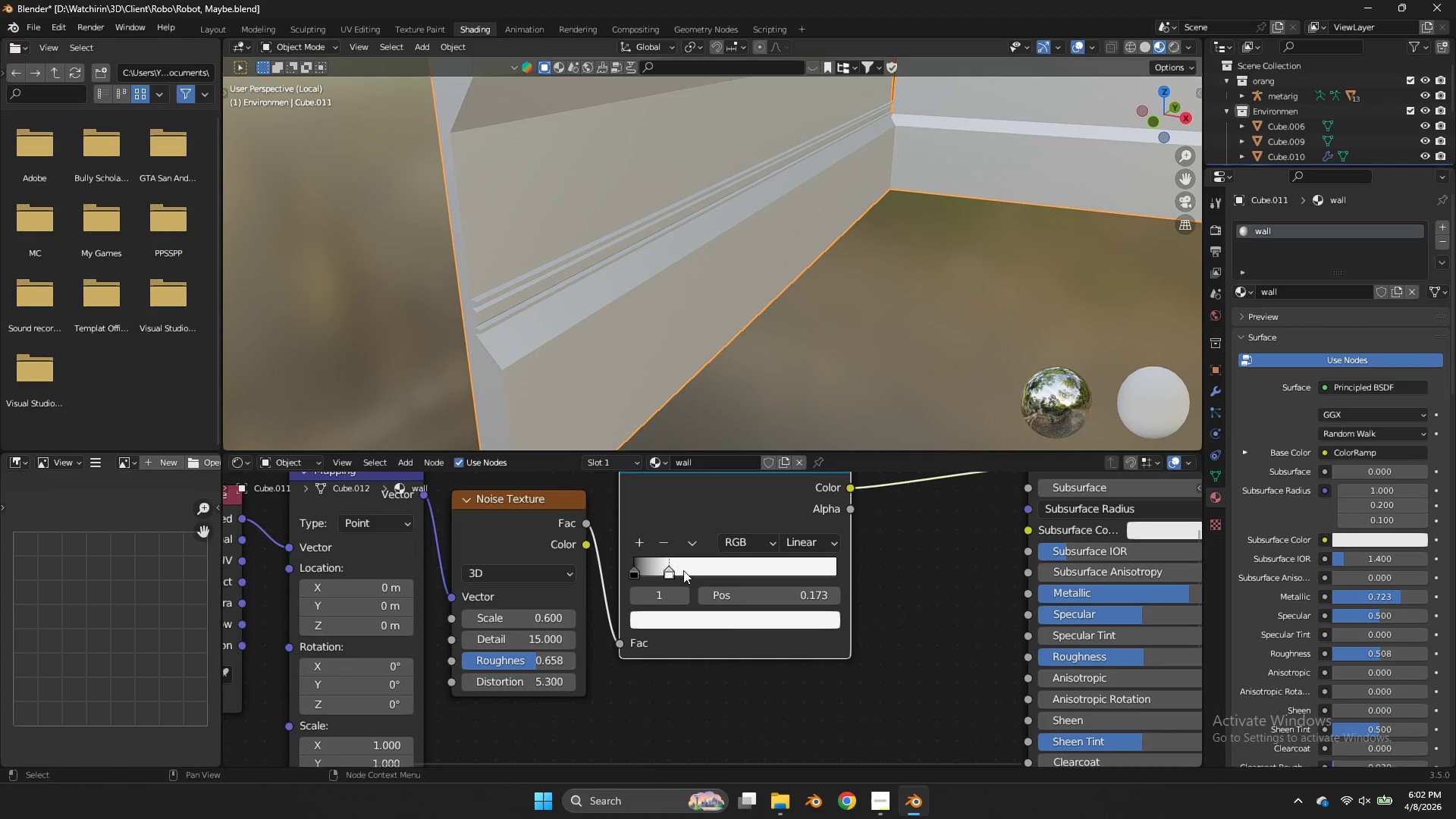 
left_click_drag(start_coordinate=[683, 570], to_coordinate=[712, 570])
 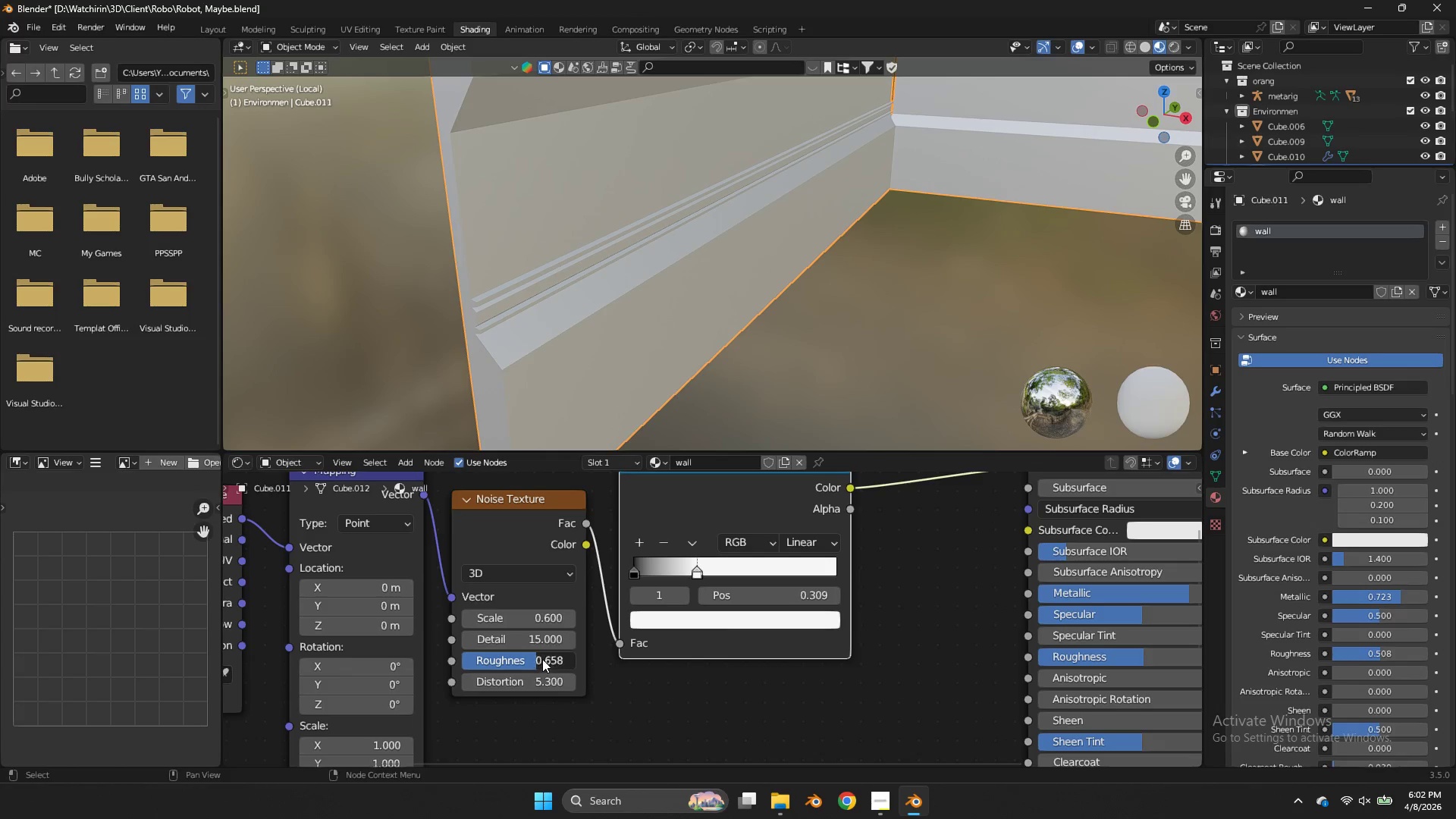 
left_click_drag(start_coordinate=[542, 659], to_coordinate=[569, 475])
 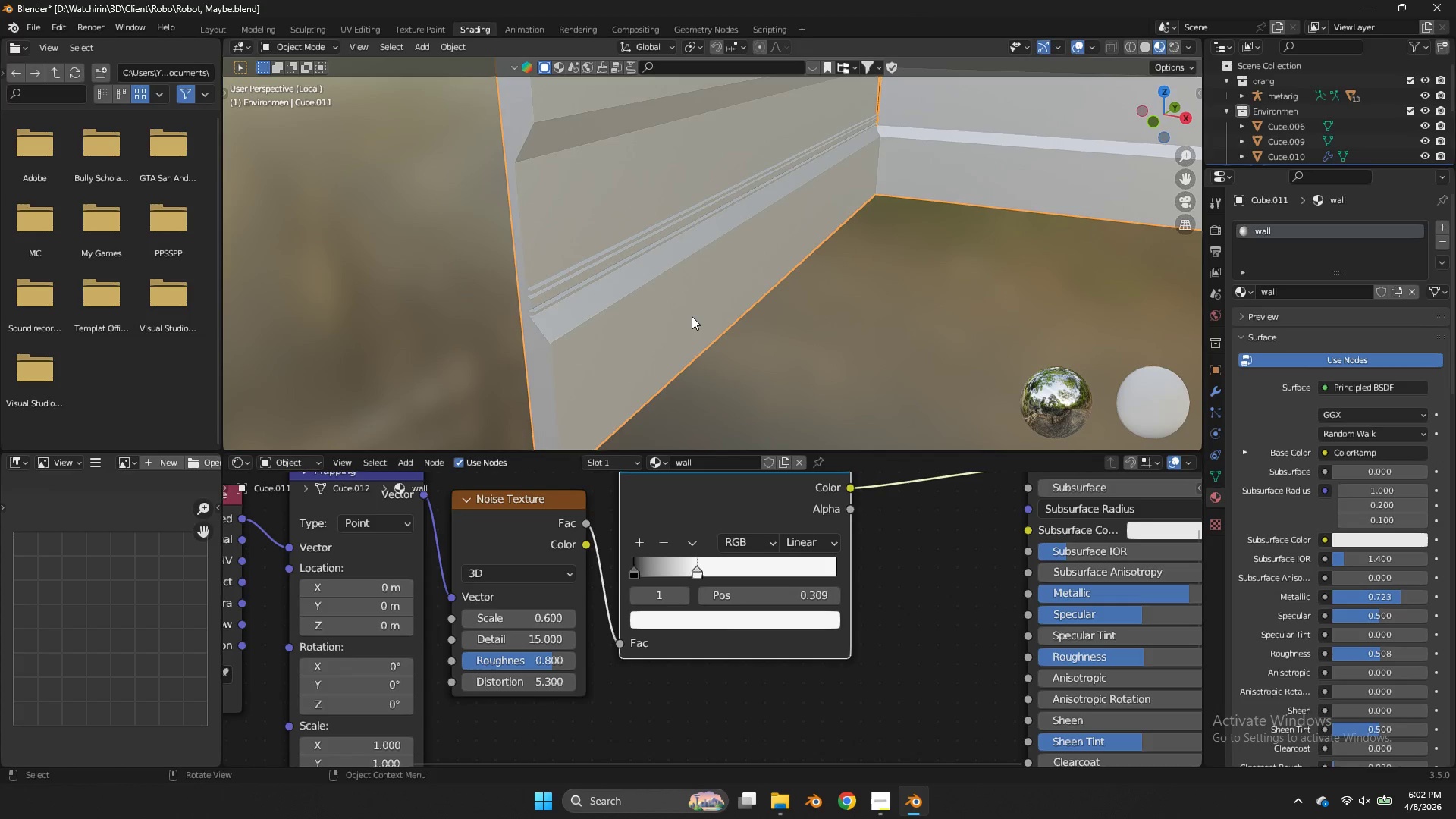 
key(Control+ControlLeft)
 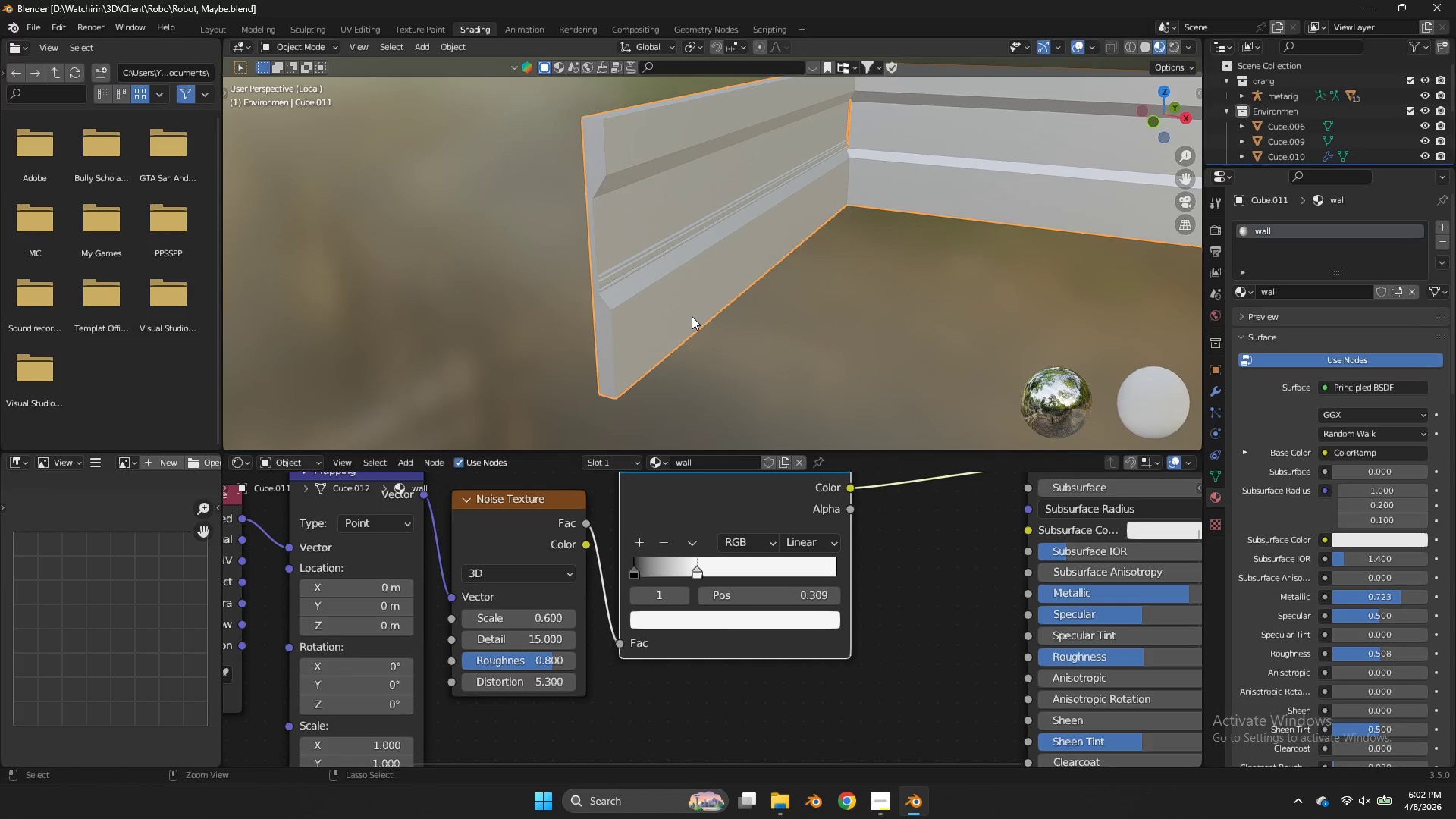 
key(Control+S)
 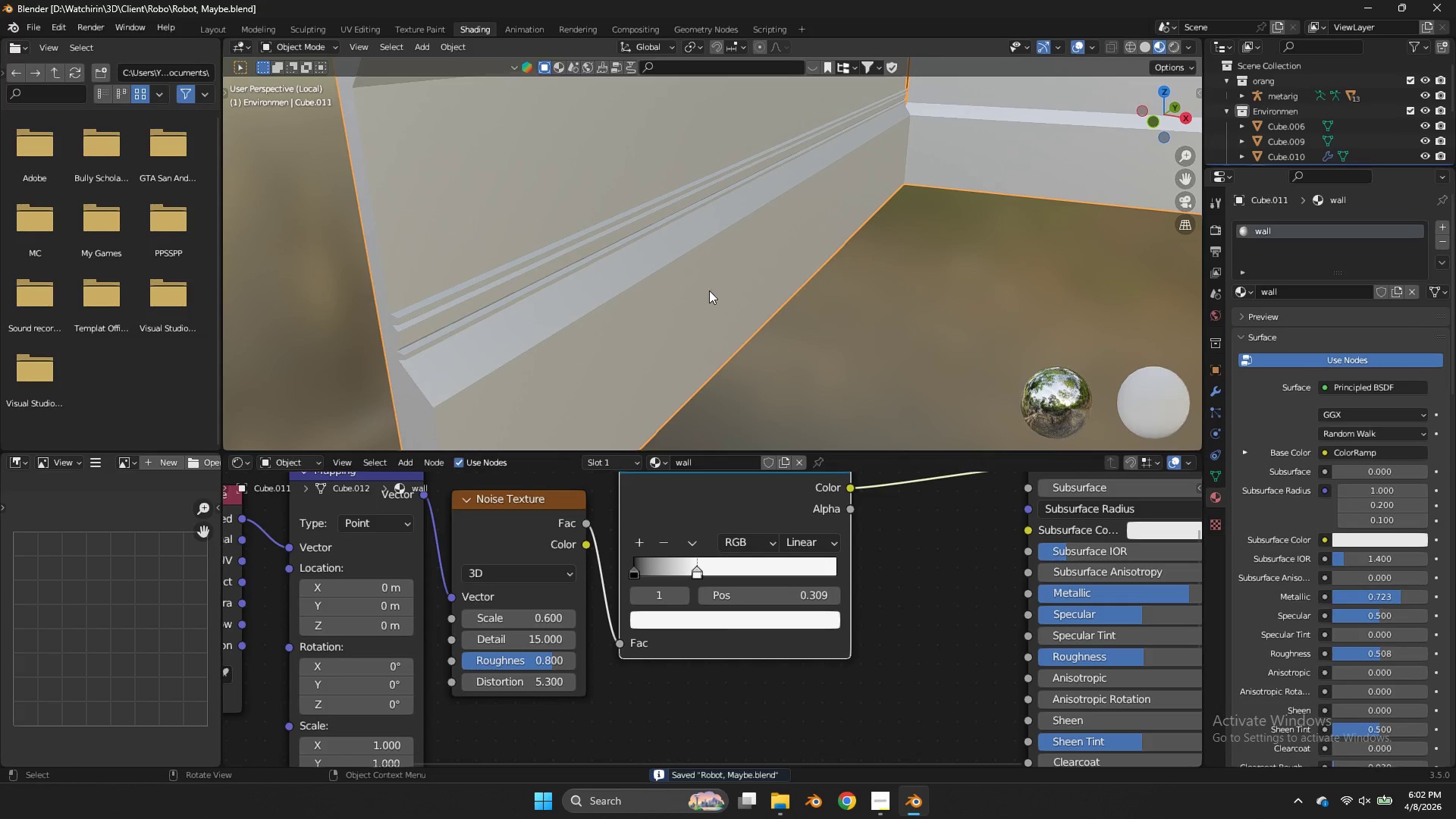 
key(Z)
 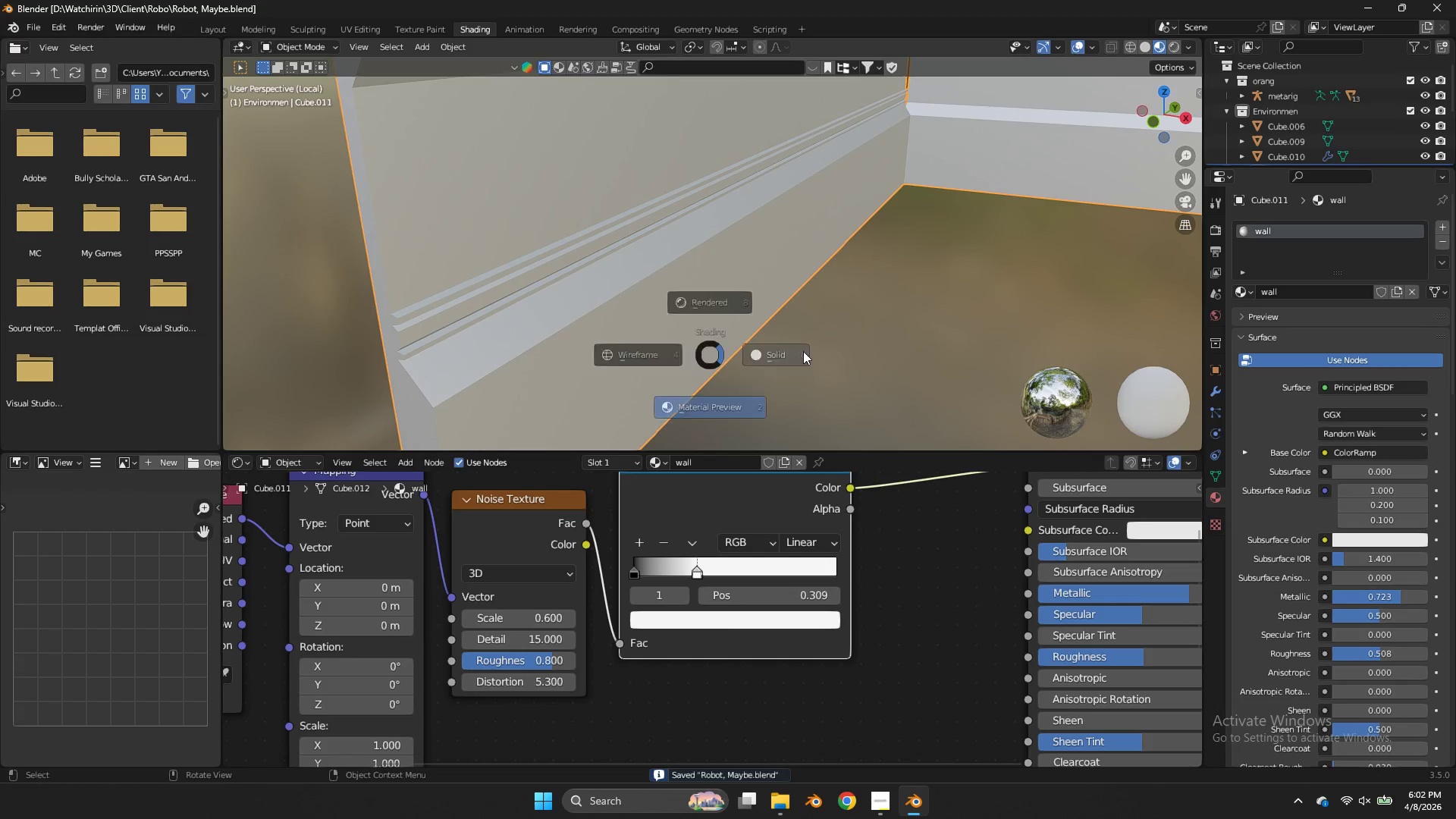 
scroll: coordinate [692, 316], scroll_direction: up, amount: 1.0
 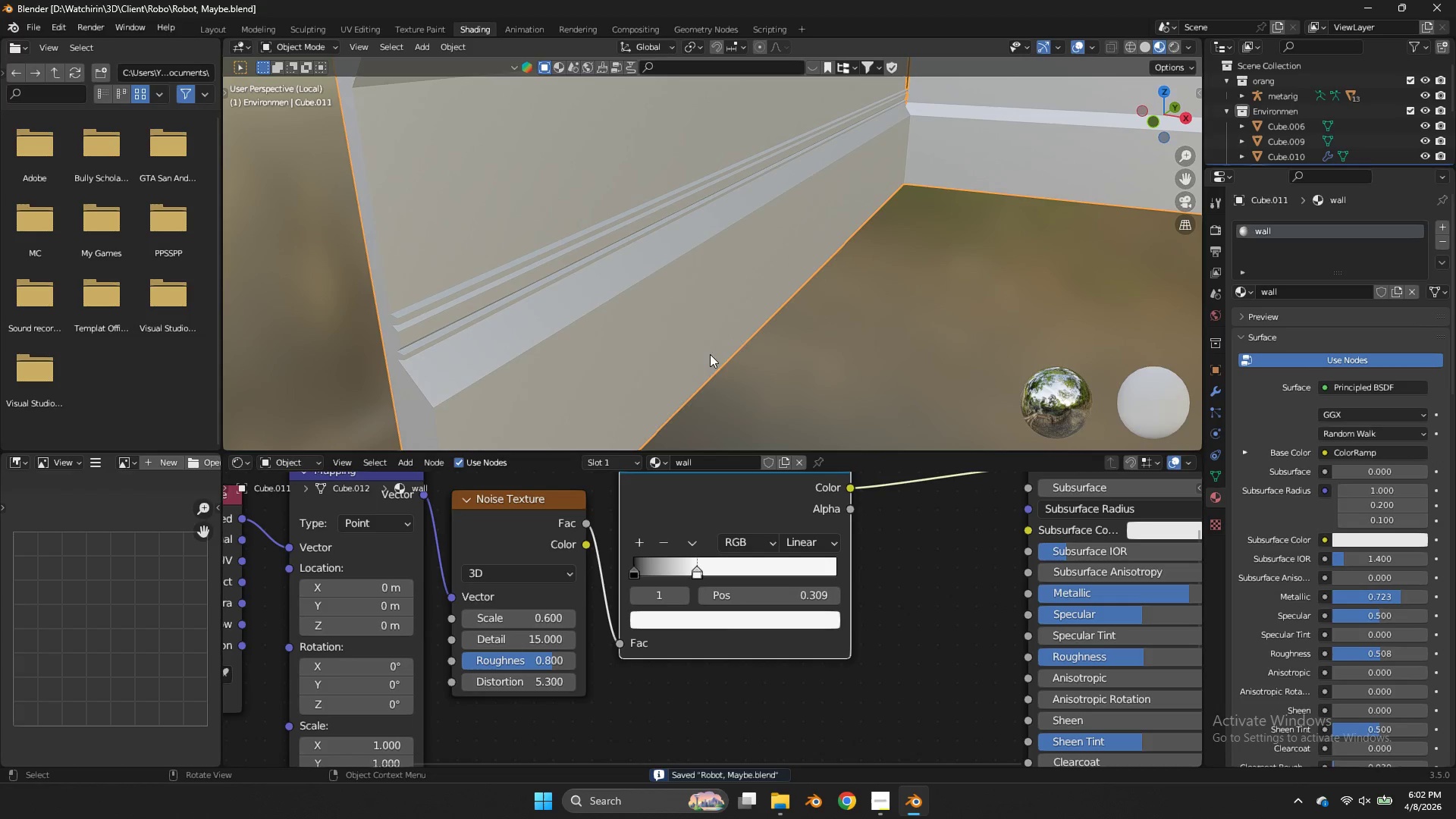 
type(zz)
 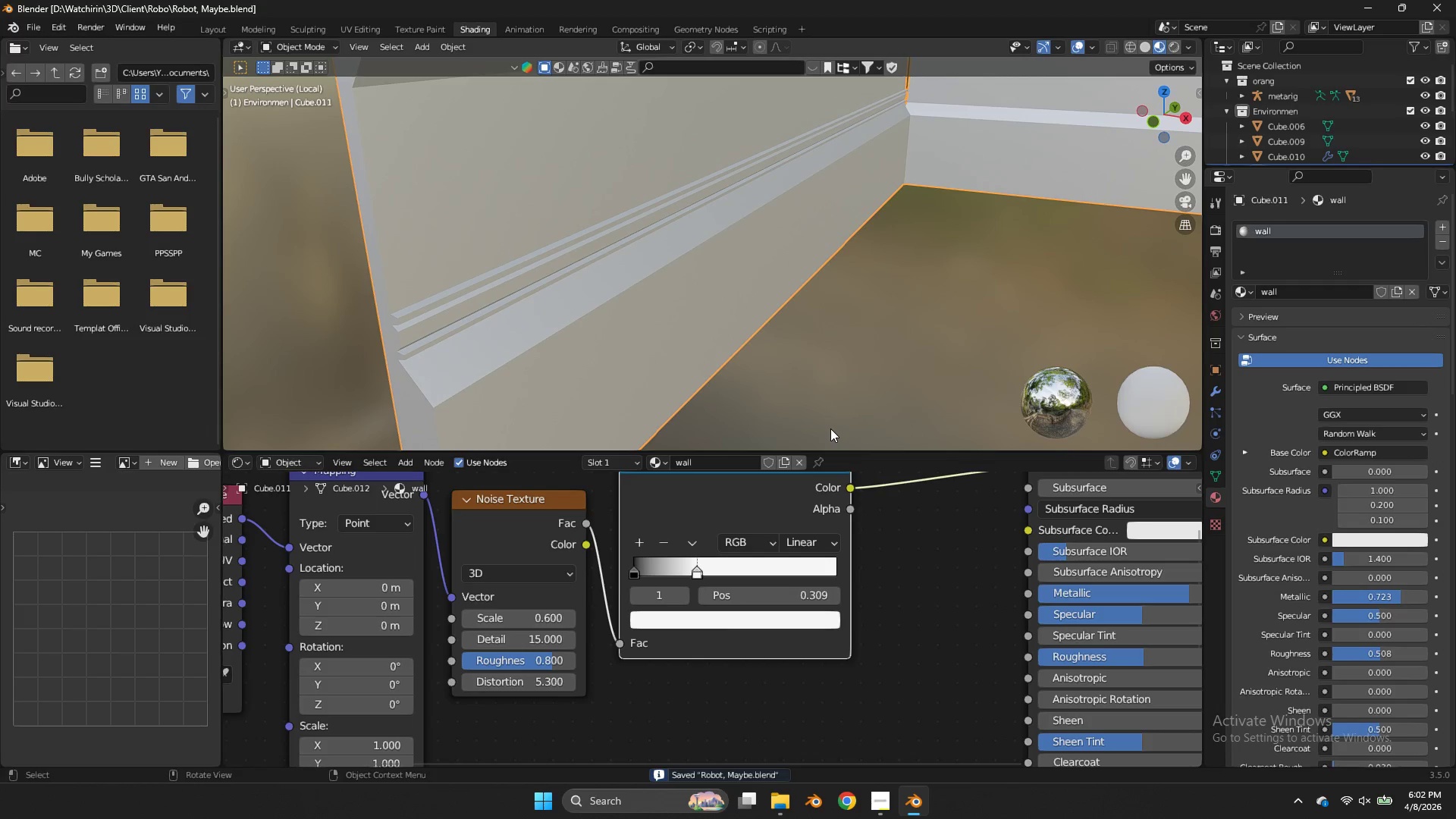 
key(Control+S)
 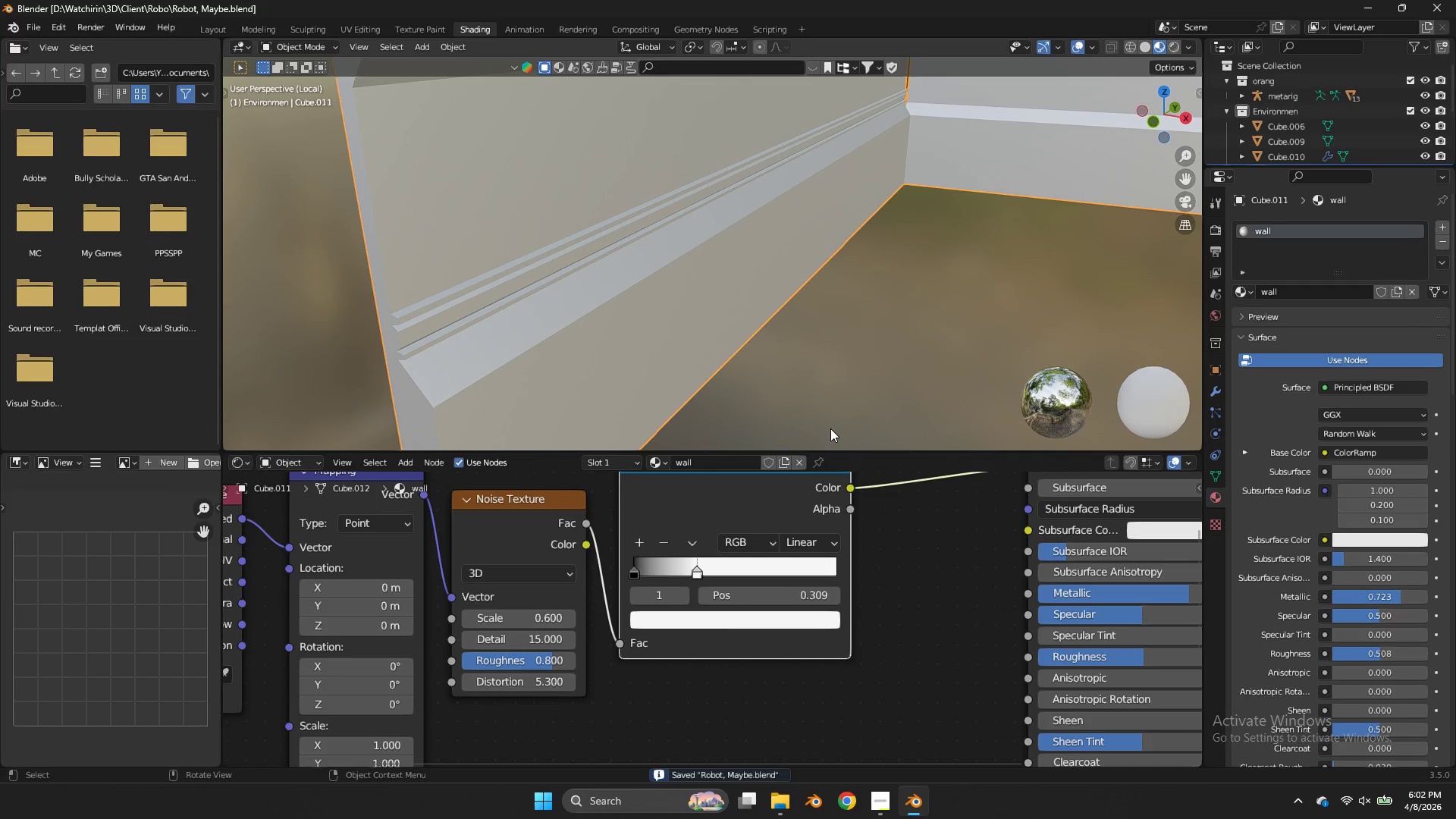 
wait(8.98)
 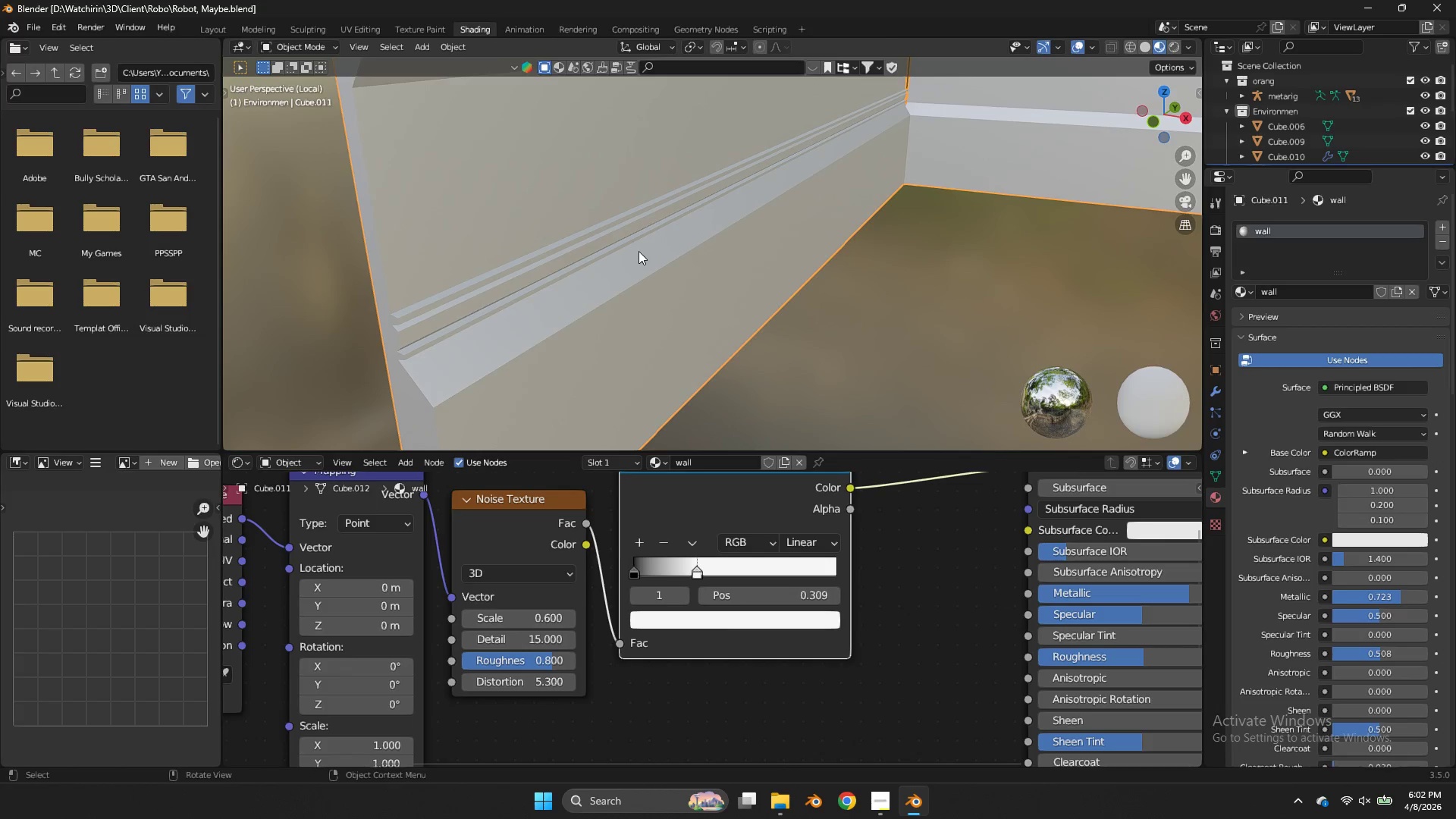 
key(Tab)
 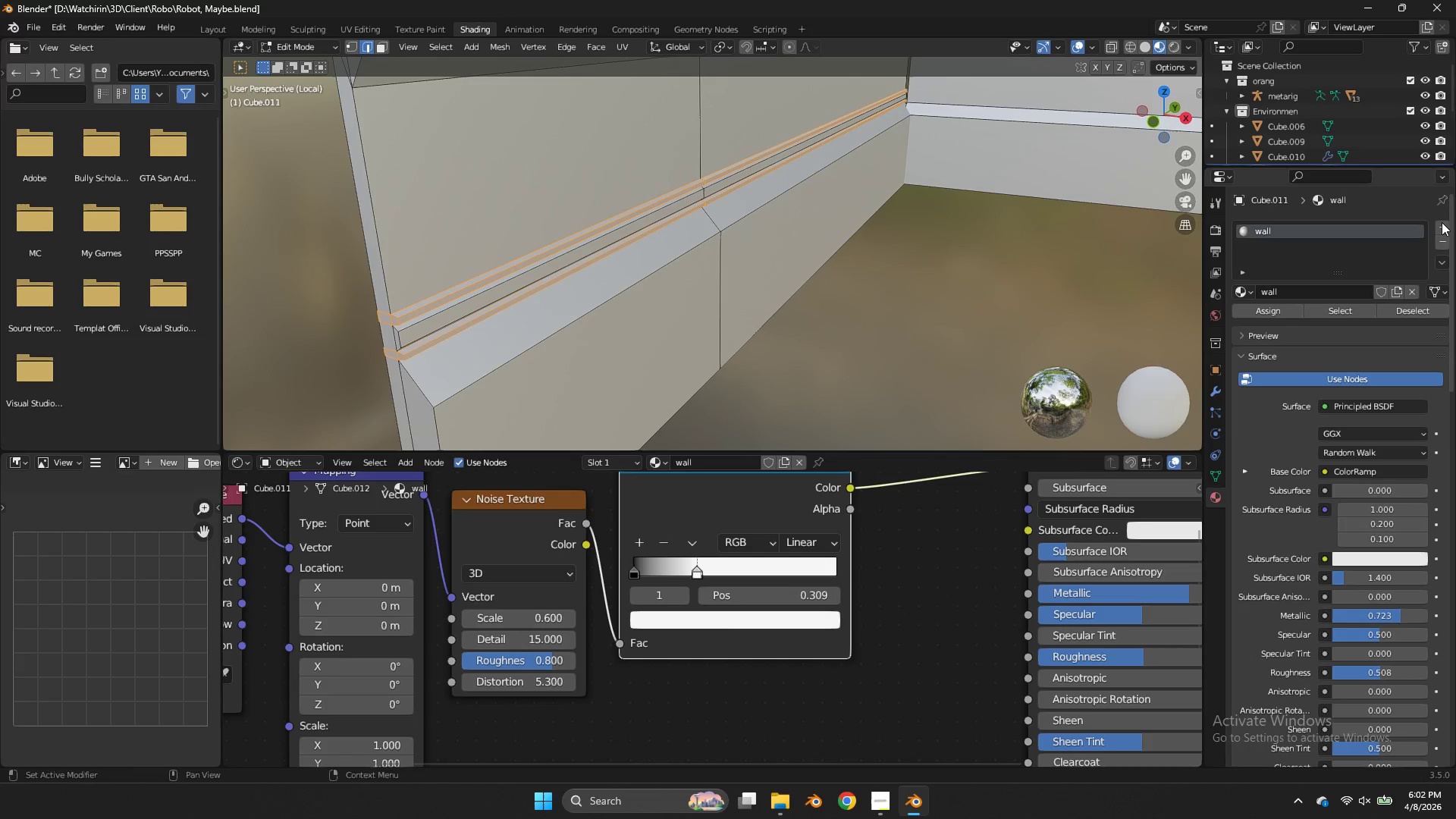 
scroll: coordinate [631, 278], scroll_direction: none, amount: 0.0
 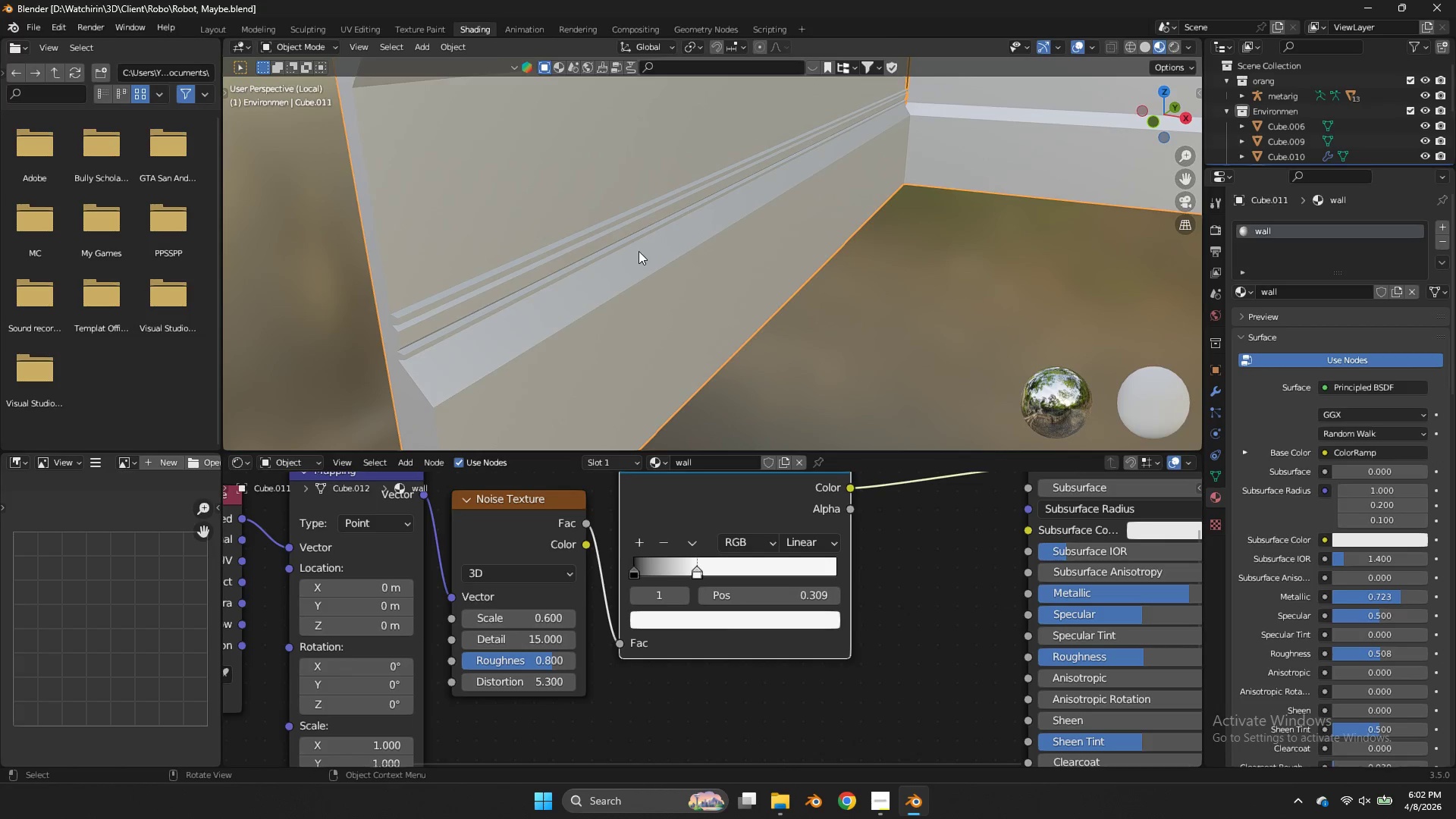 
left_click([1442, 220])
 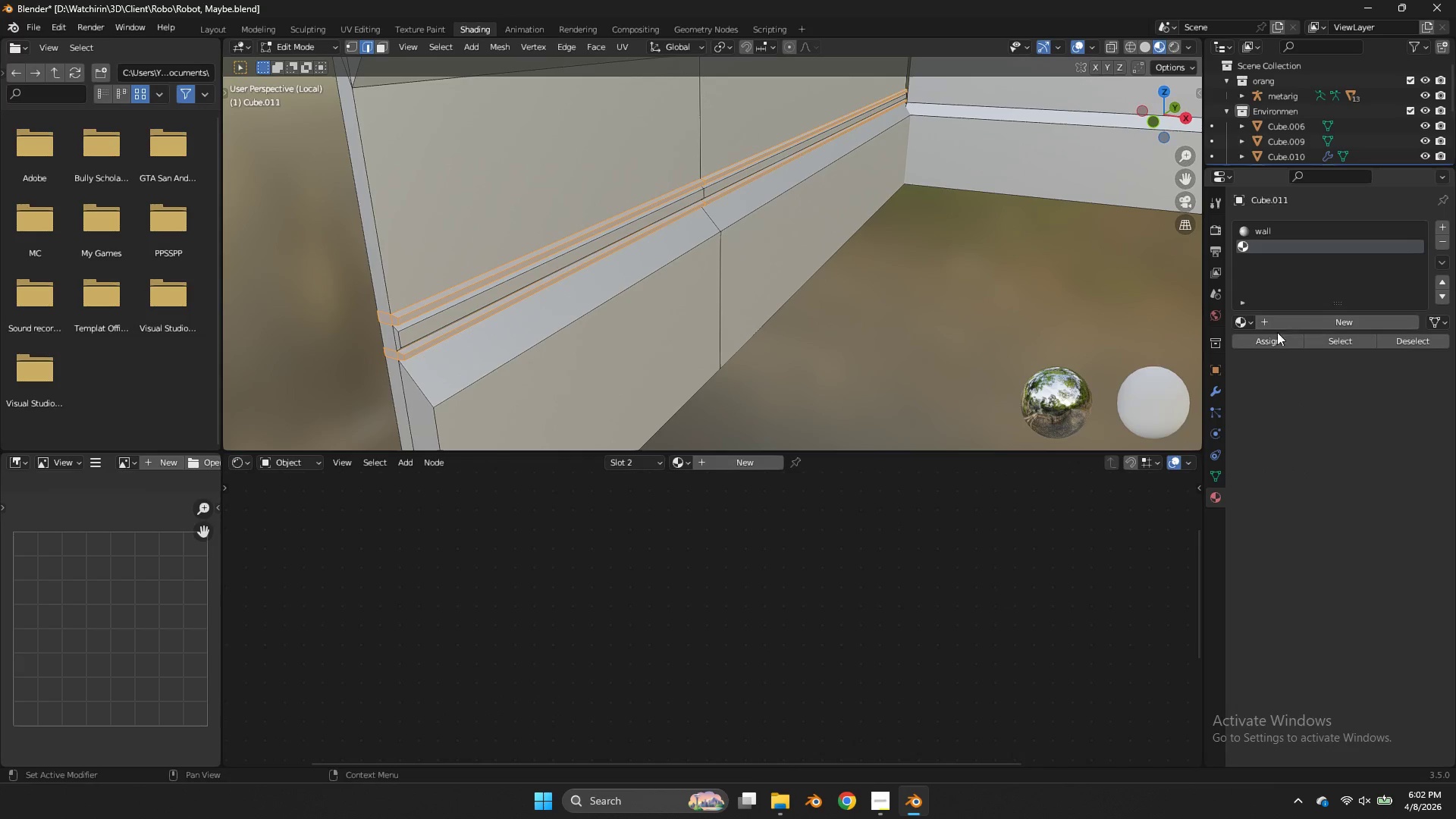 
left_click([1274, 336])
 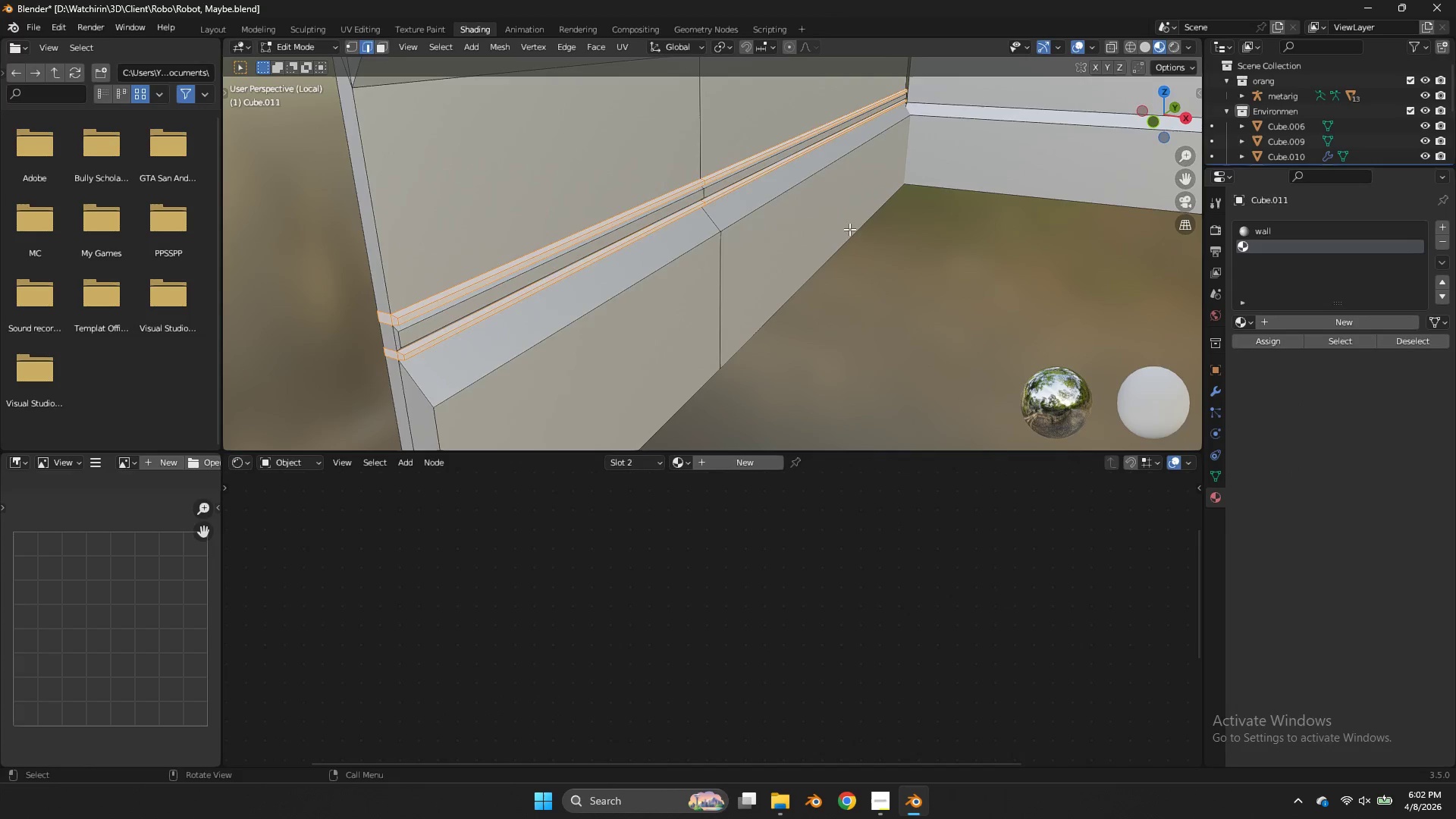 
key(Tab)
 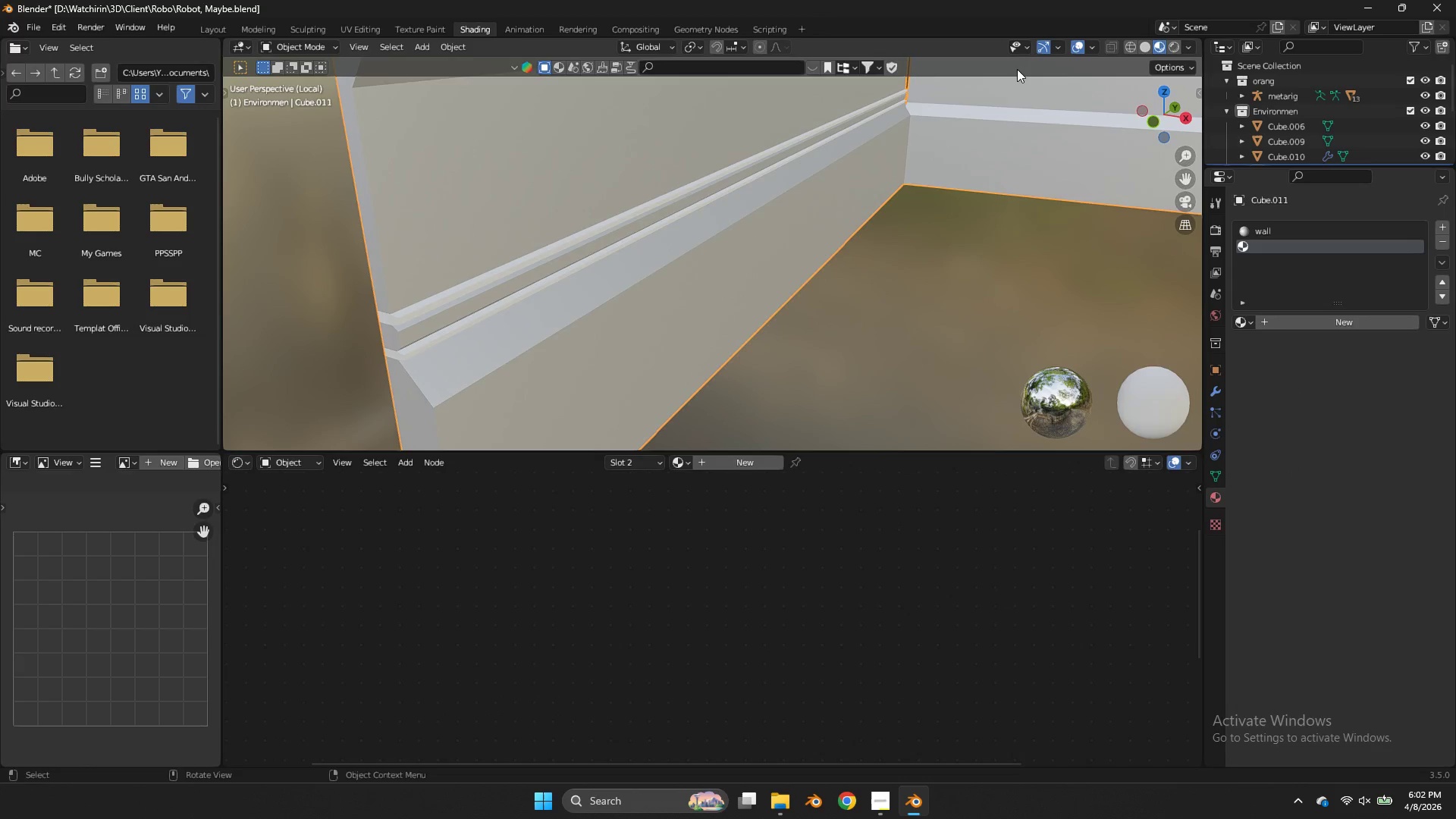 
key(Tab)
 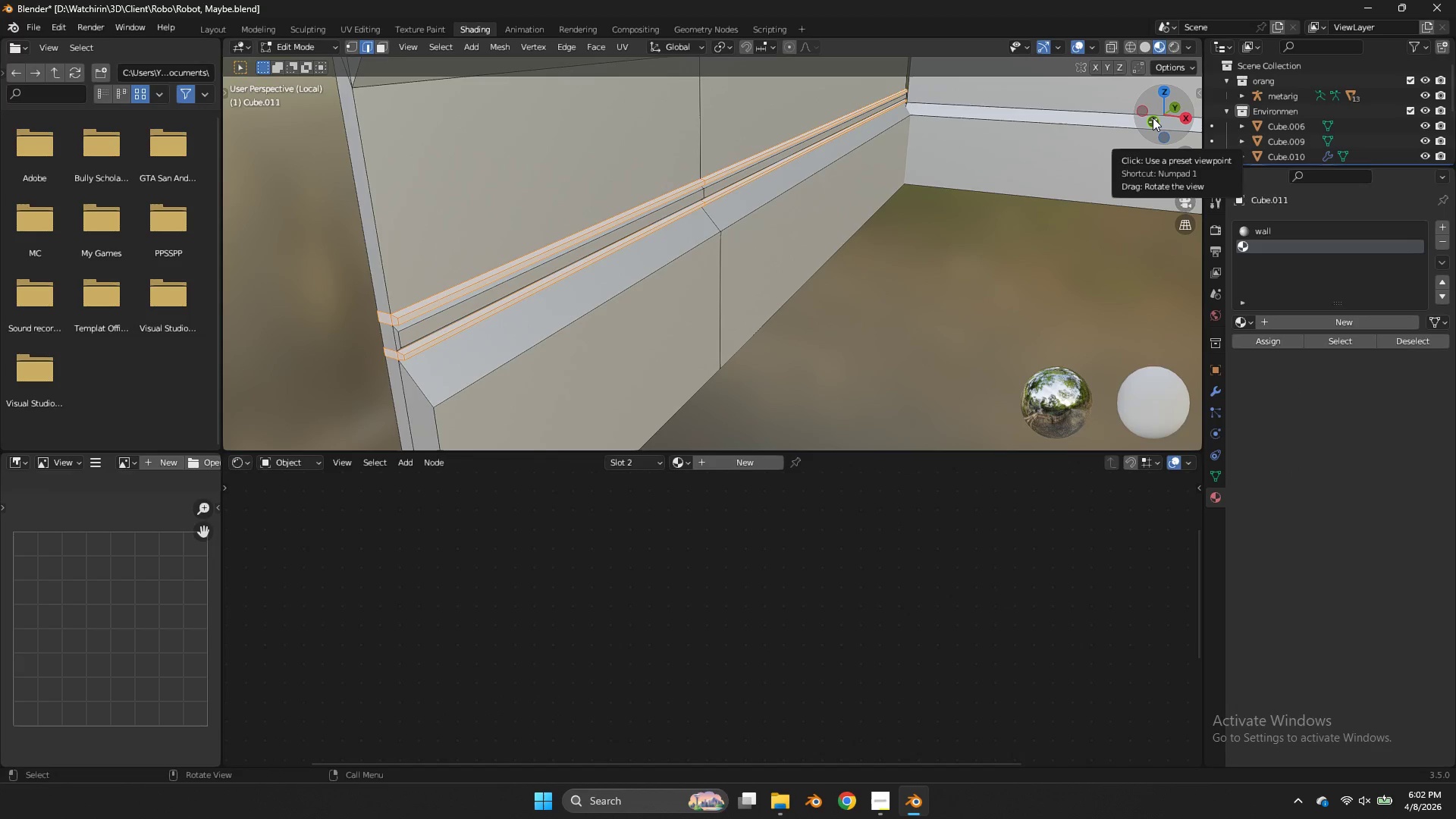 
left_click([1153, 118])
 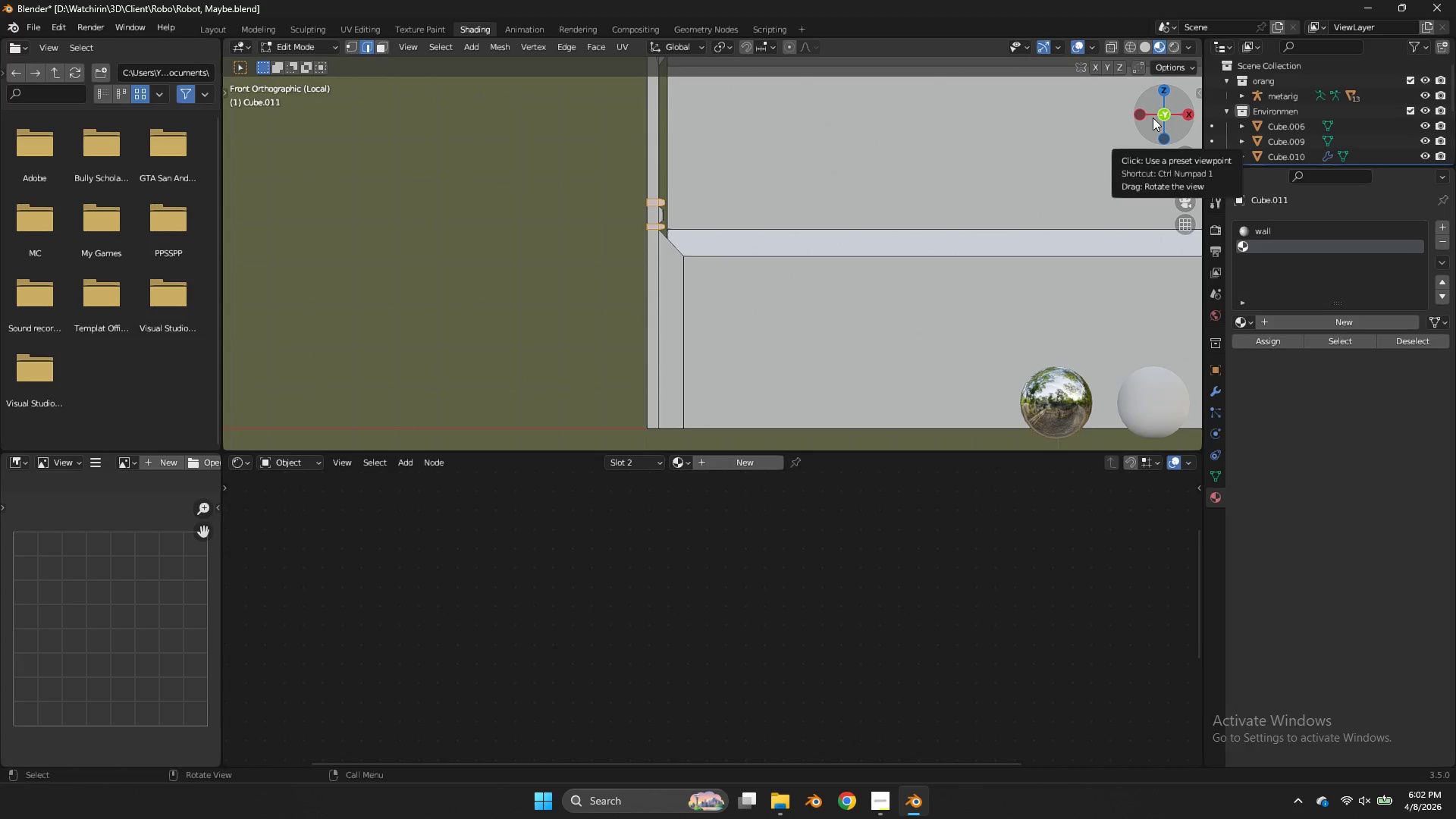 
key(Tab)
 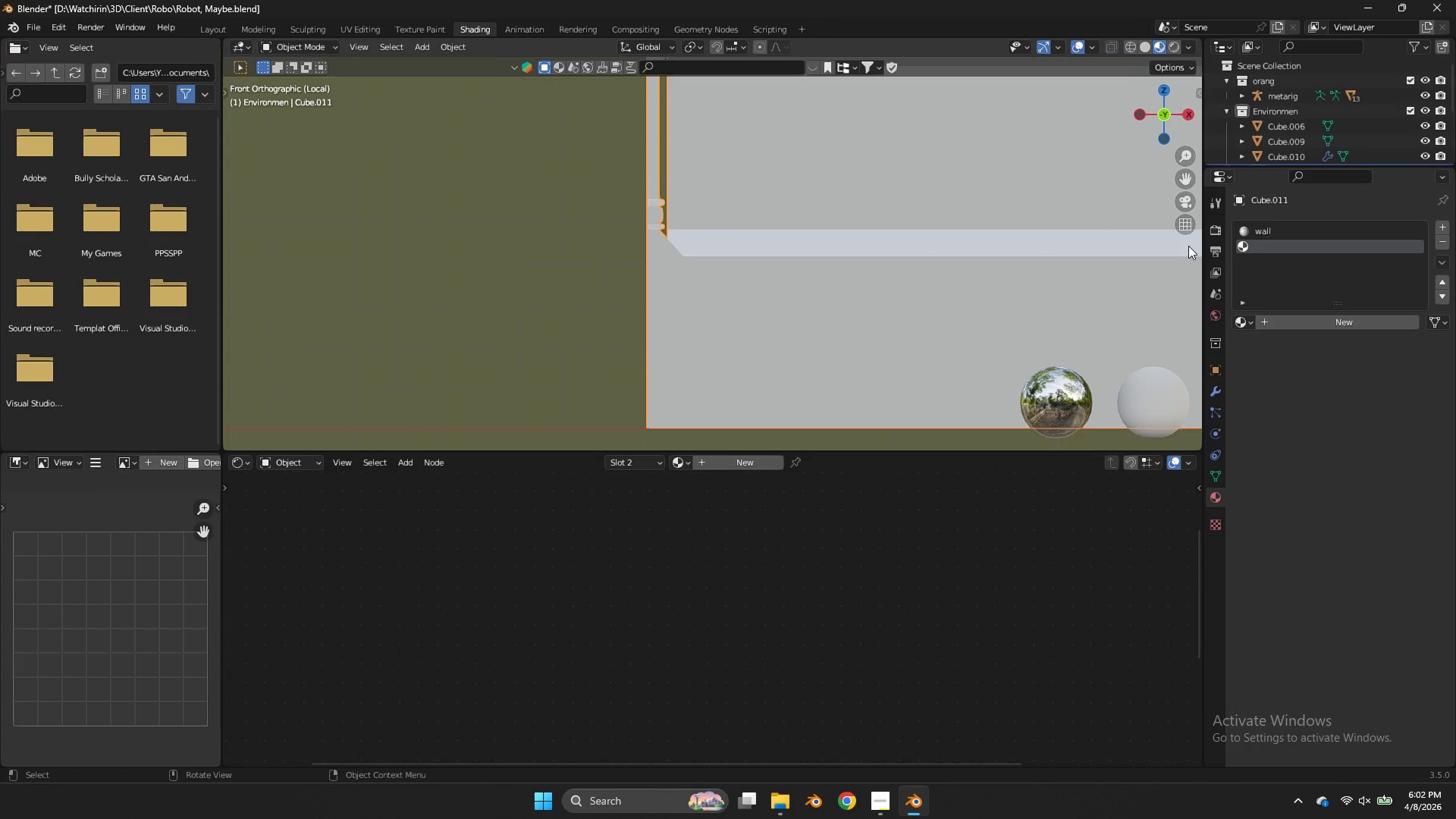 
key(Tab)
 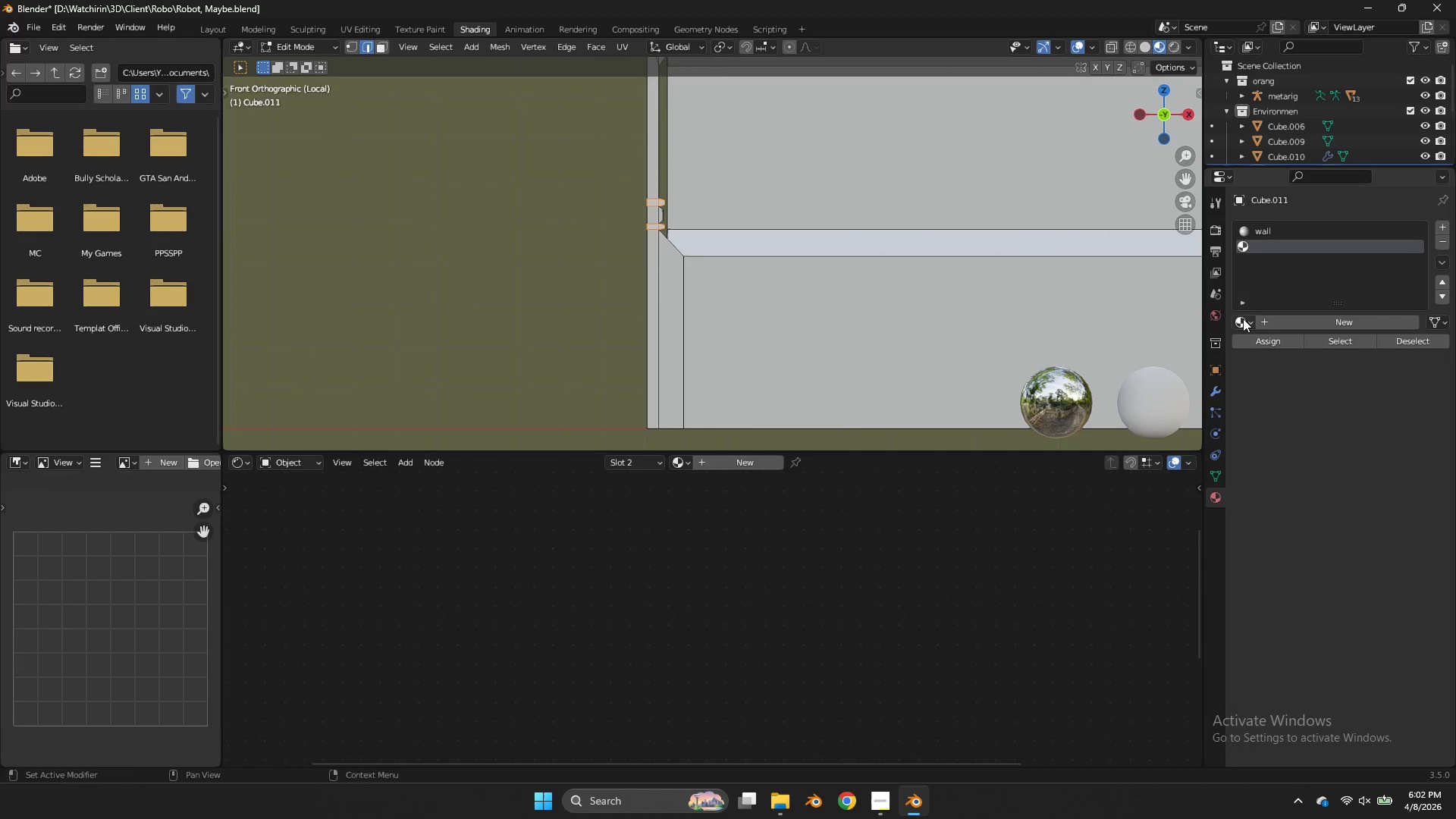 
left_click([1241, 320])
 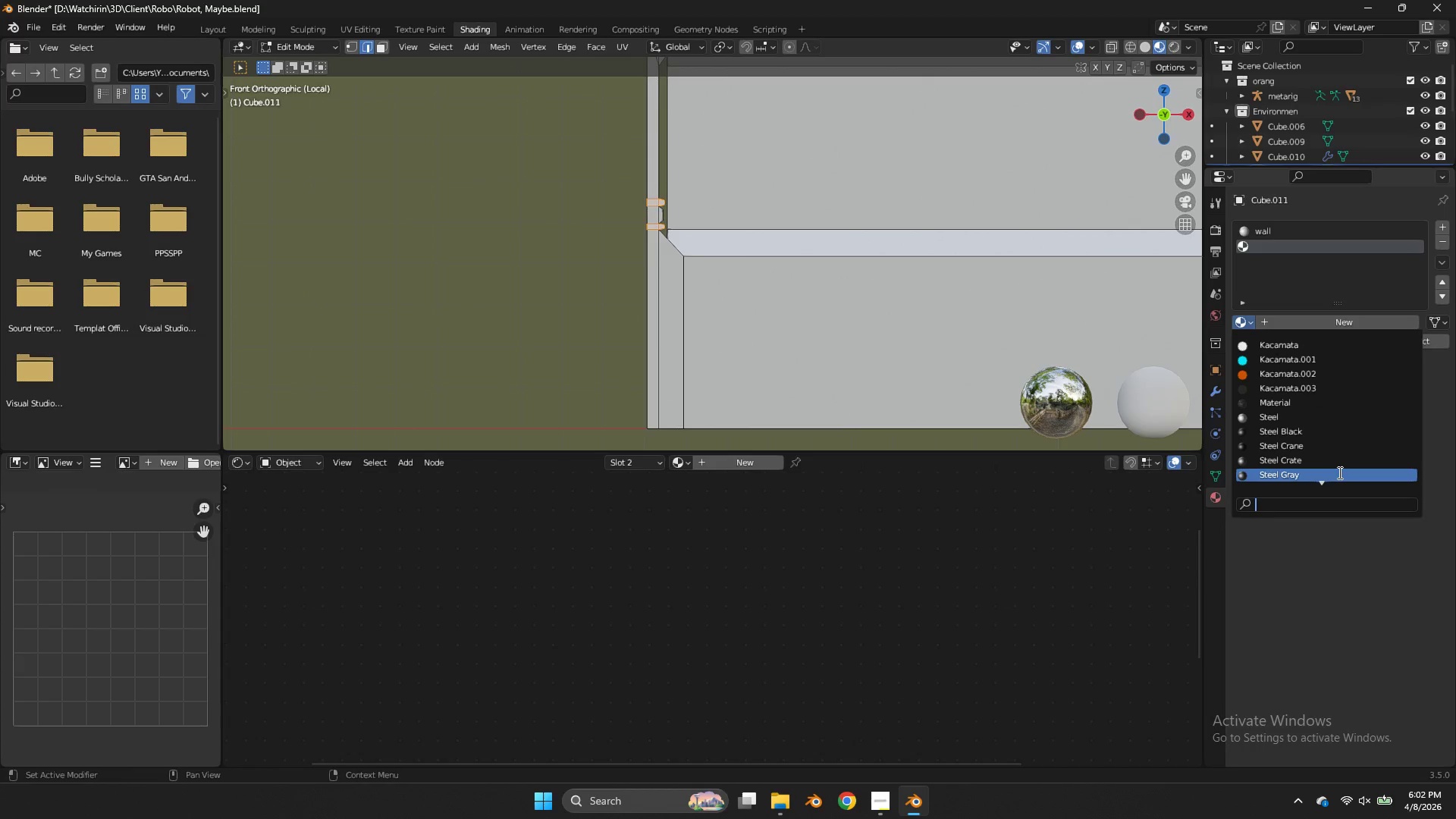 
left_click([1338, 472])
 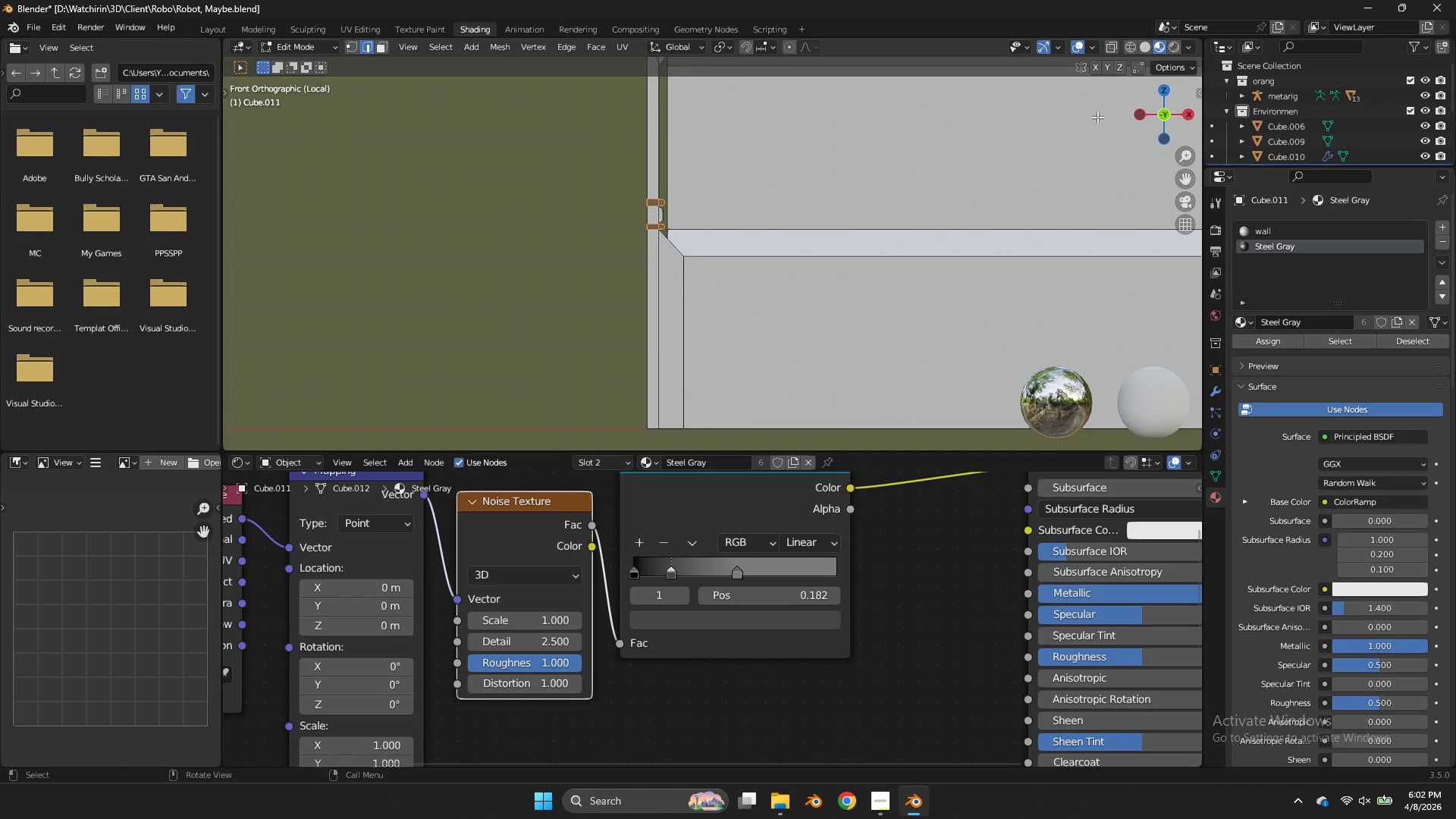 
left_click_drag(start_coordinate=[1157, 128], to_coordinate=[1084, 162])
 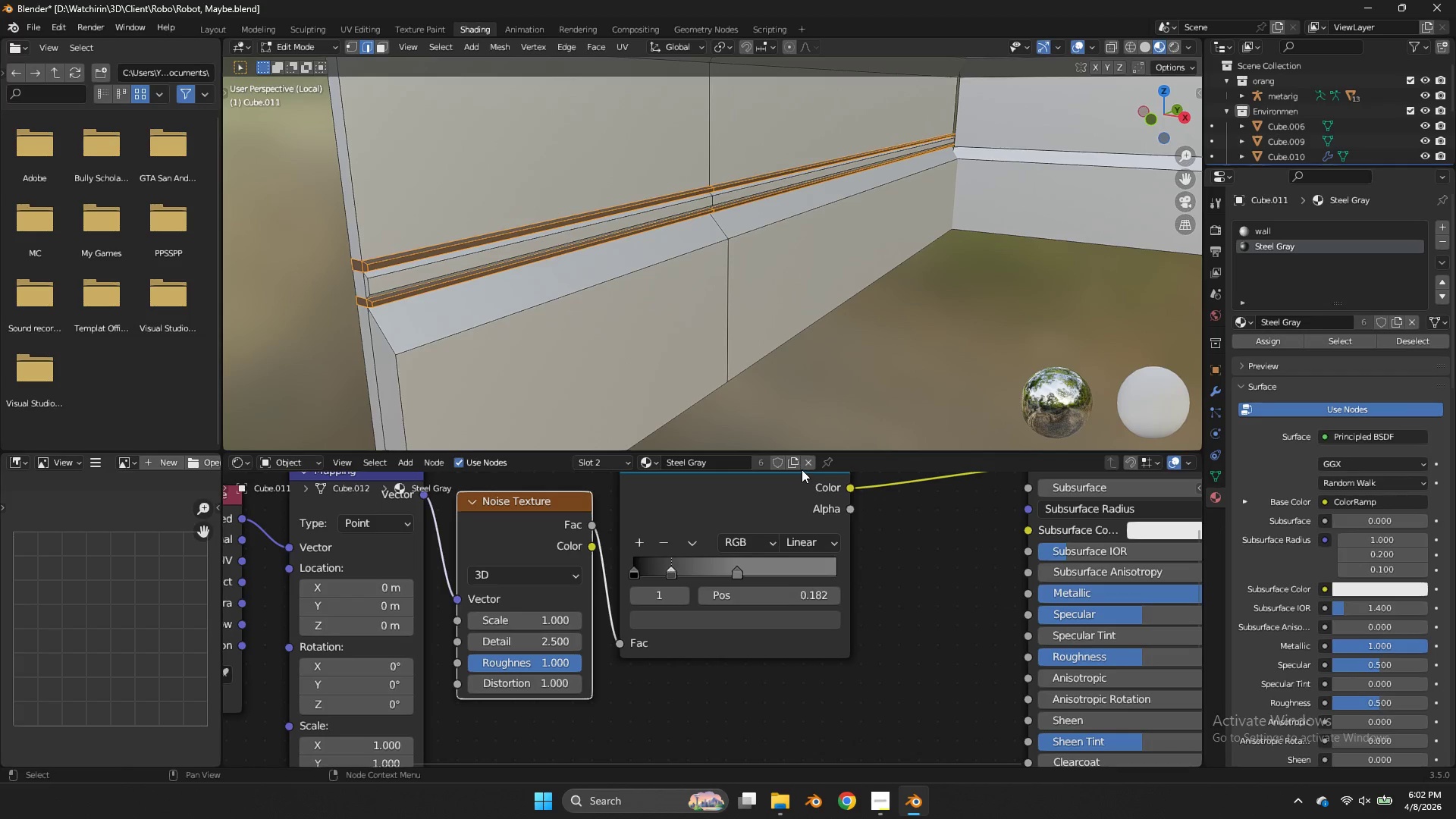 
left_click([795, 463])
 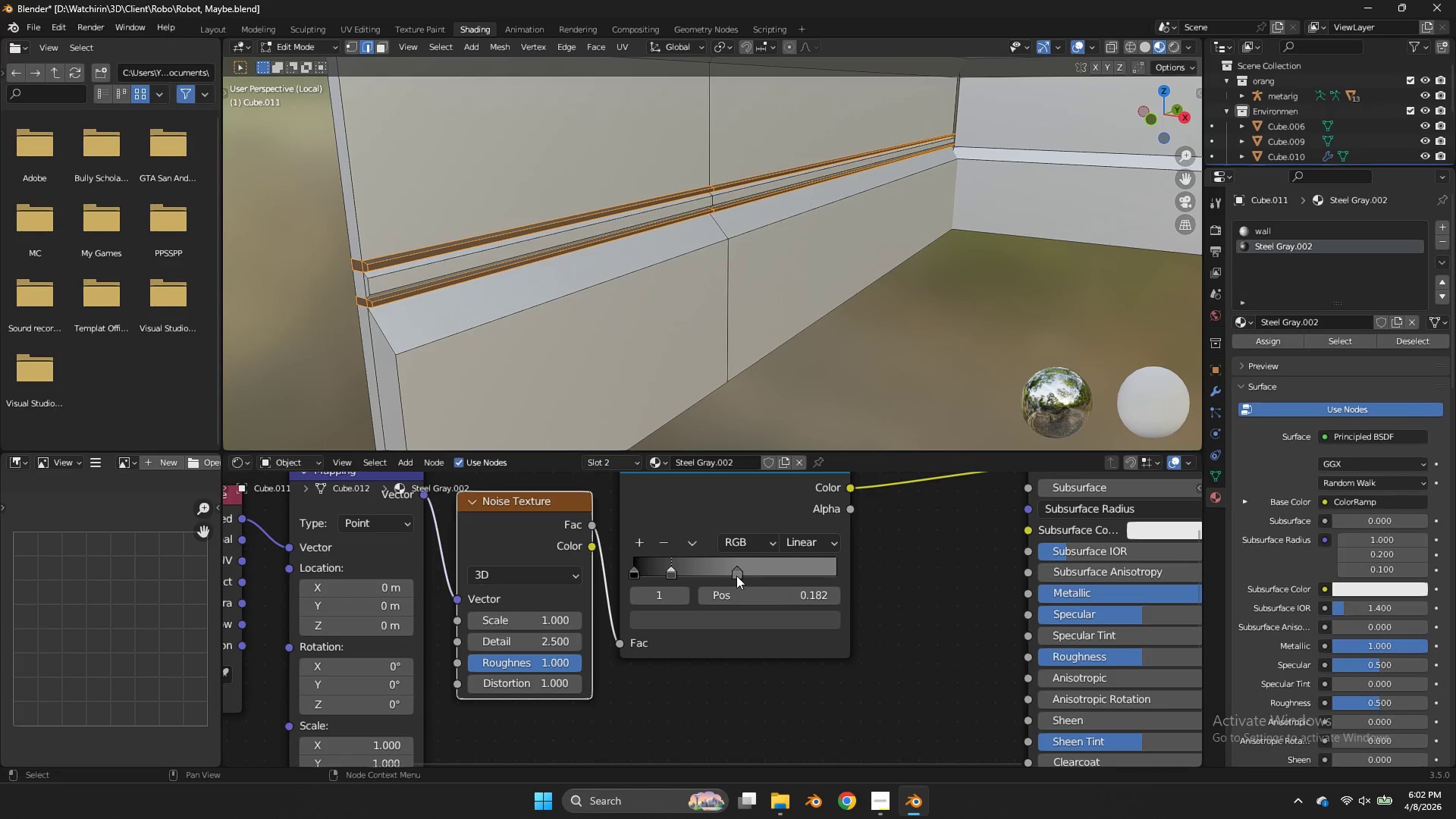 
left_click([732, 572])
 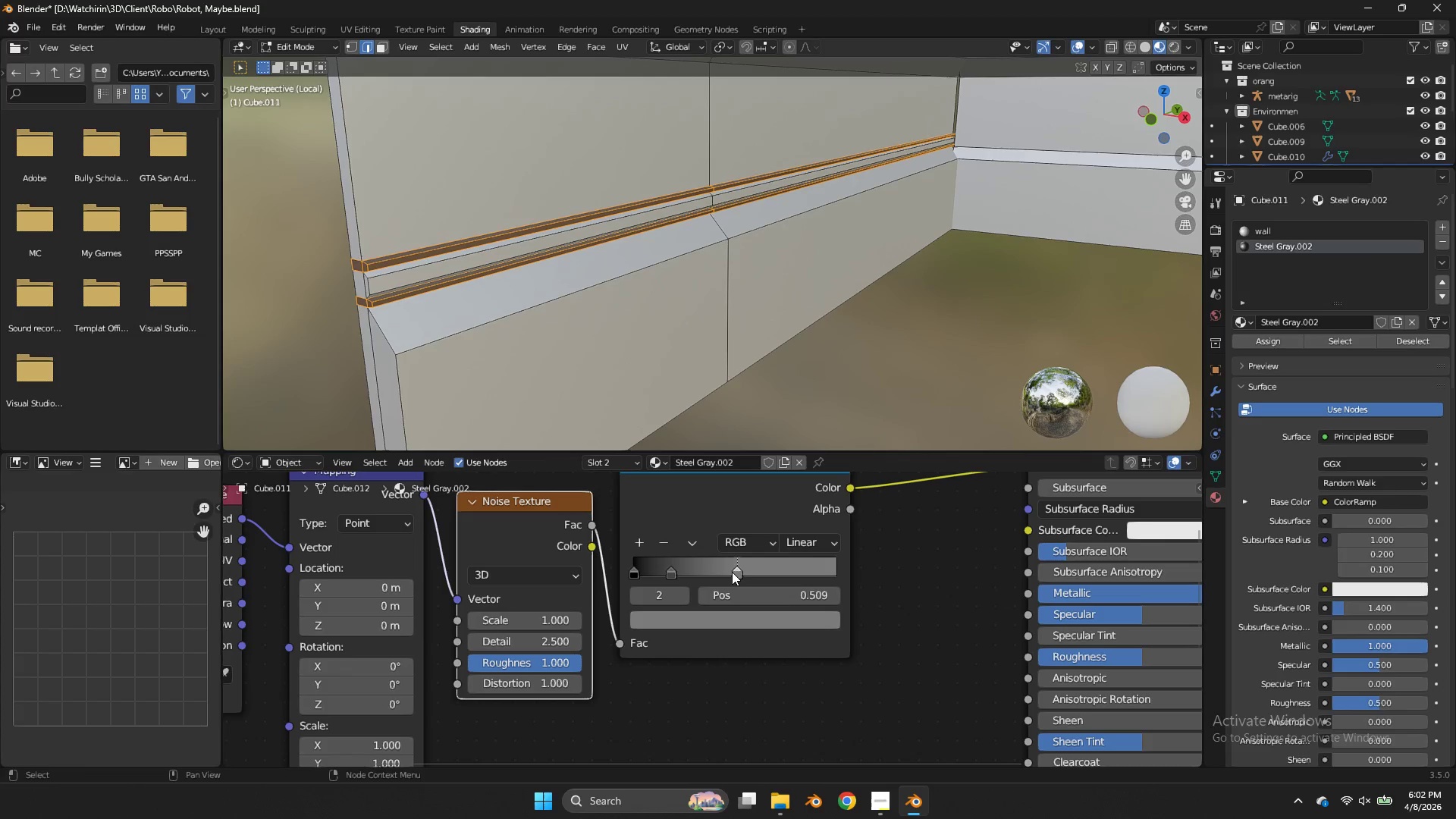 
left_click_drag(start_coordinate=[732, 572], to_coordinate=[718, 573])
 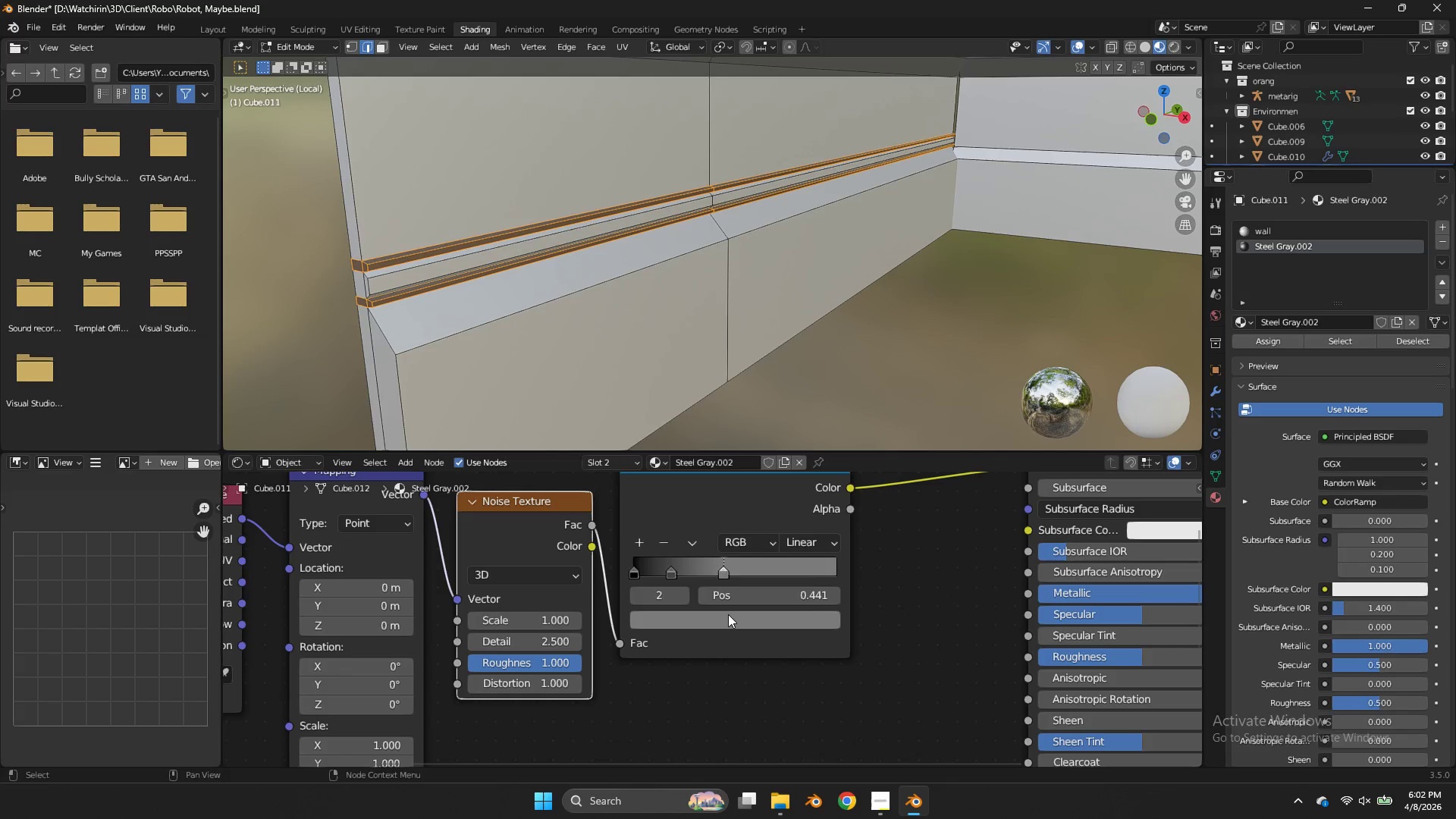 
left_click([728, 614])
 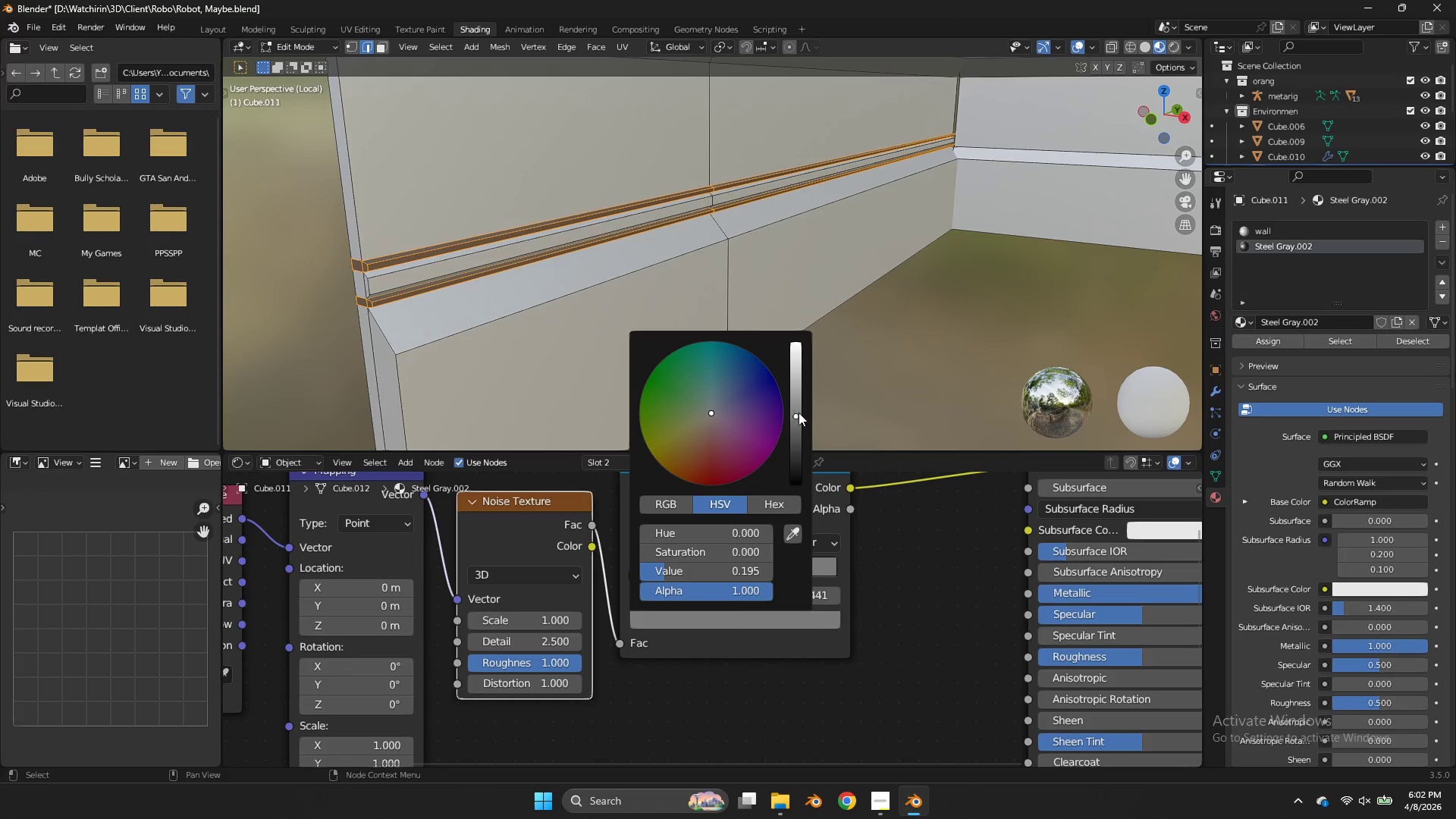 
left_click_drag(start_coordinate=[798, 413], to_coordinate=[801, 431])
 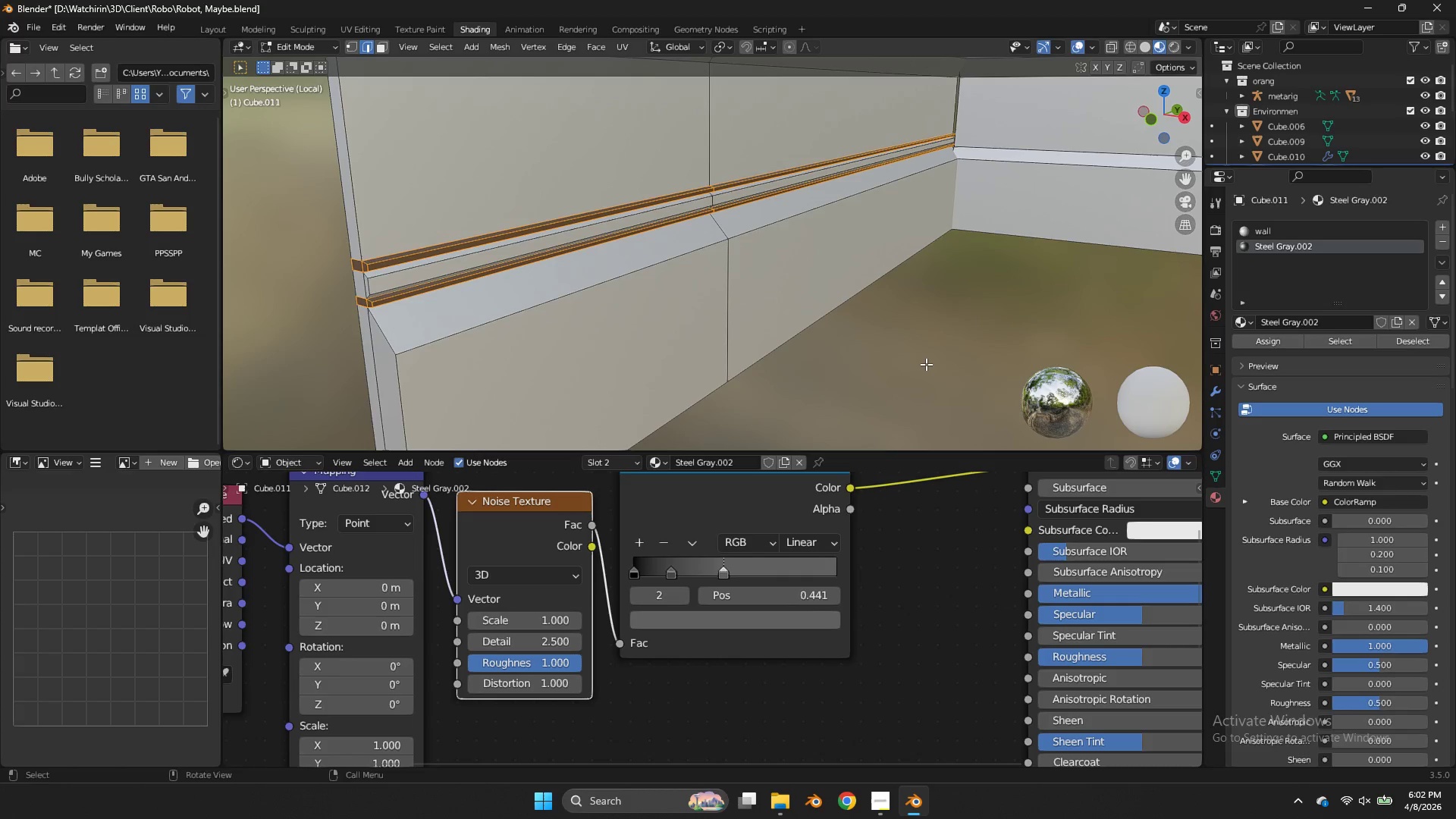 
left_click([926, 364])
 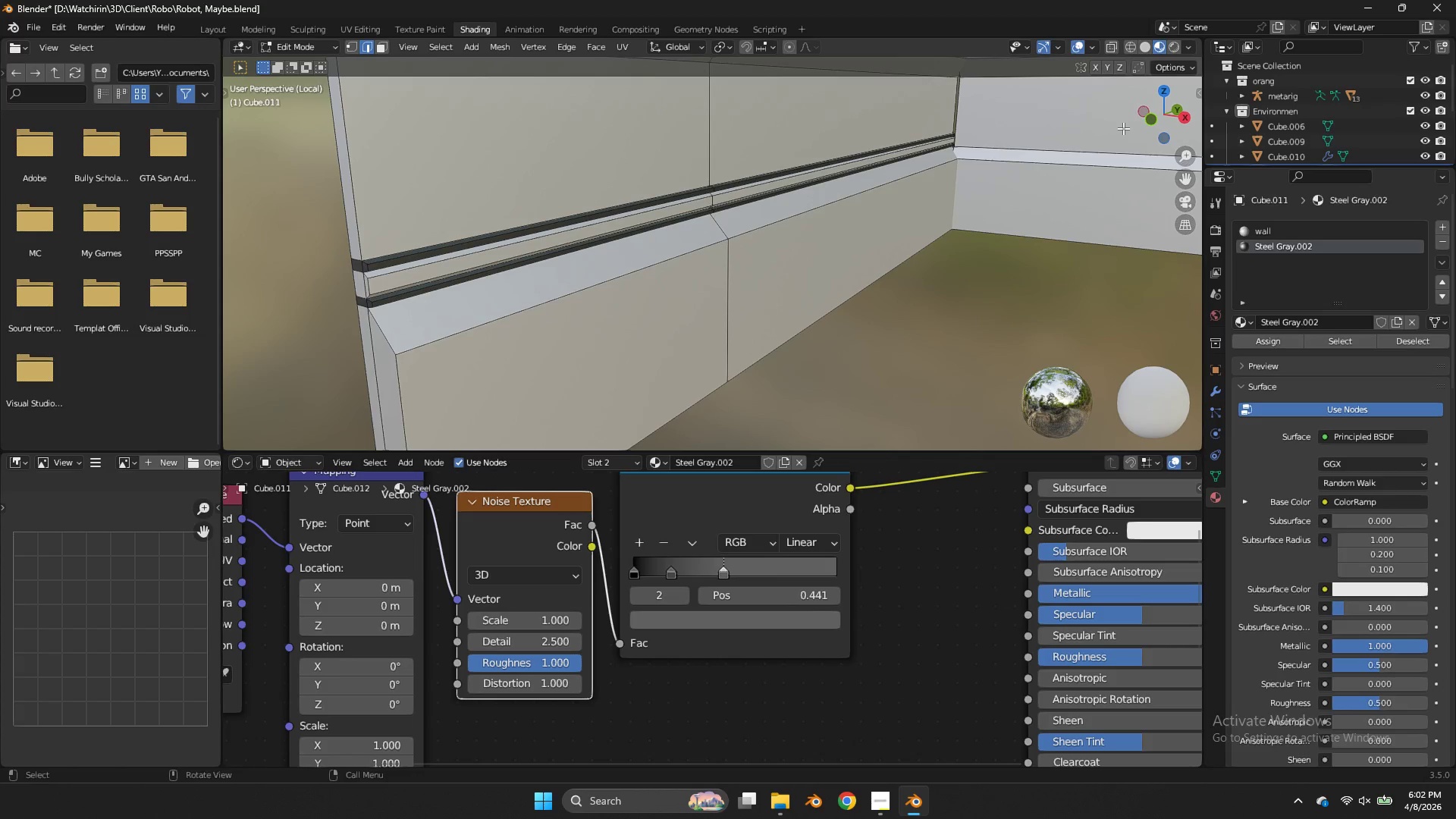 
left_click([1141, 124])
 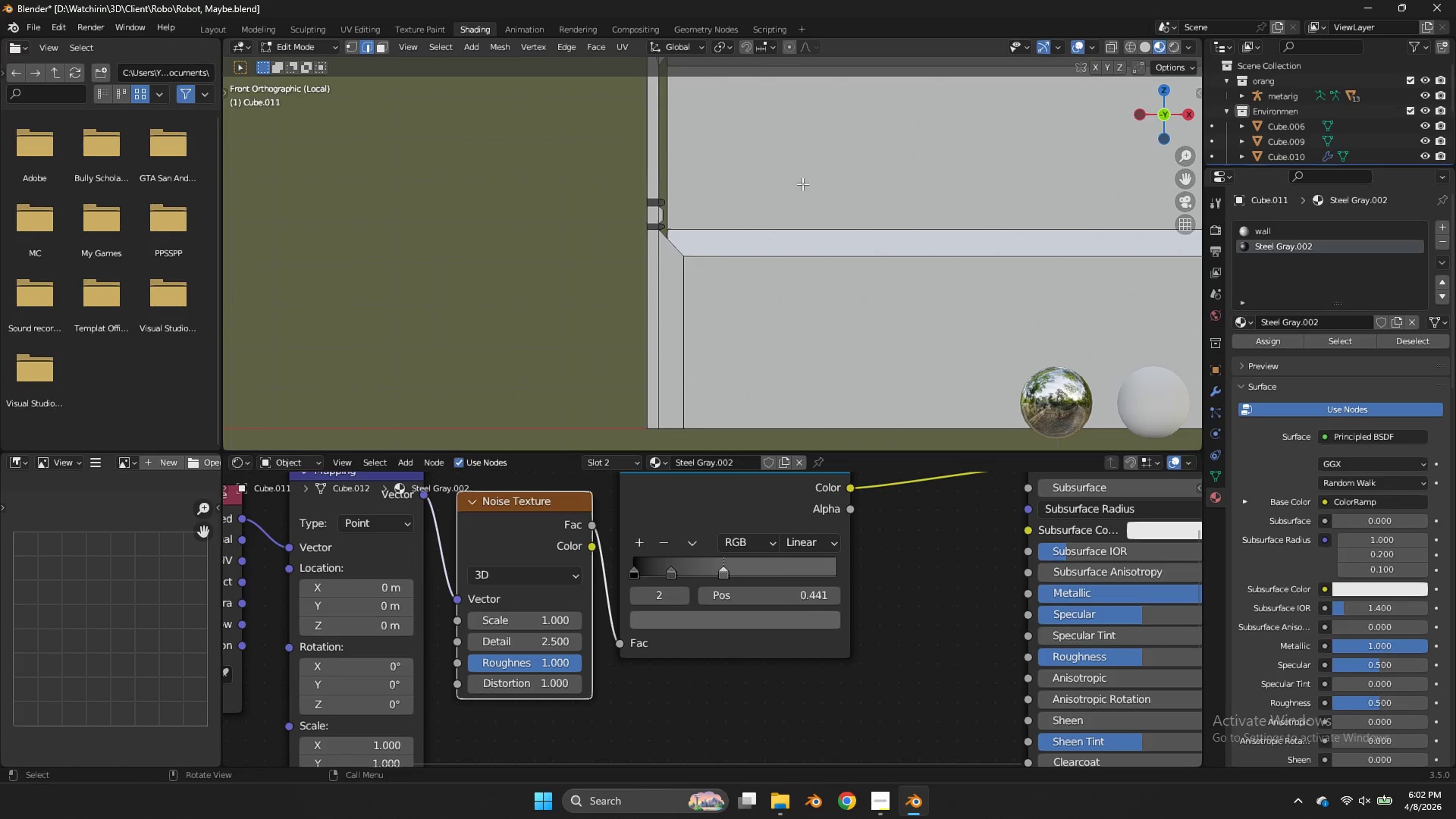 
key(Z)
 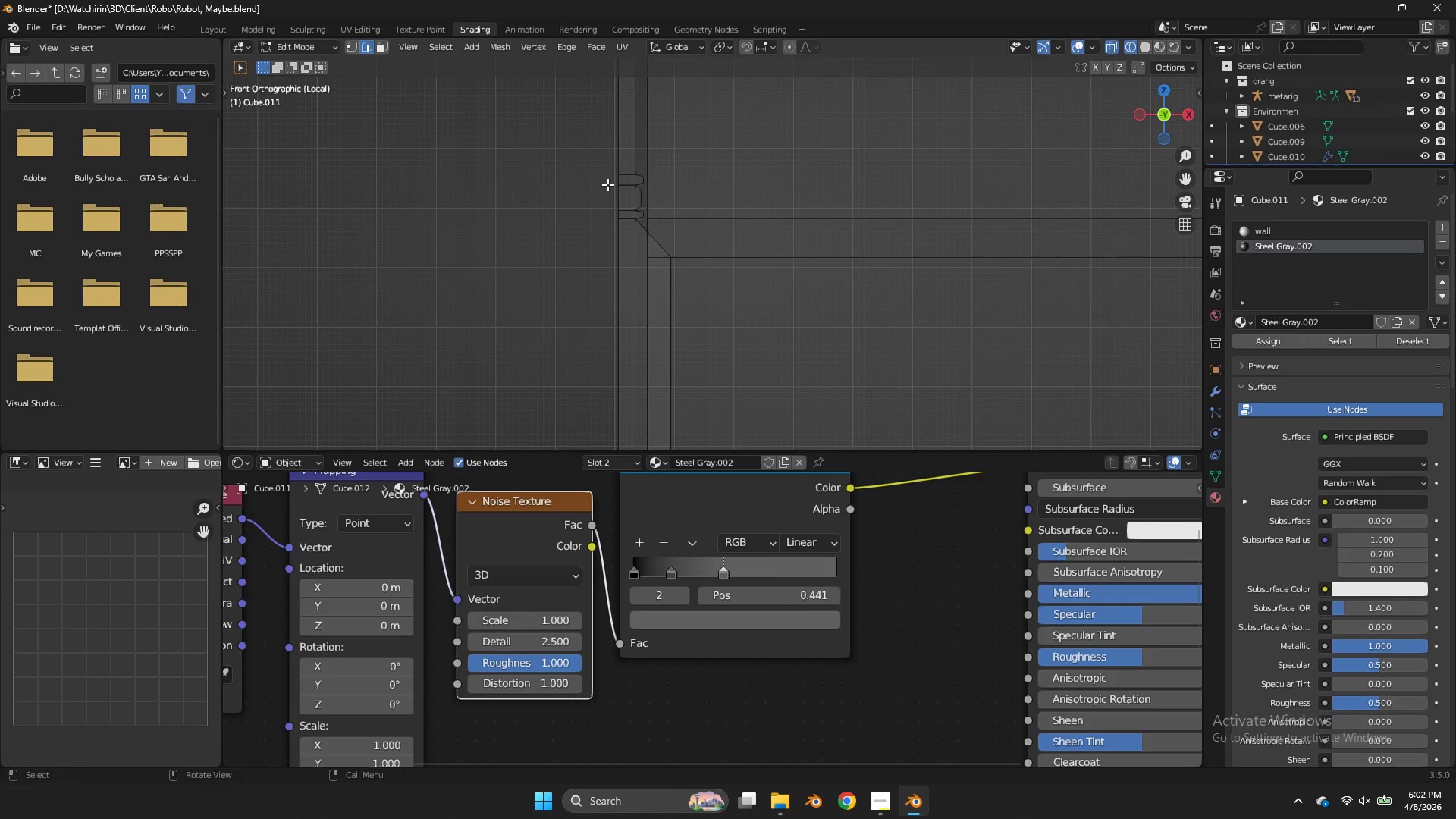 
scroll: coordinate [758, 156], scroll_direction: up, amount: 2.0
 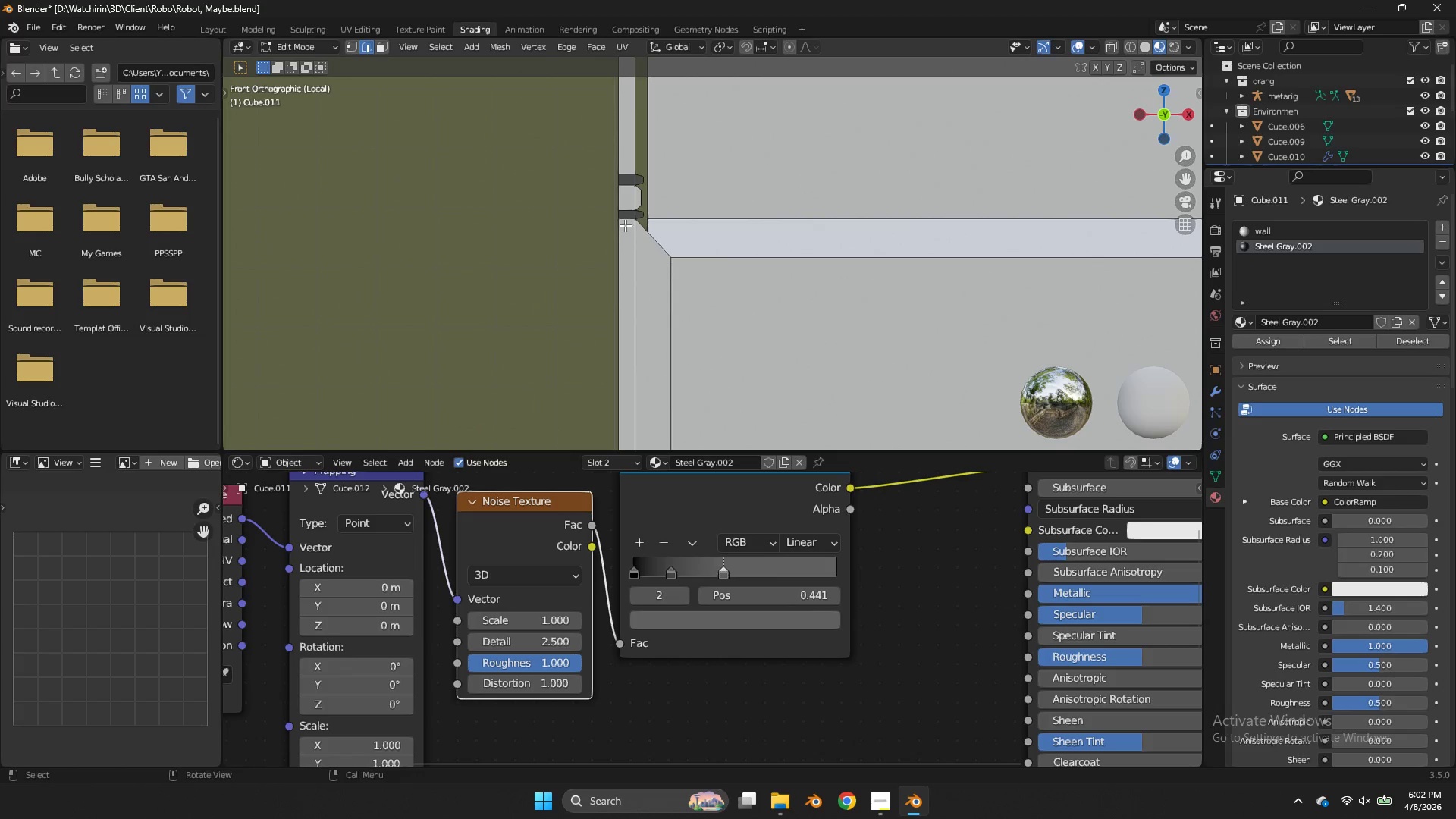 
left_click_drag(start_coordinate=[607, 184], to_coordinate=[643, 214])
 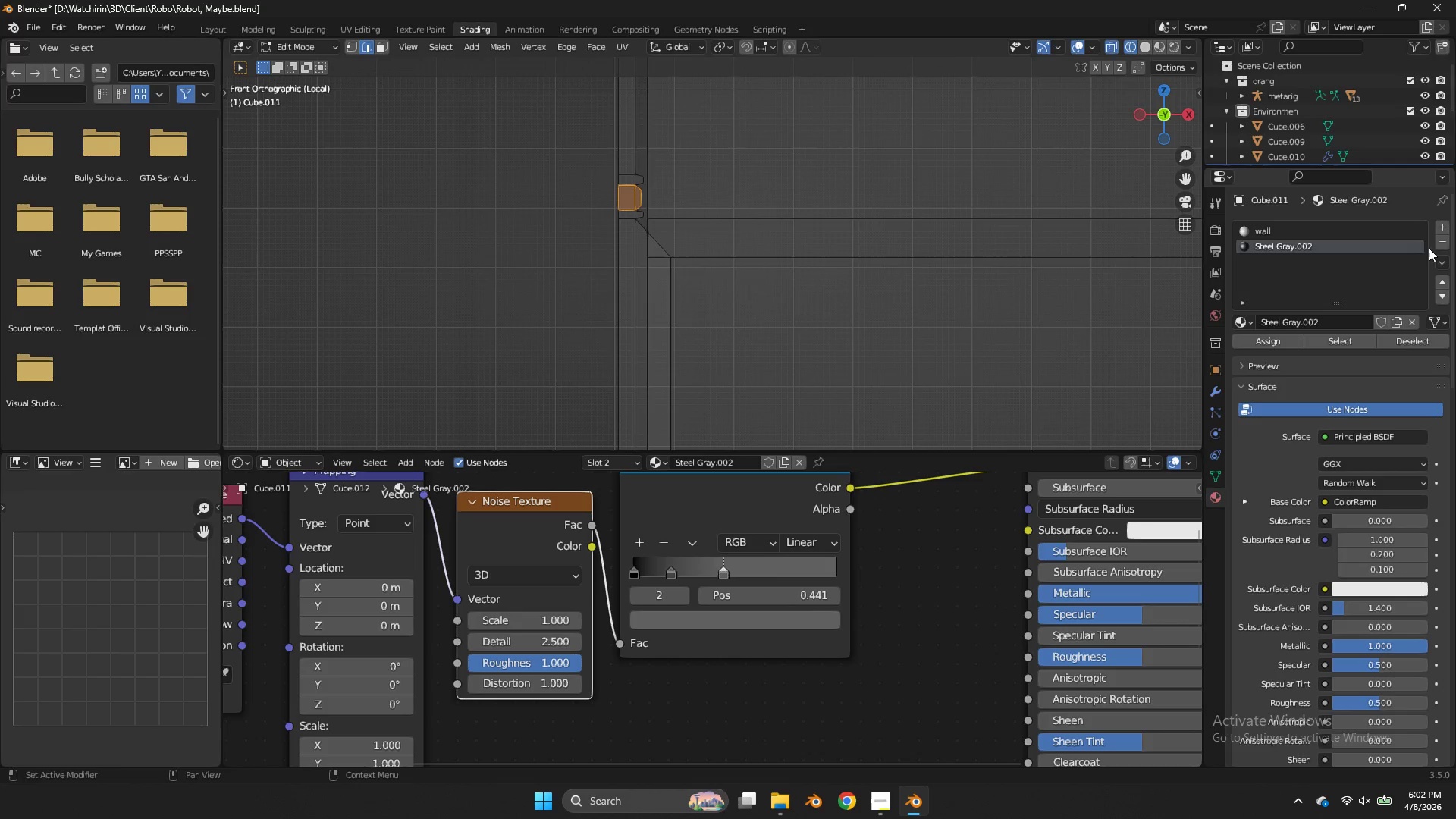 
left_click([1439, 231])
 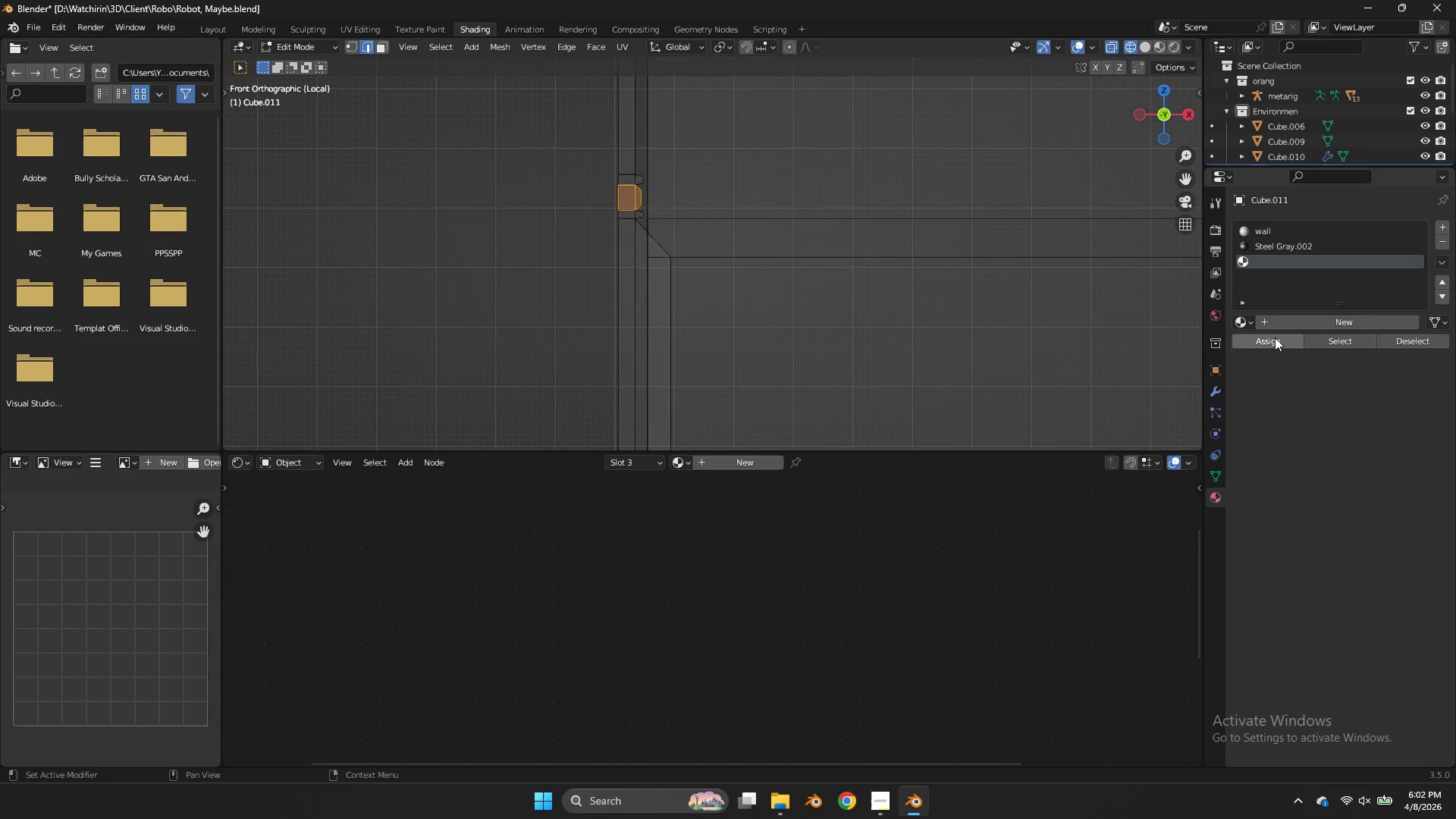 
left_click([1275, 337])
 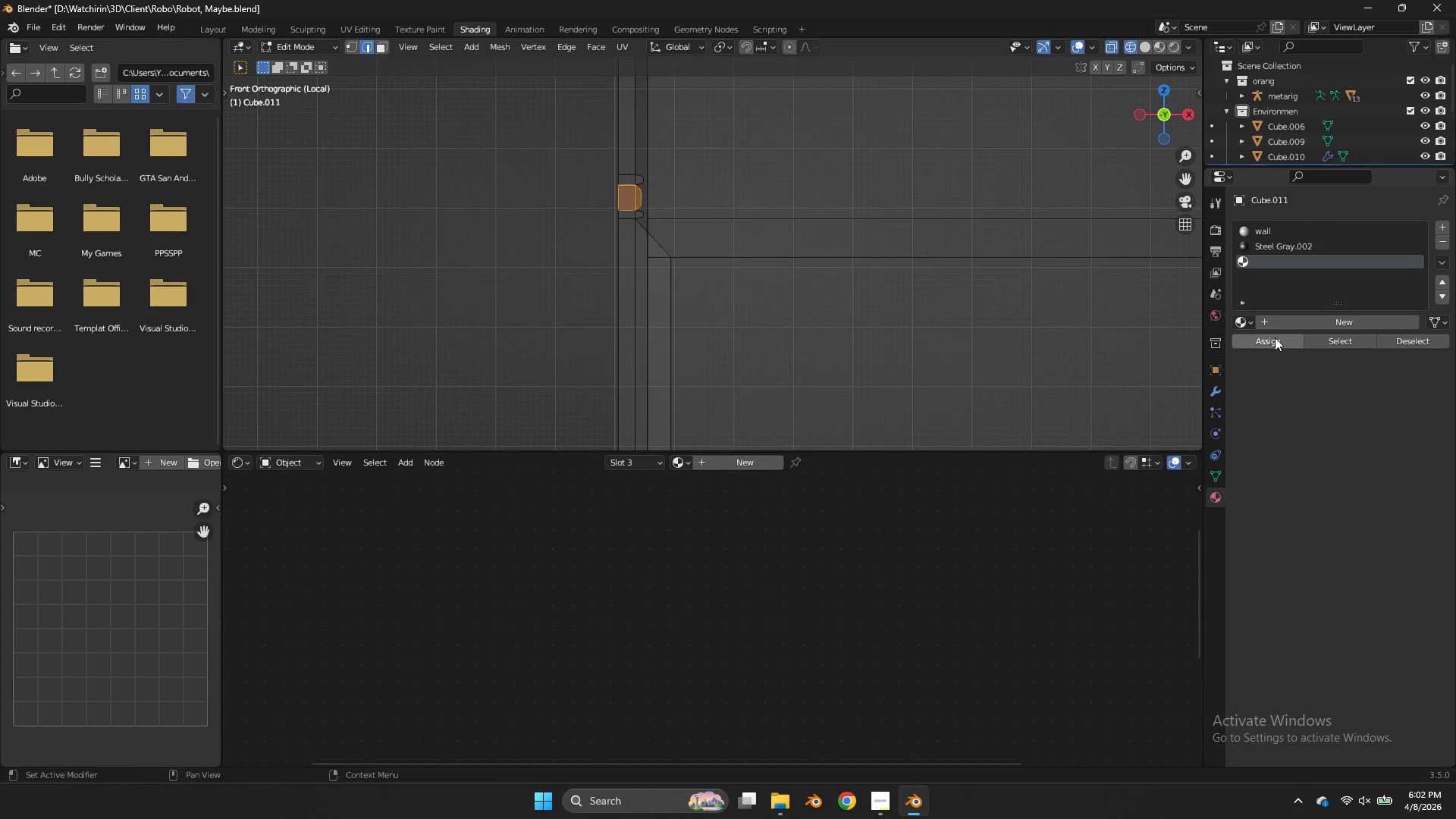 
left_click([1275, 337])
 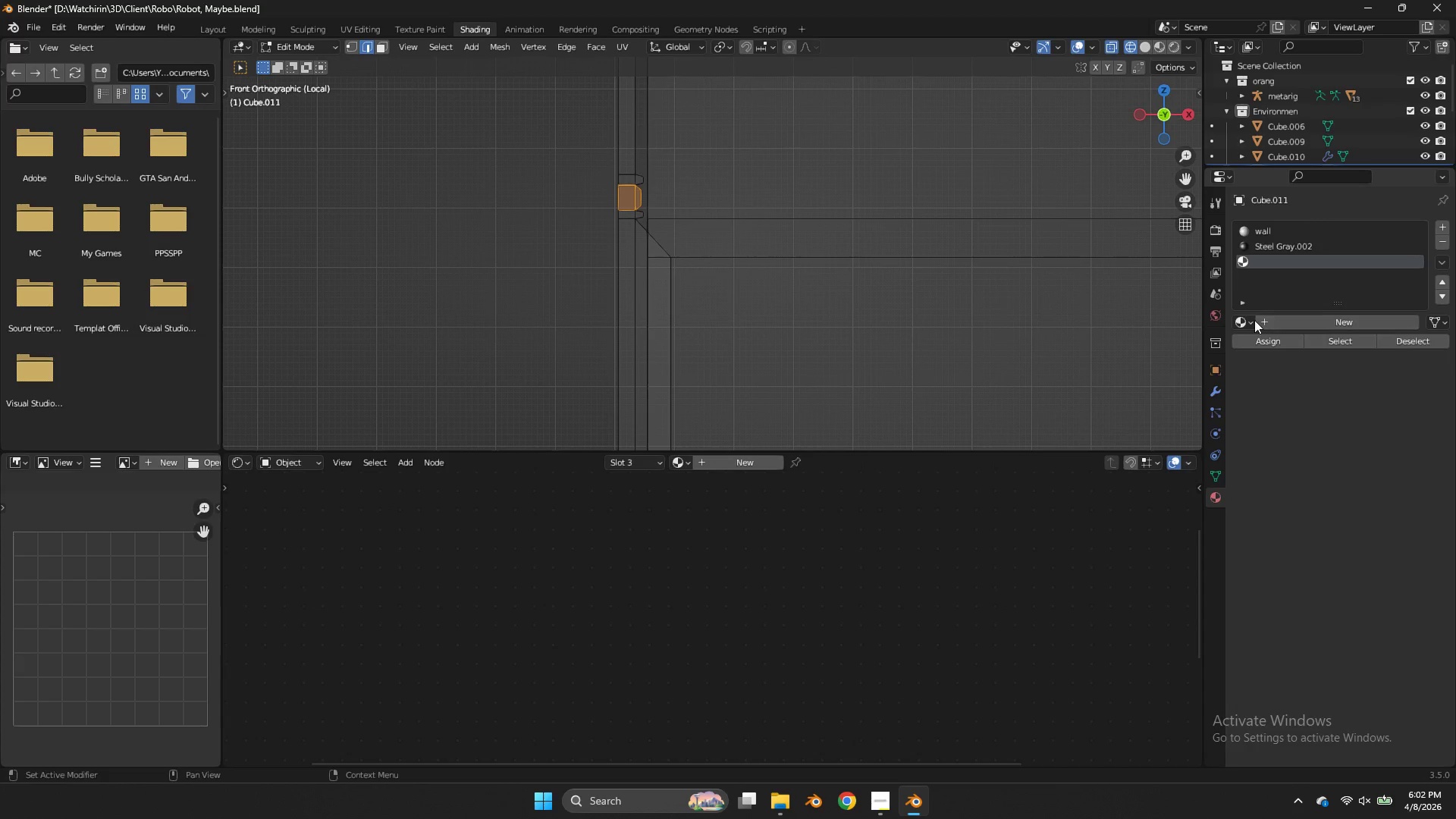 
left_click_drag(start_coordinate=[1256, 322], to_coordinate=[1251, 319])
 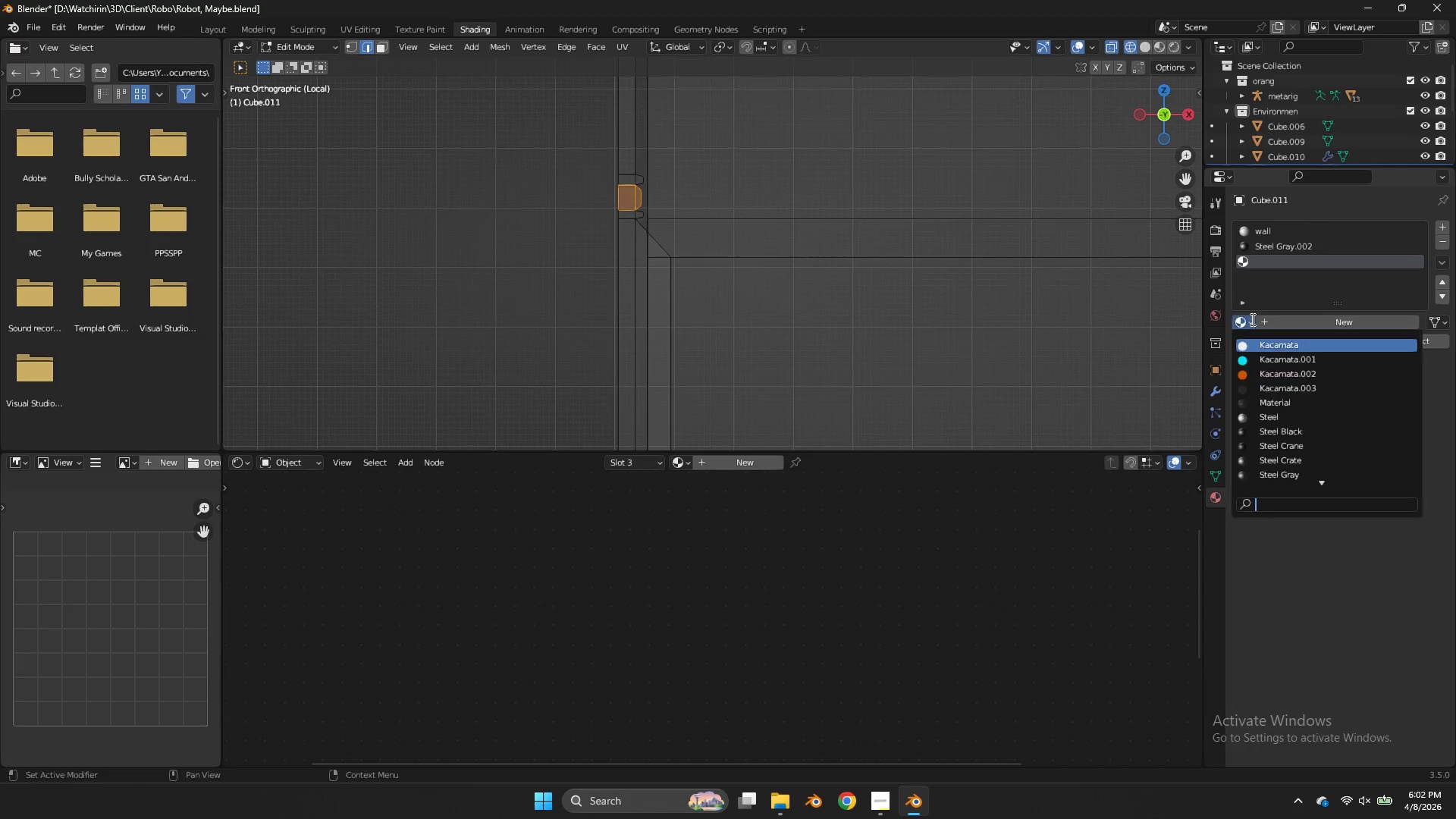 
double_click([1251, 319])
 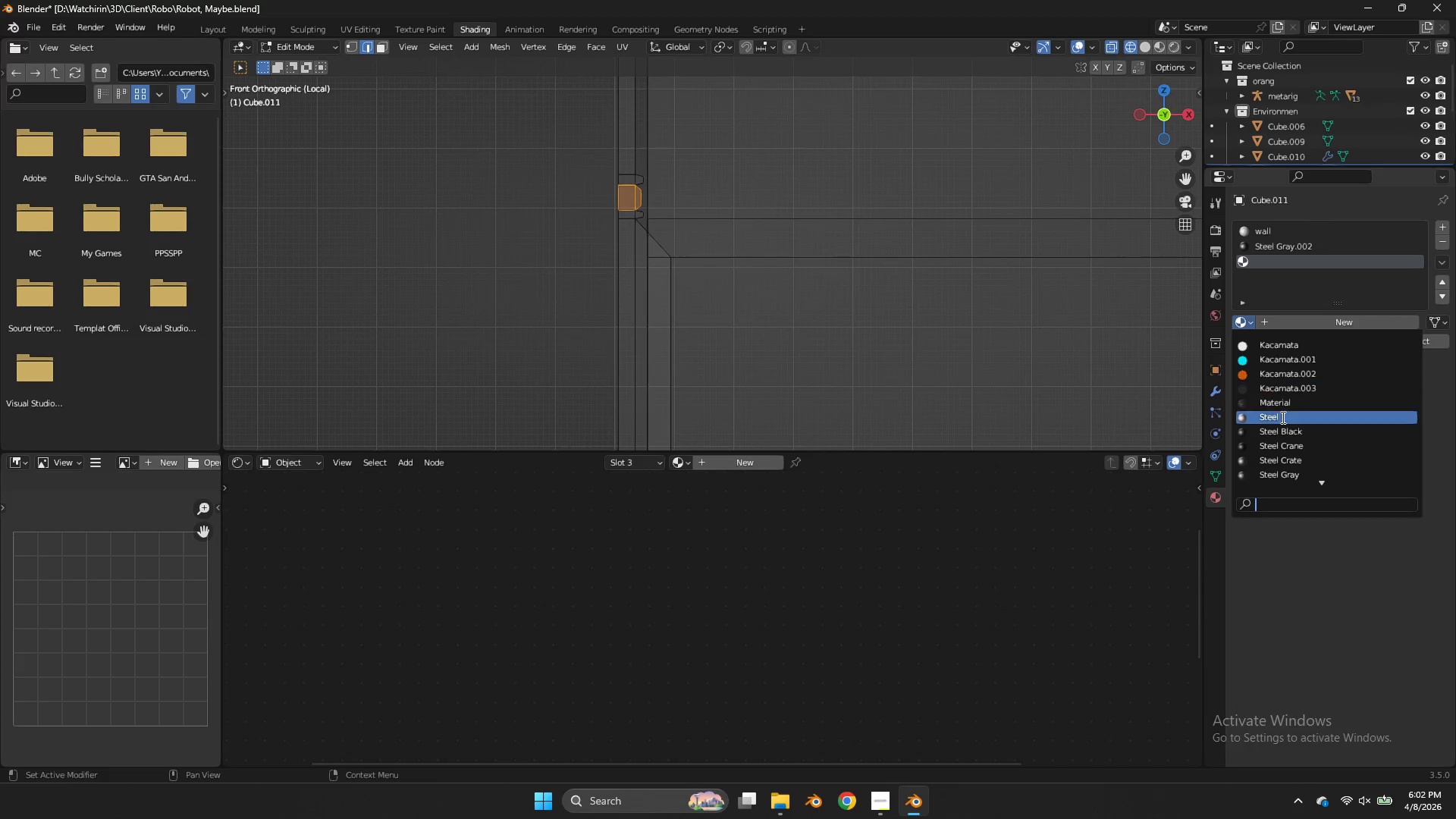 
scroll: coordinate [1287, 425], scroll_direction: down, amount: 13.0
 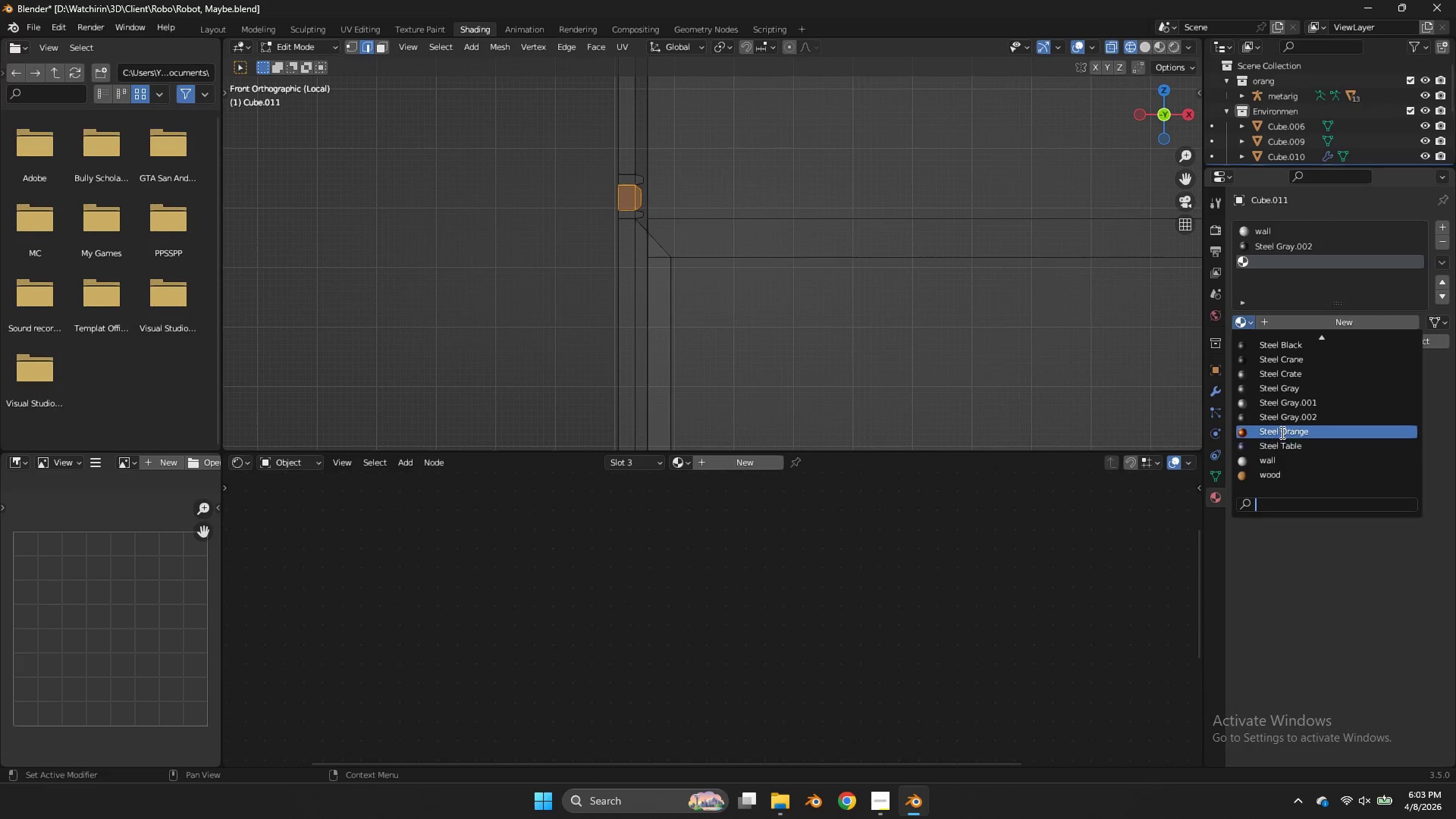 
left_click([1281, 432])
 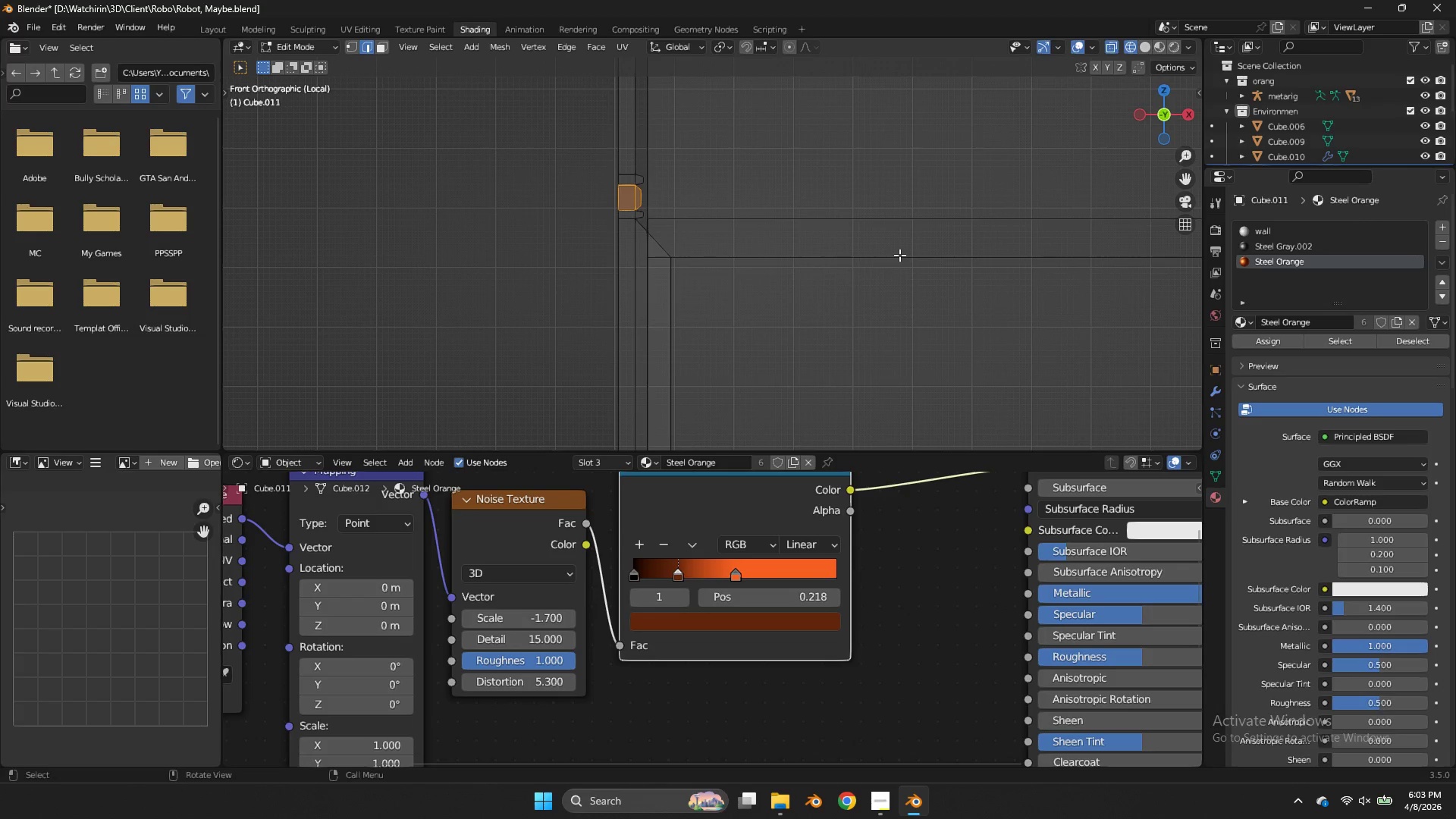 
key(Z)
 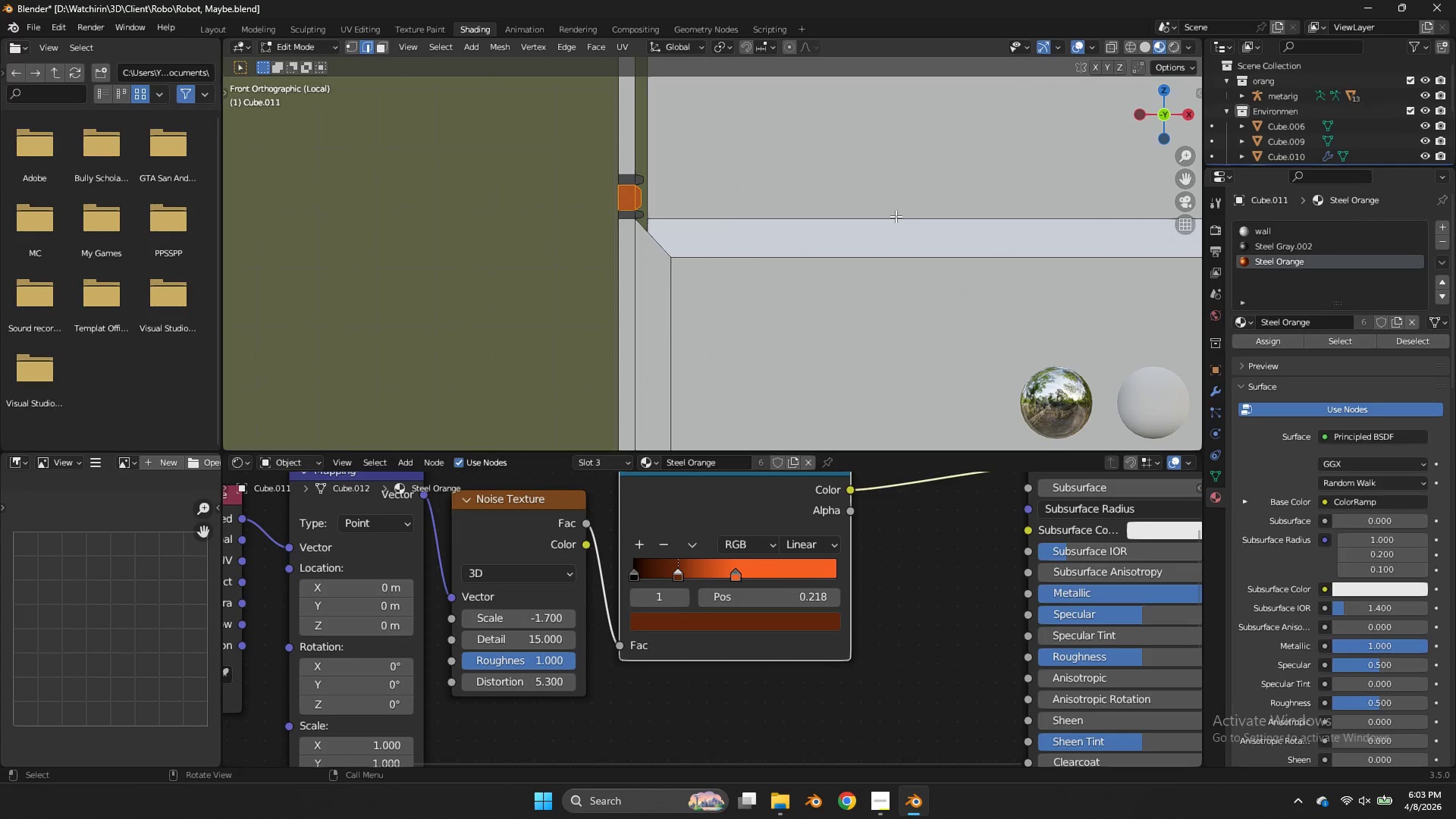 
key(Tab)
 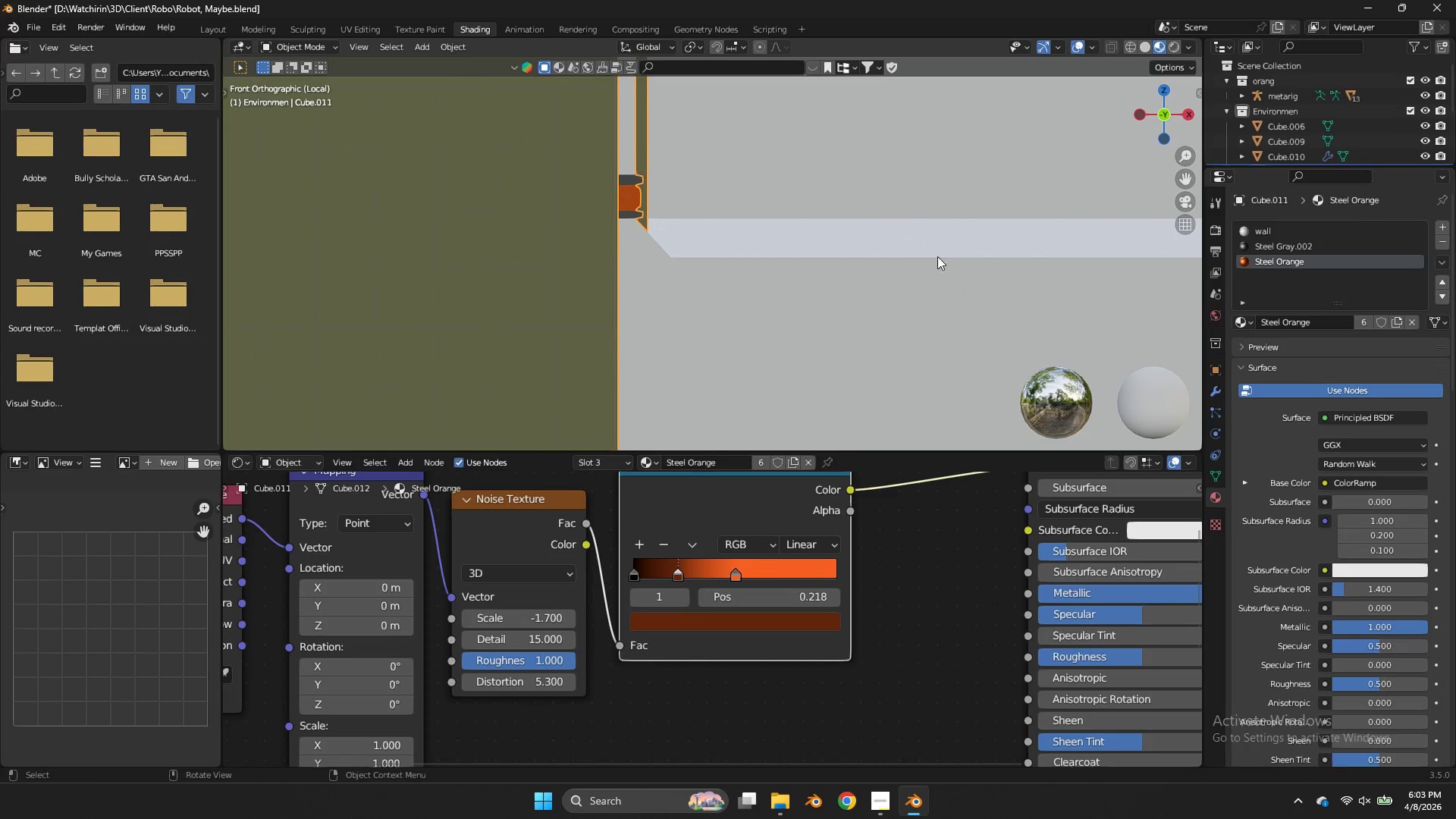 
key(Tab)
 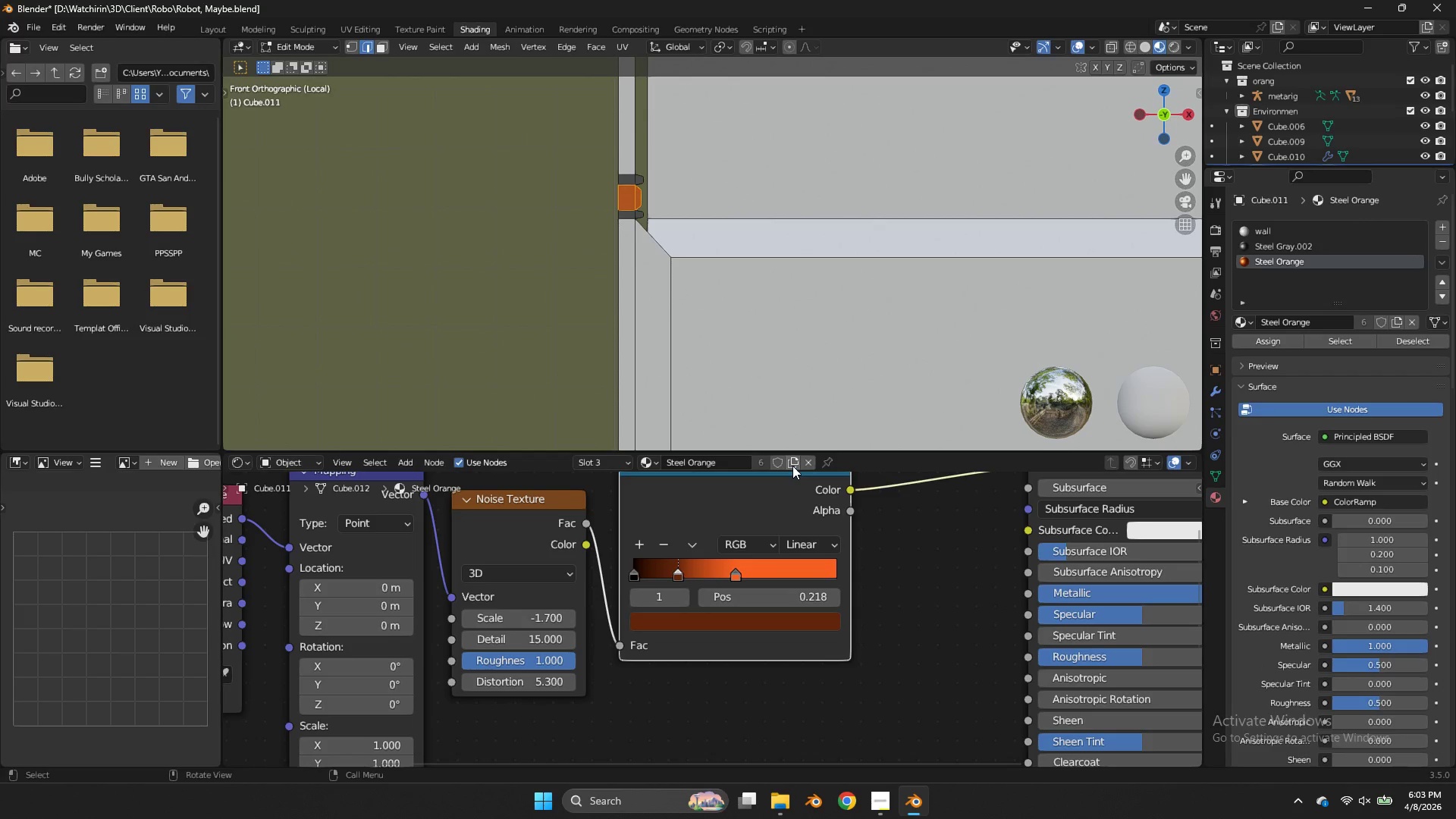 
left_click([792, 463])
 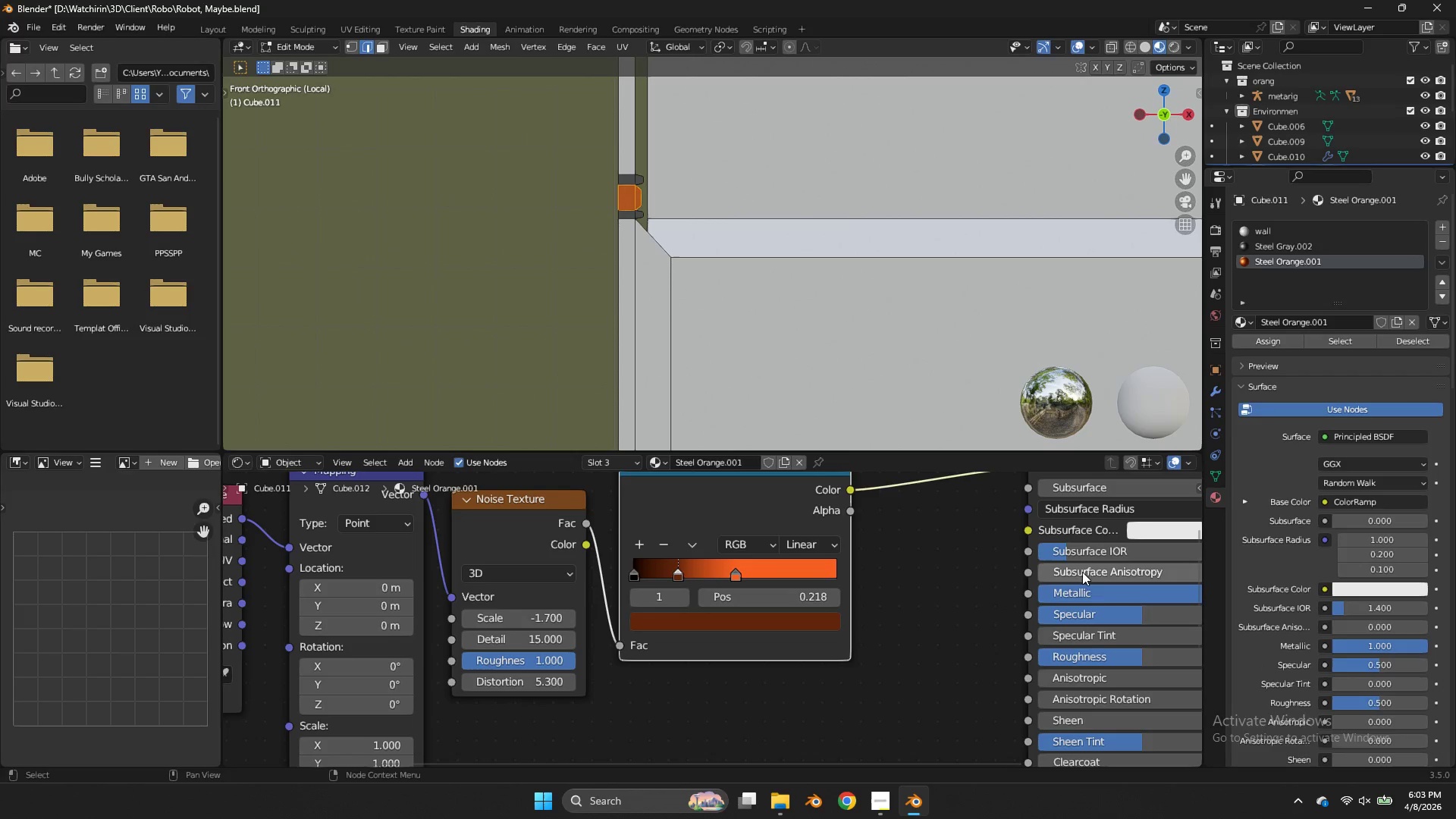 
left_click_drag(start_coordinate=[1101, 587], to_coordinate=[600, 404])
 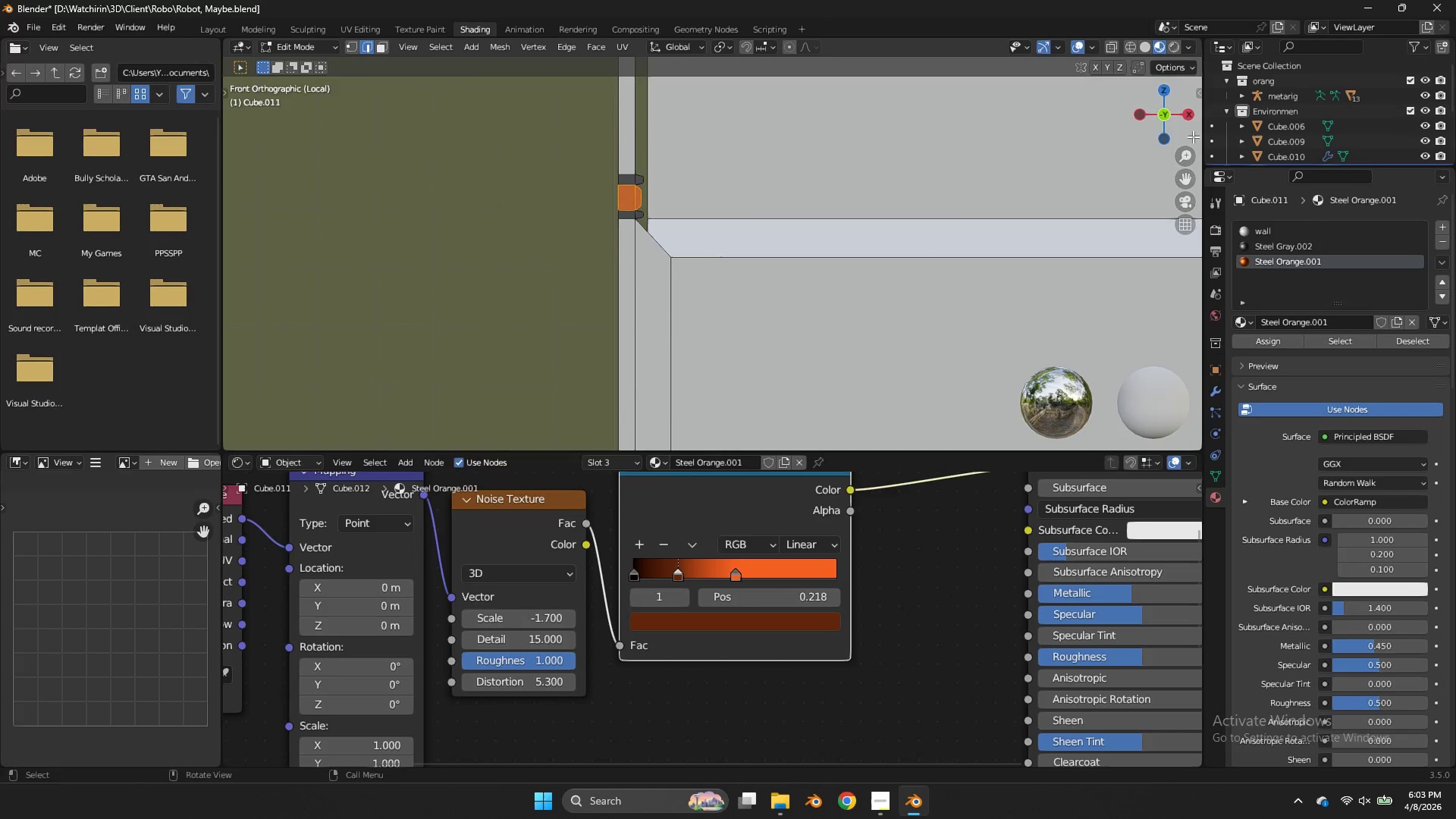 
left_click_drag(start_coordinate=[1169, 128], to_coordinate=[1141, 148])
 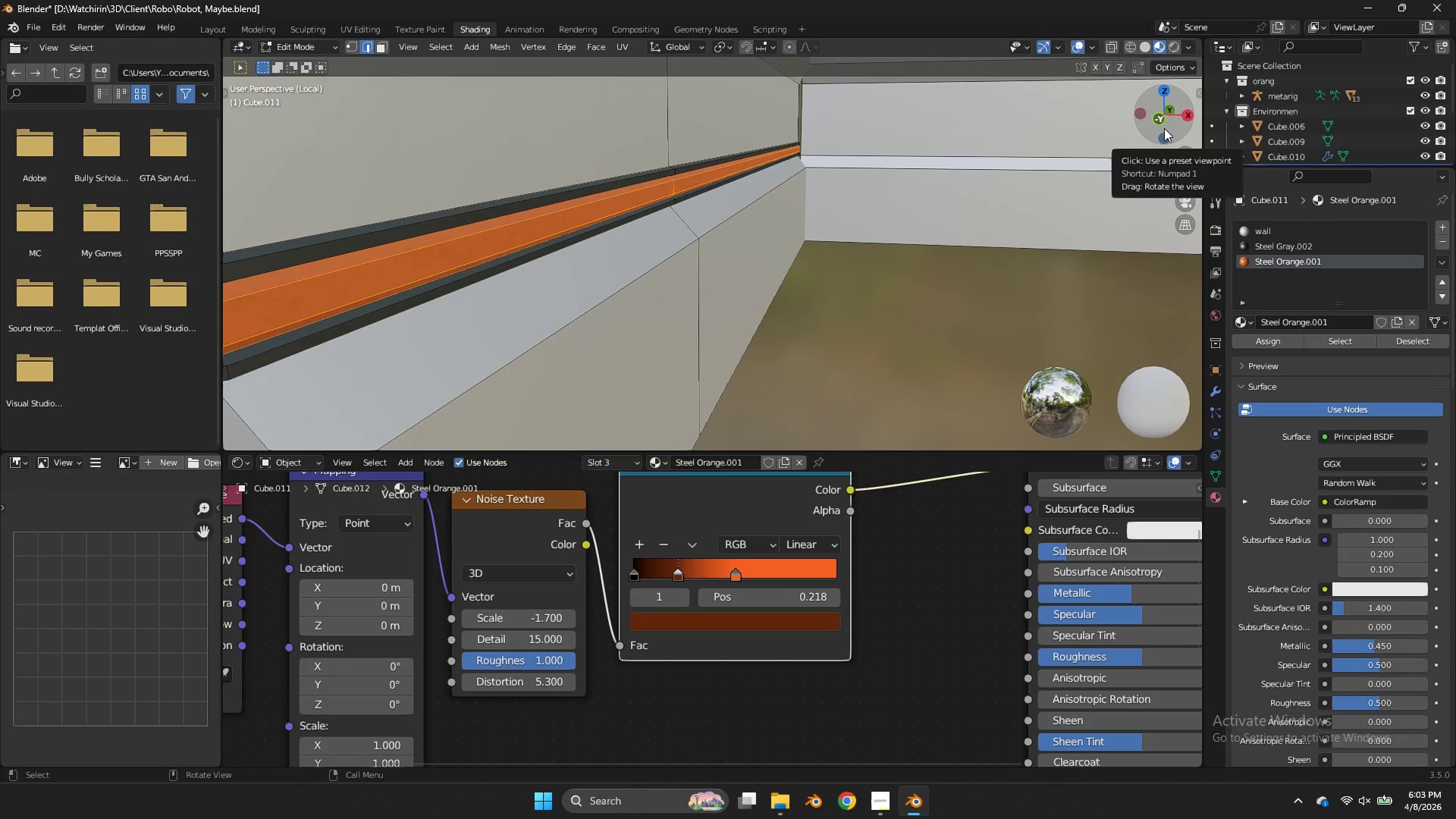 
scroll: coordinate [815, 177], scroll_direction: down, amount: 1.0
 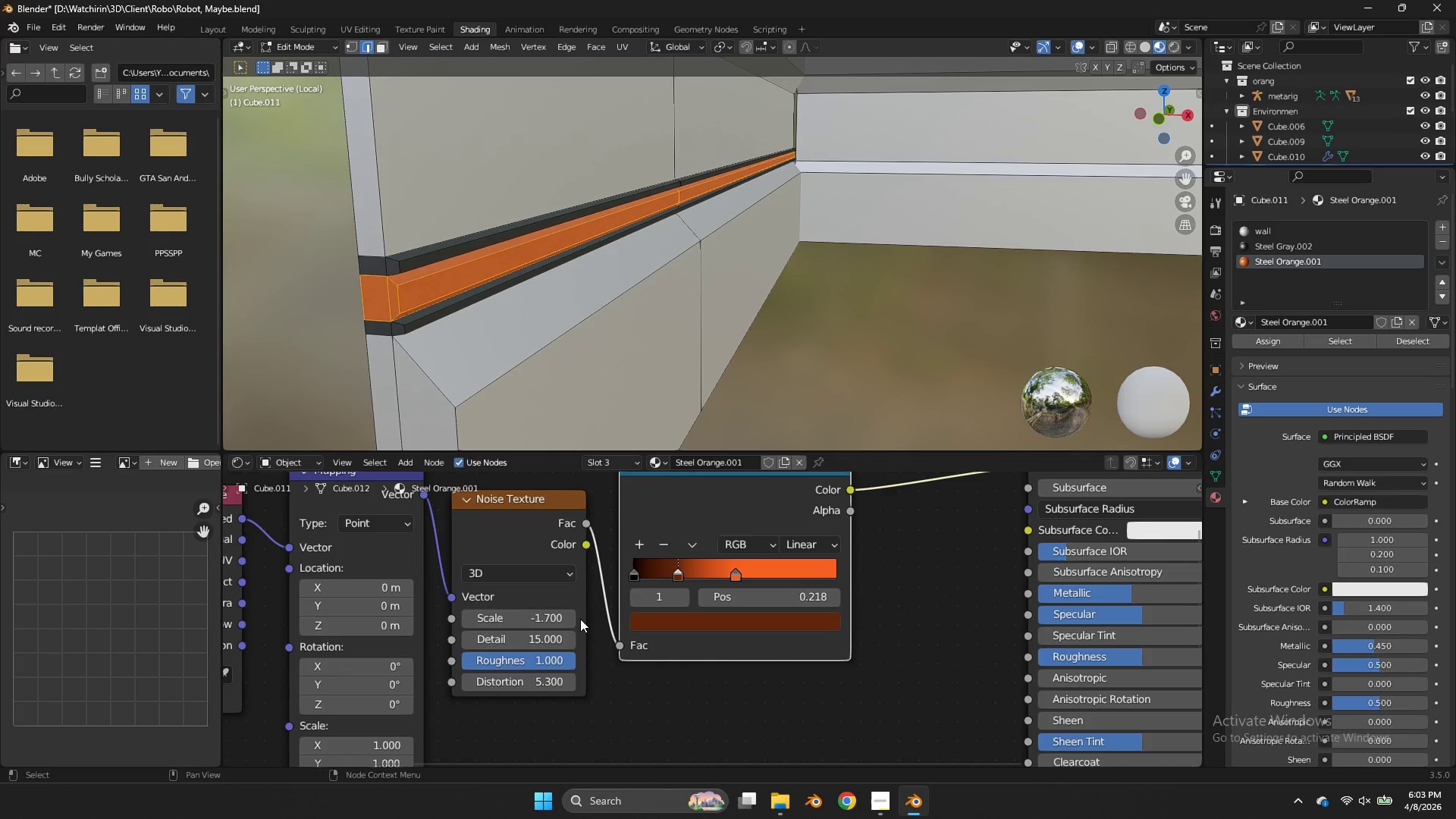 
left_click_drag(start_coordinate=[541, 663], to_coordinate=[874, 468])
 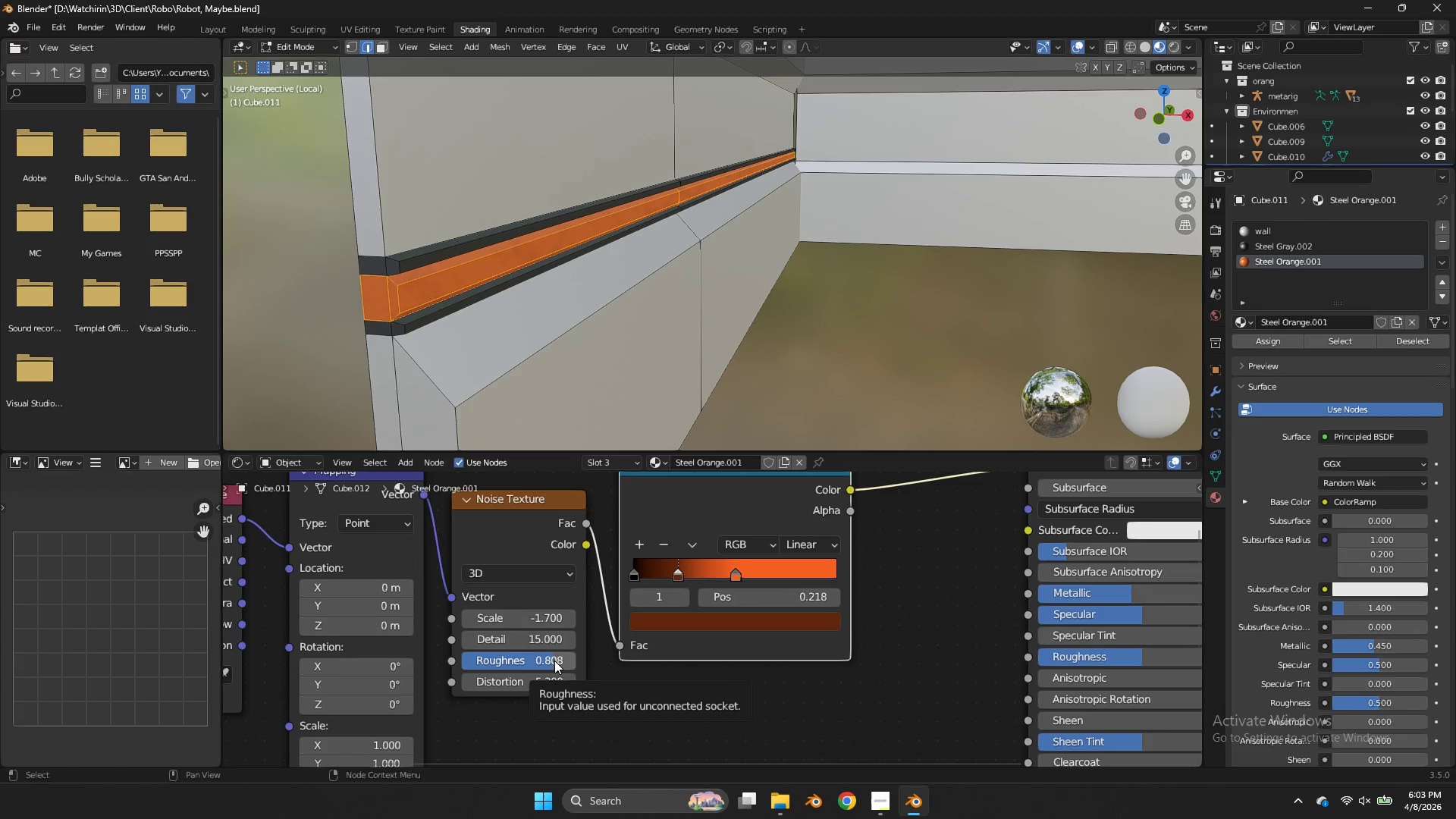 
wait(10.03)
 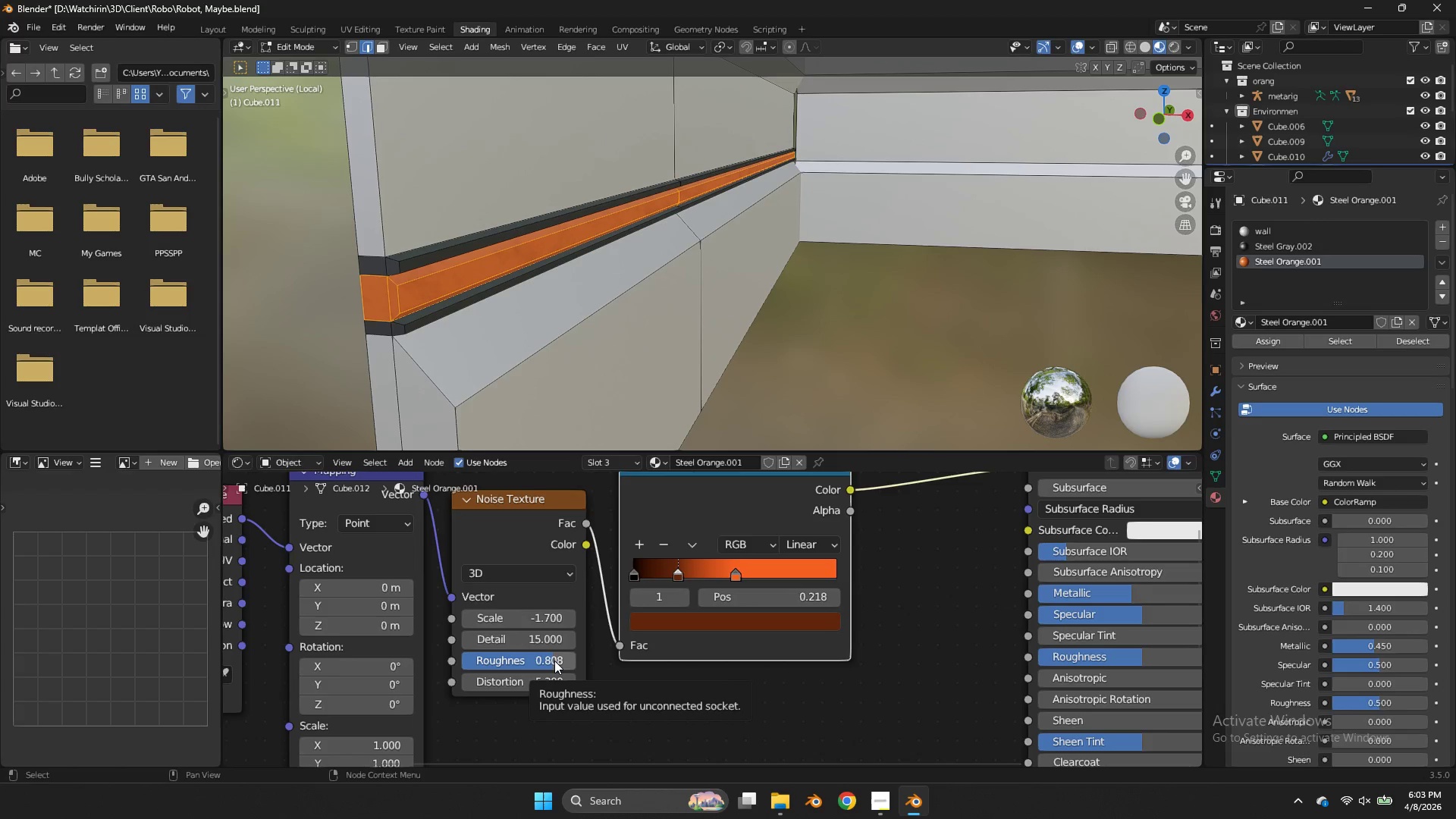 
left_click_drag(start_coordinate=[675, 572], to_coordinate=[666, 573])
 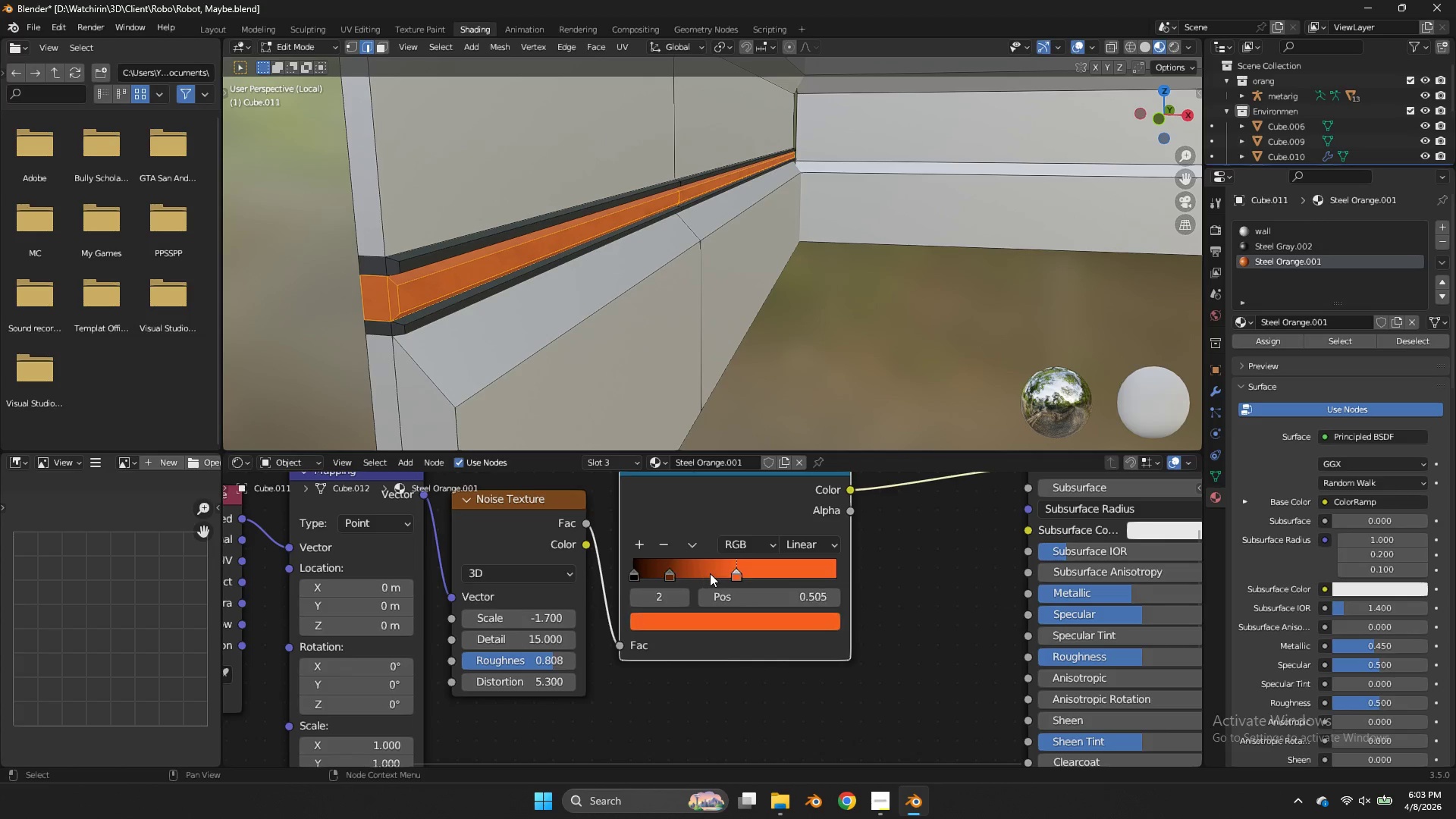 
left_click_drag(start_coordinate=[706, 573], to_coordinate=[713, 561])
 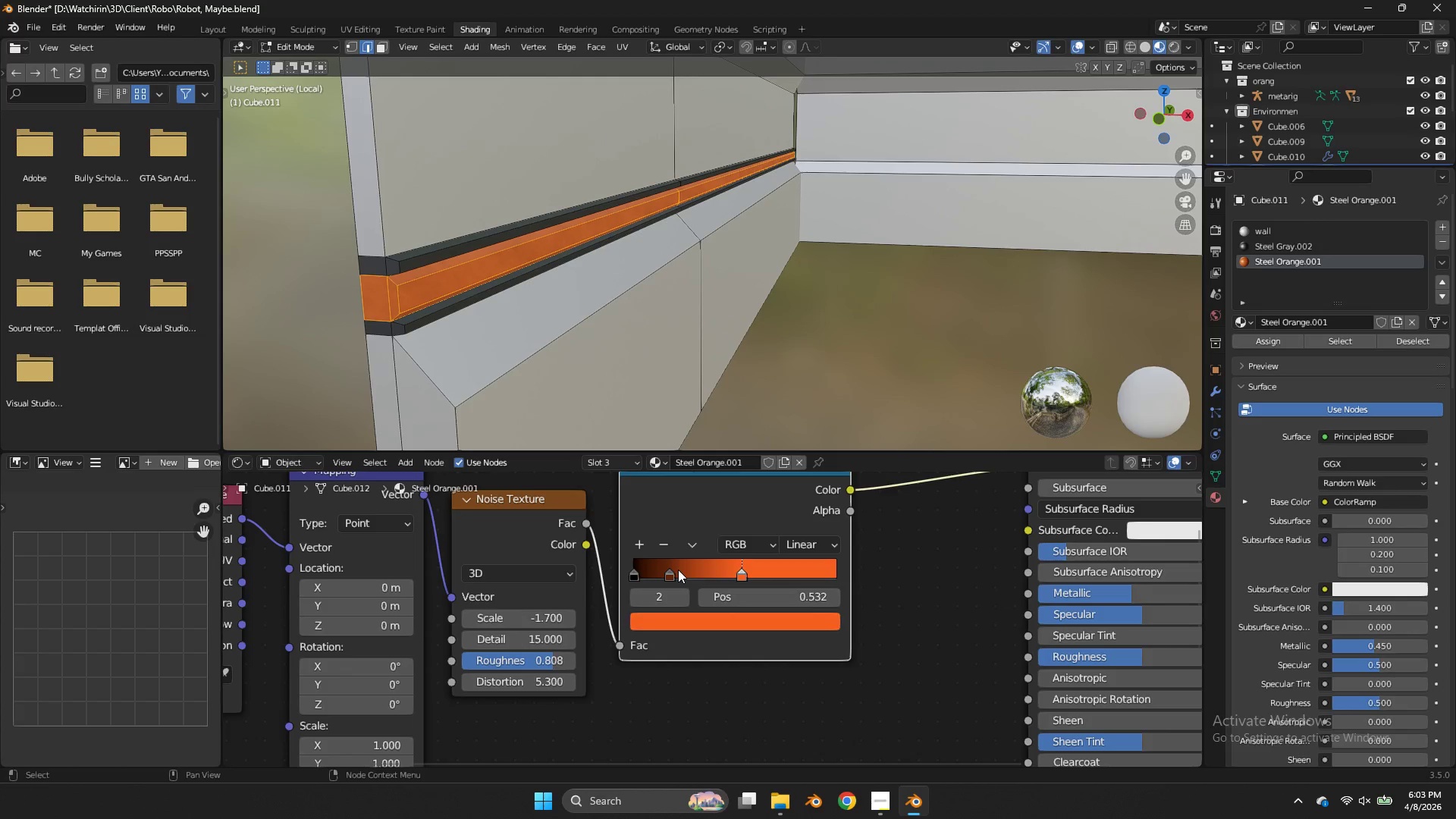 
left_click_drag(start_coordinate=[677, 570], to_coordinate=[681, 562])
 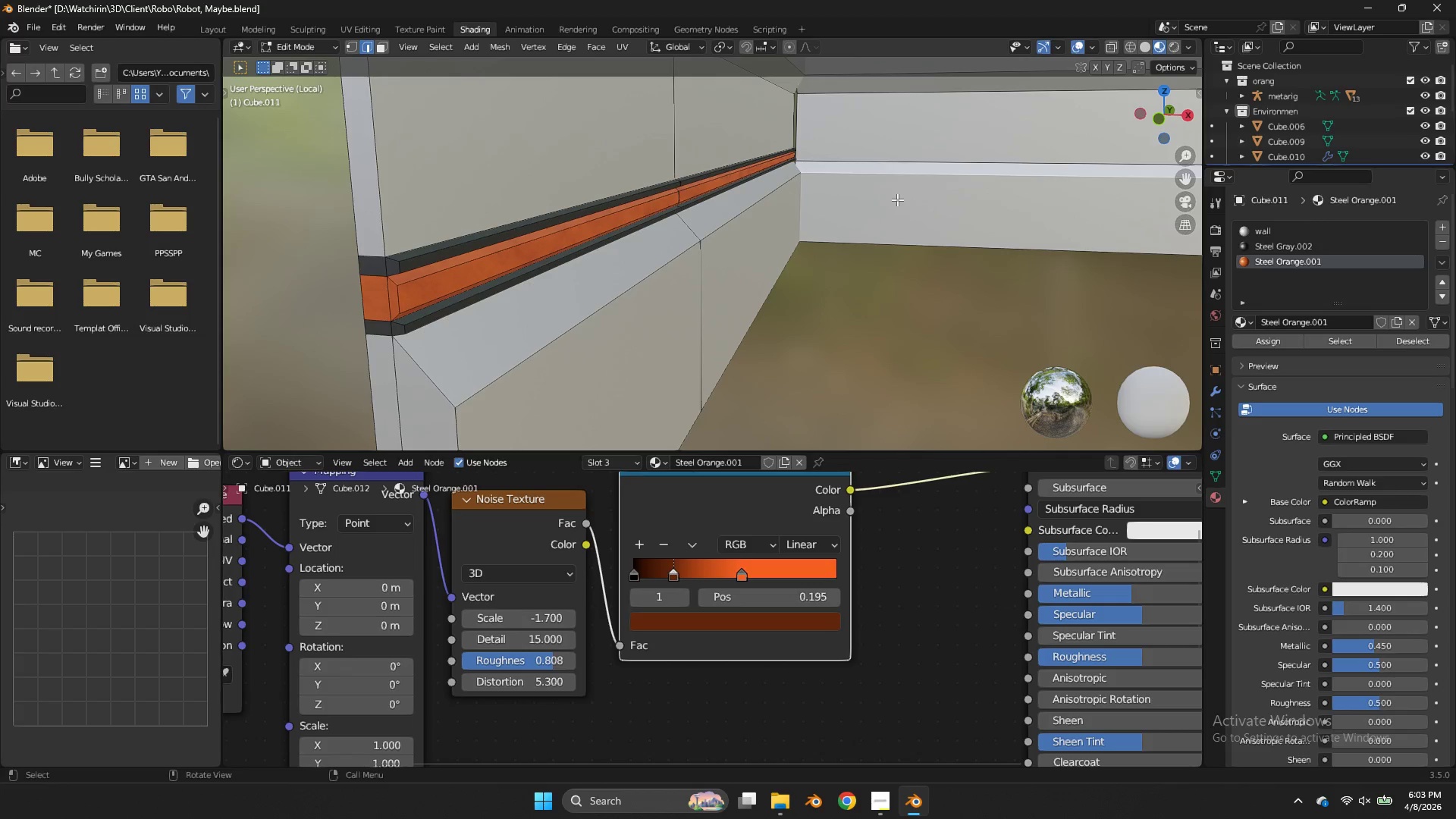 
scroll: coordinate [901, 209], scroll_direction: down, amount: 3.0
 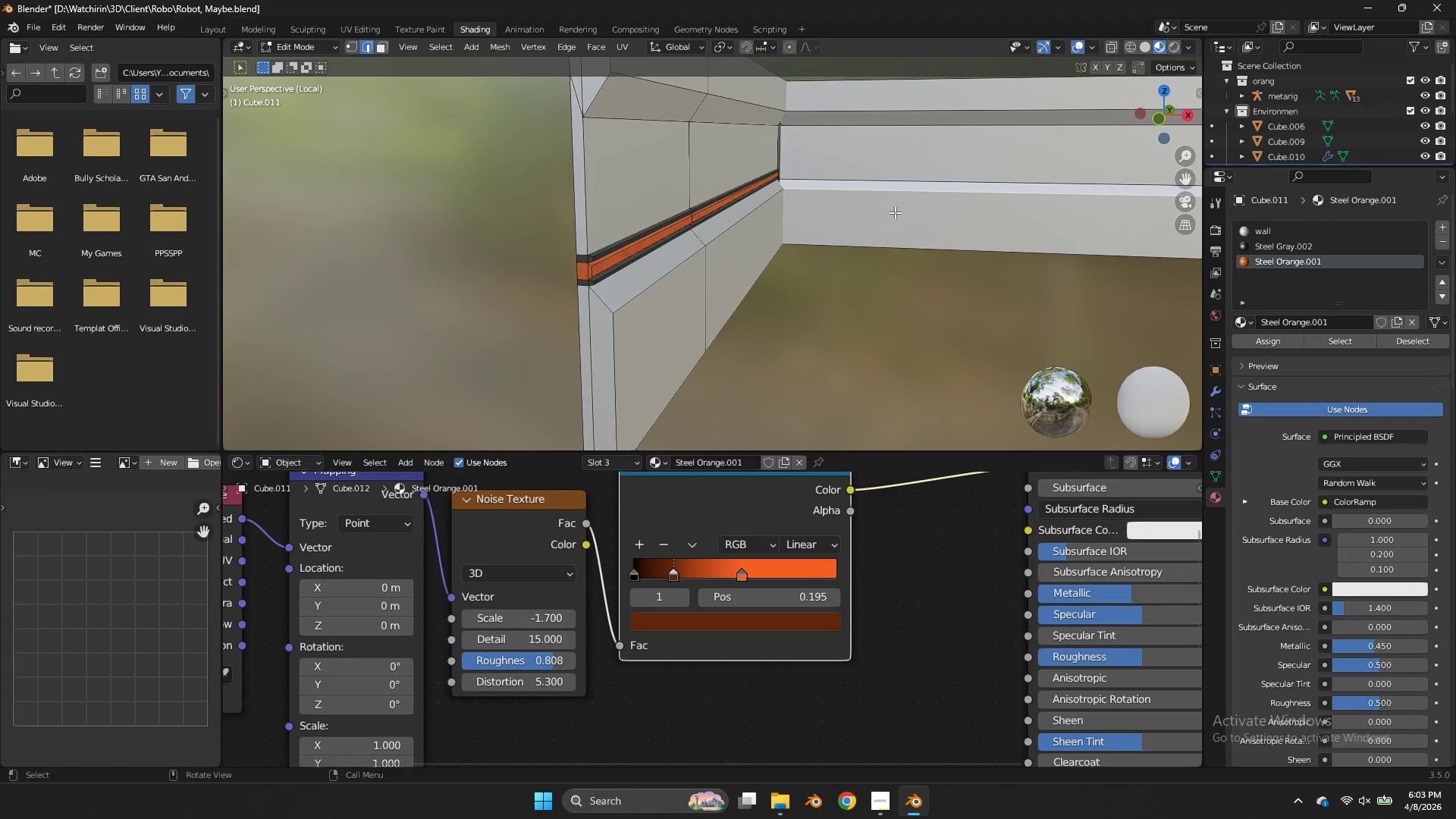 
wait(15.08)
 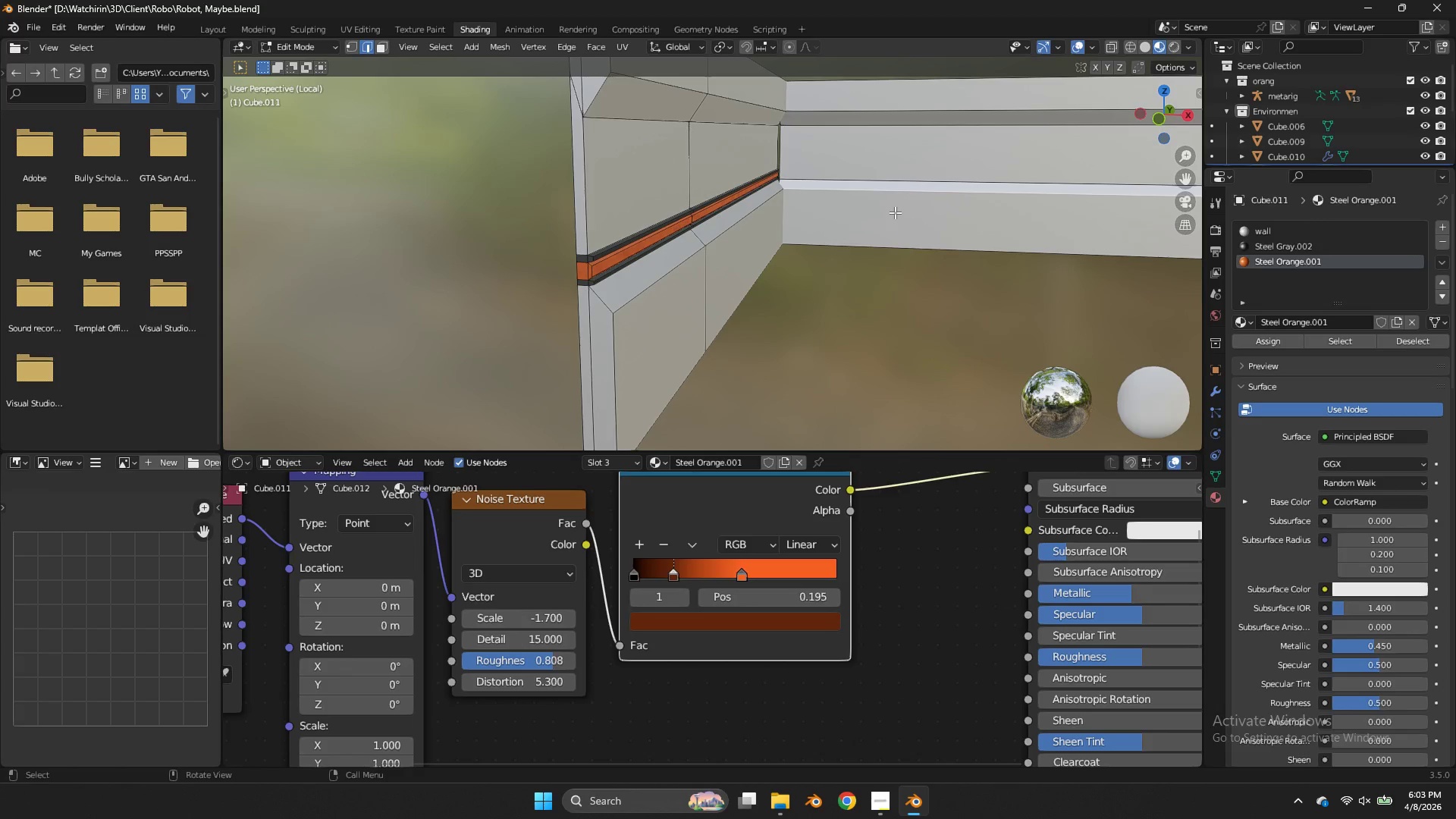 
scroll: coordinate [770, 225], scroll_direction: down, amount: 2.0
 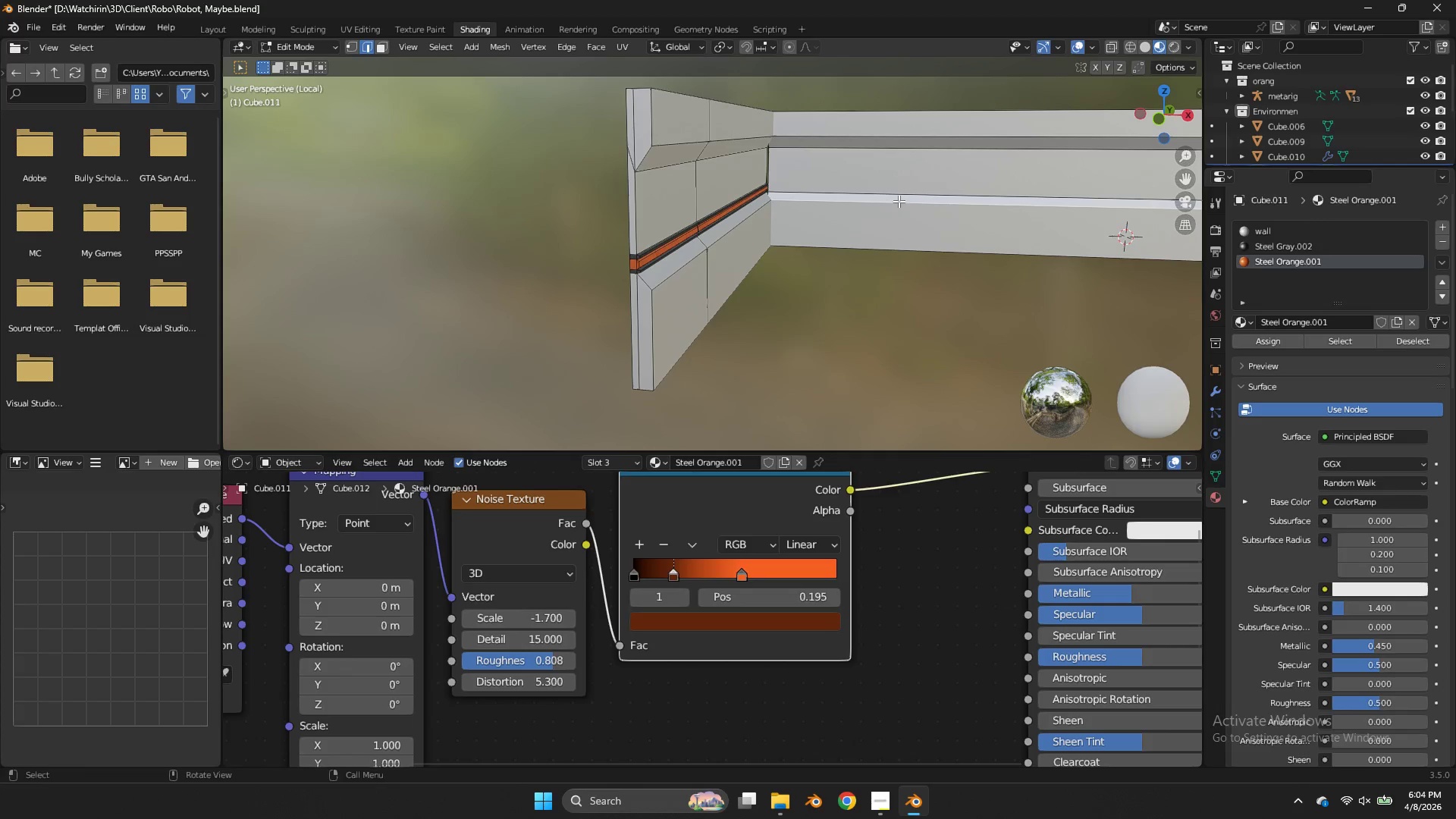 
left_click([902, 194])
 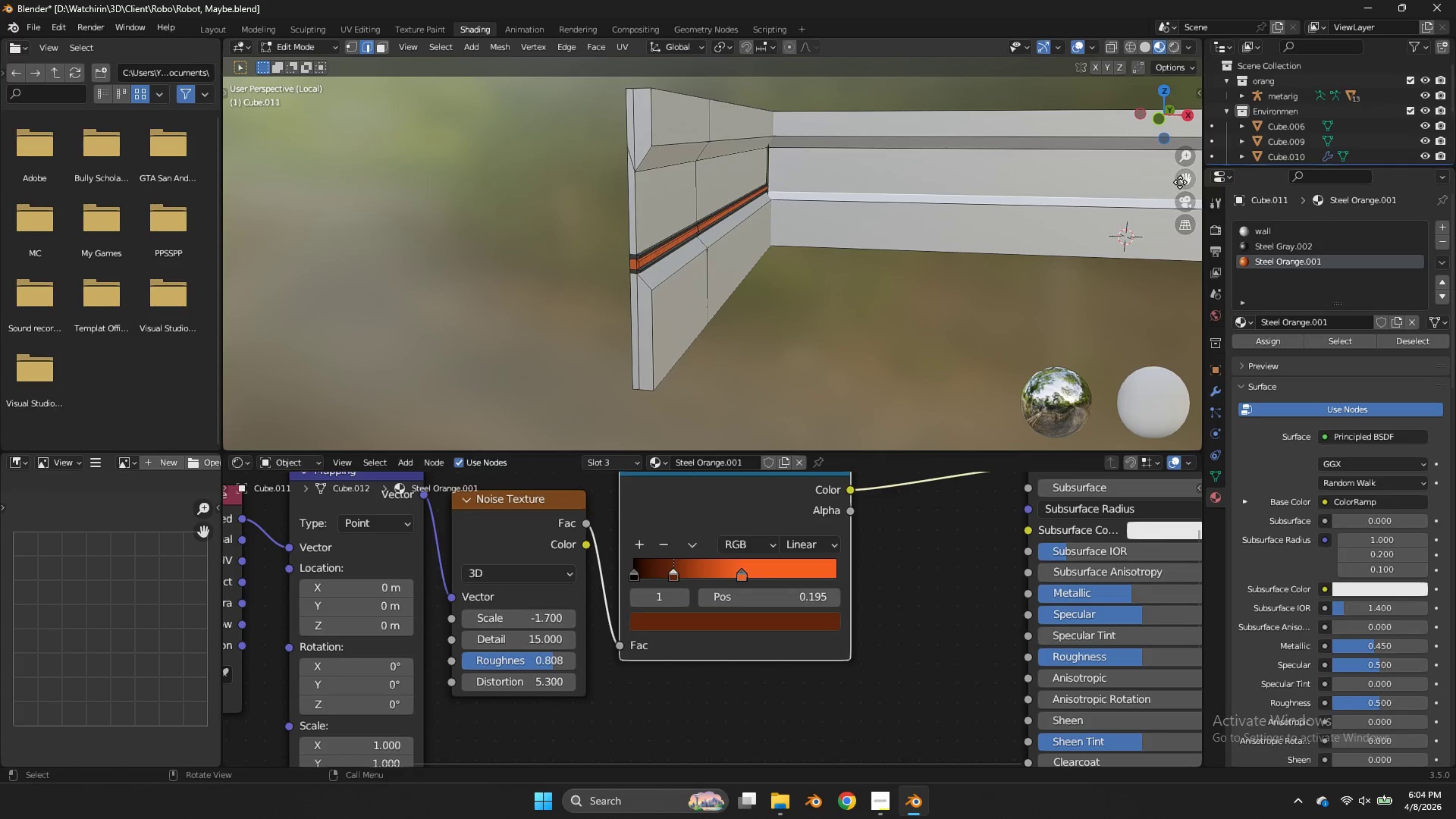 
left_click_drag(start_coordinate=[1180, 182], to_coordinate=[820, 231])
 